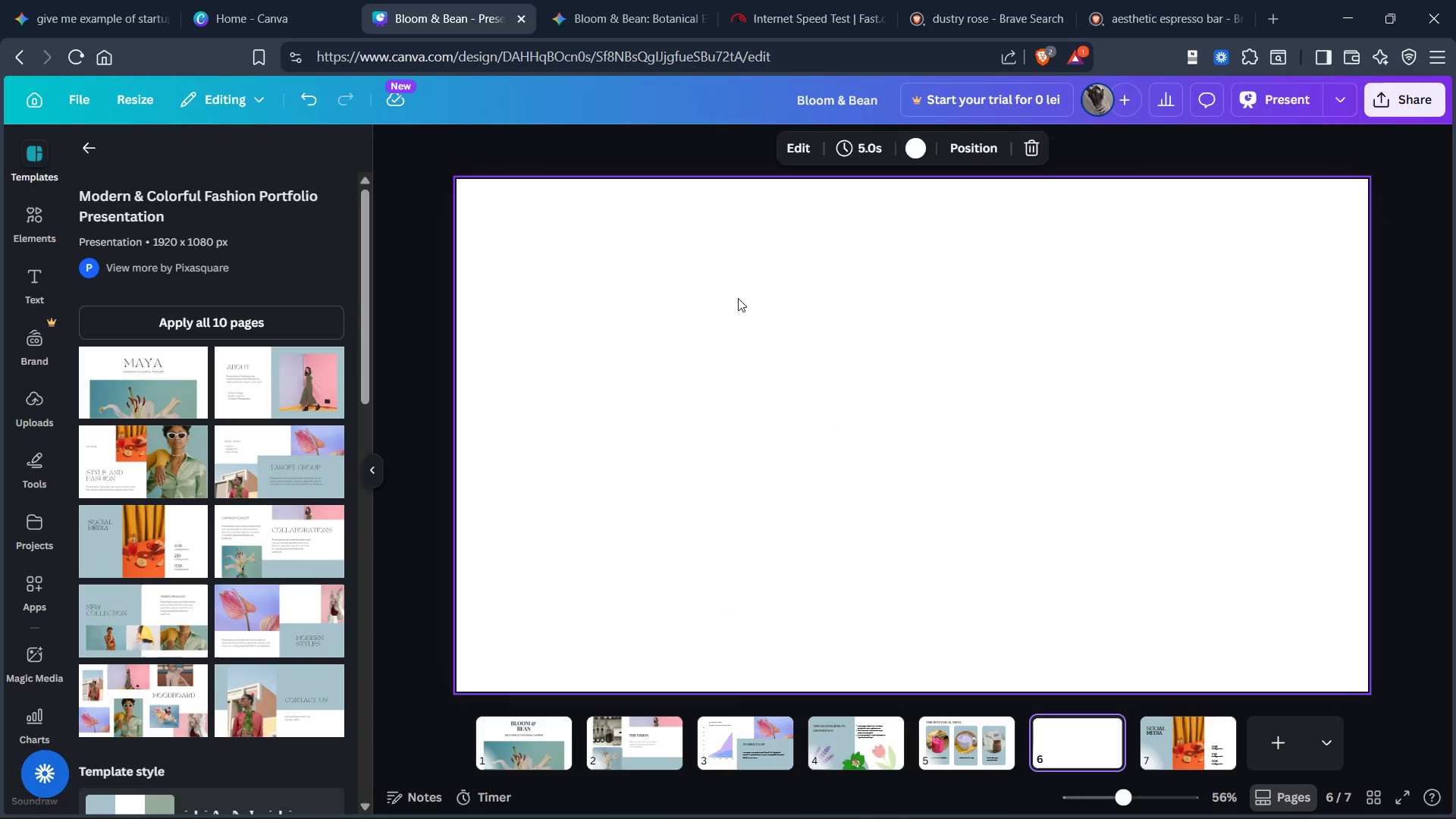 
key(Control+V)
 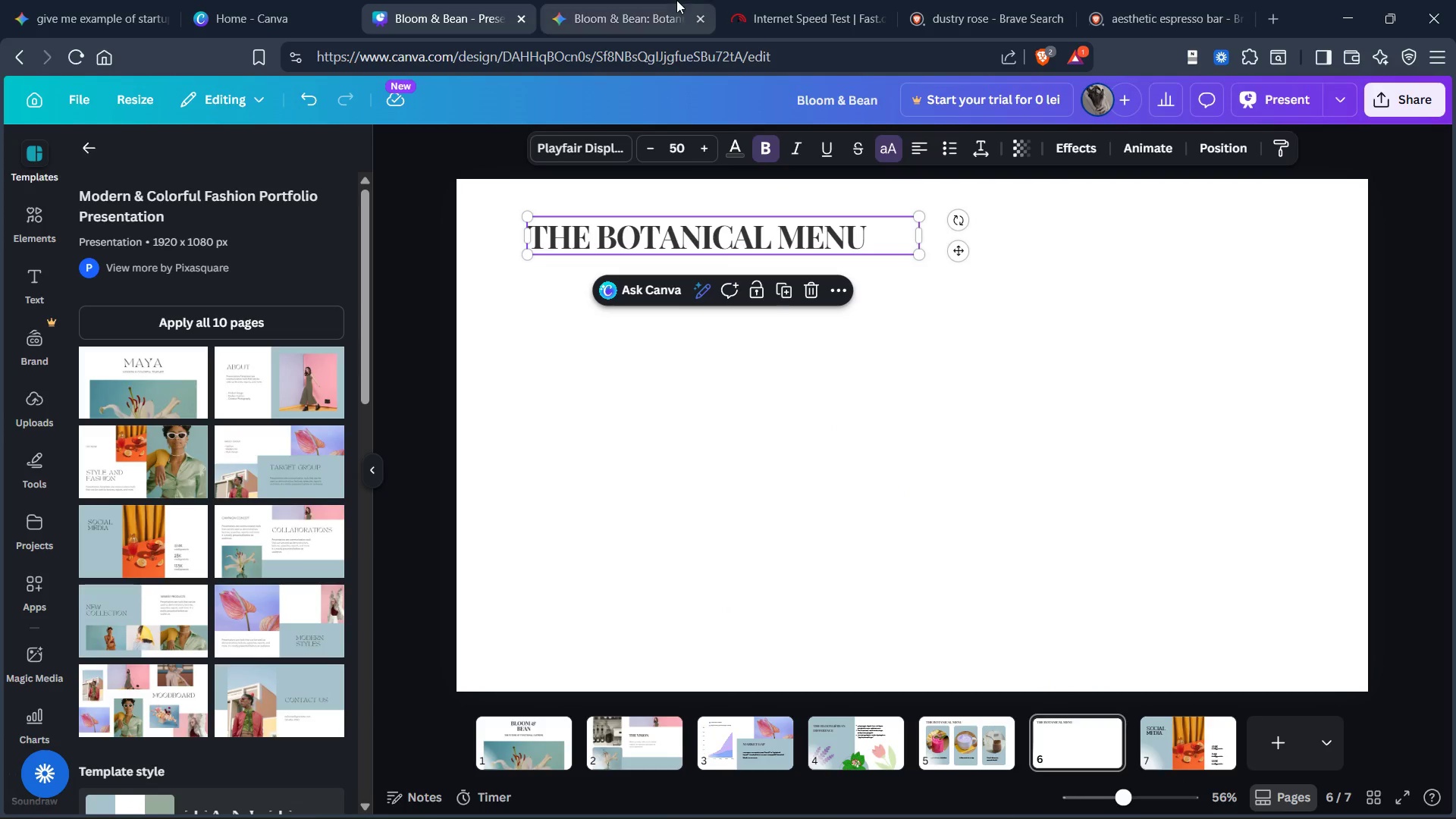 
double_click([640, 14])
 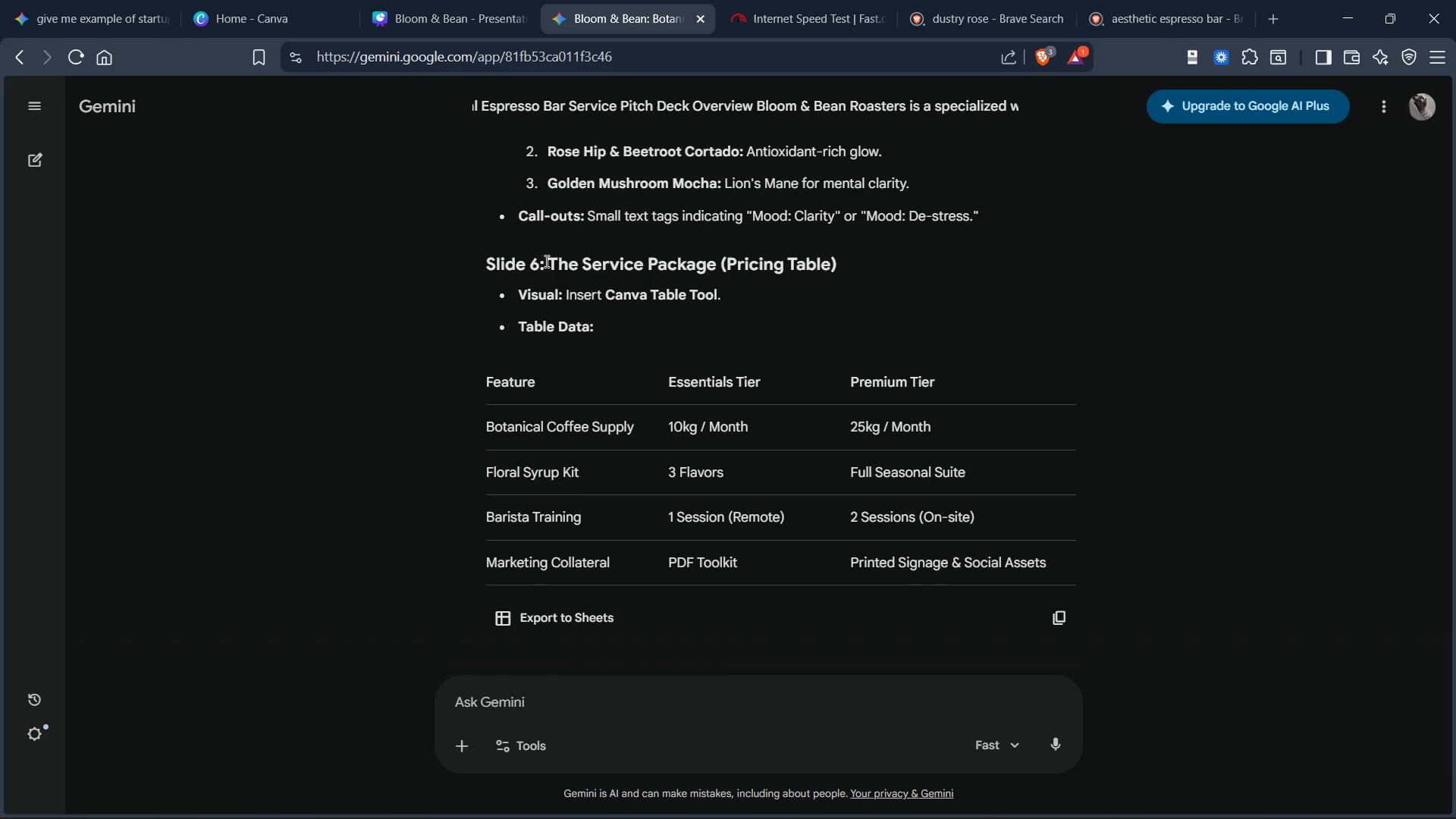 
left_click_drag(start_coordinate=[549, 262], to_coordinate=[721, 262])
 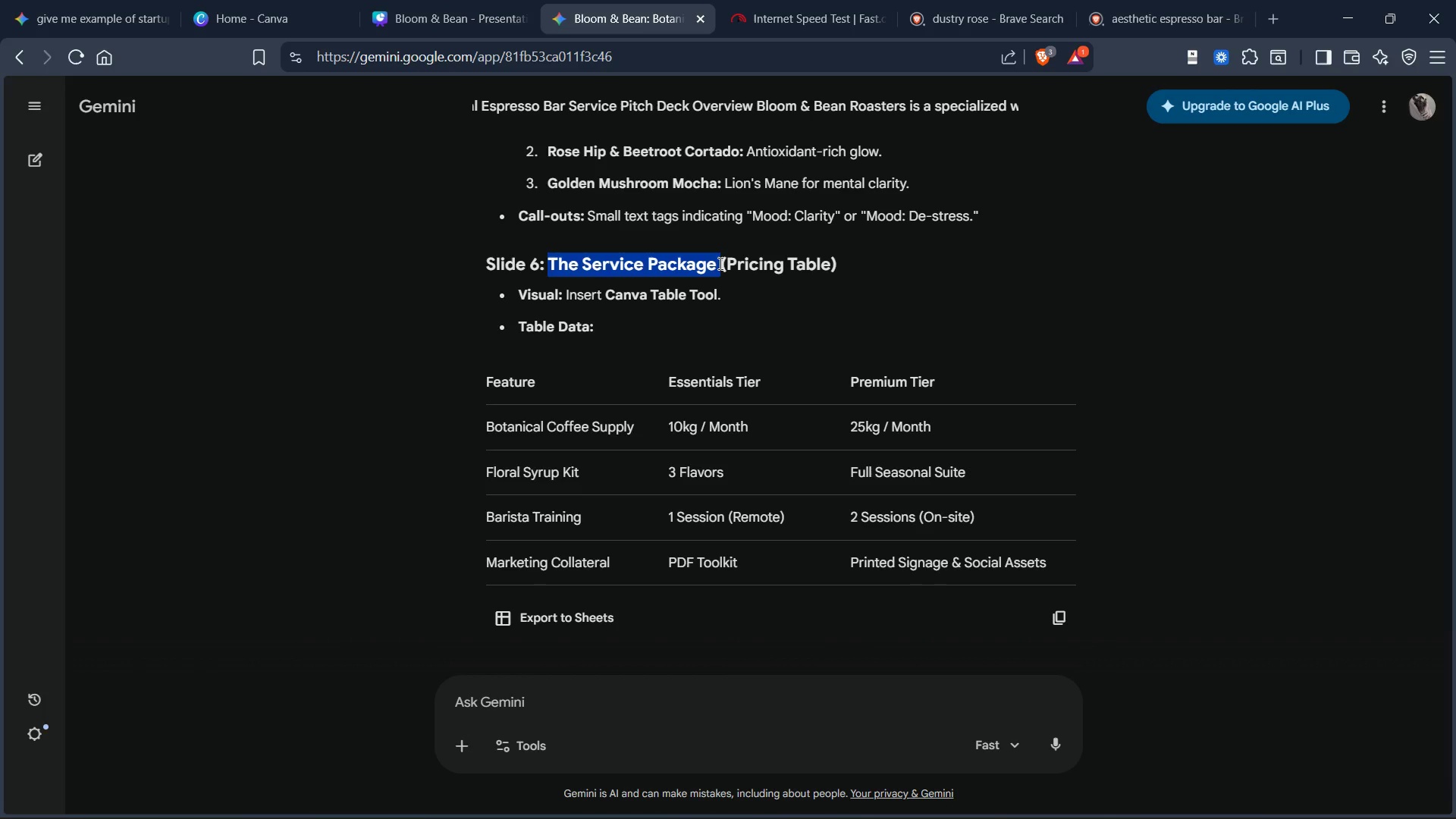 
key(Control+C)
 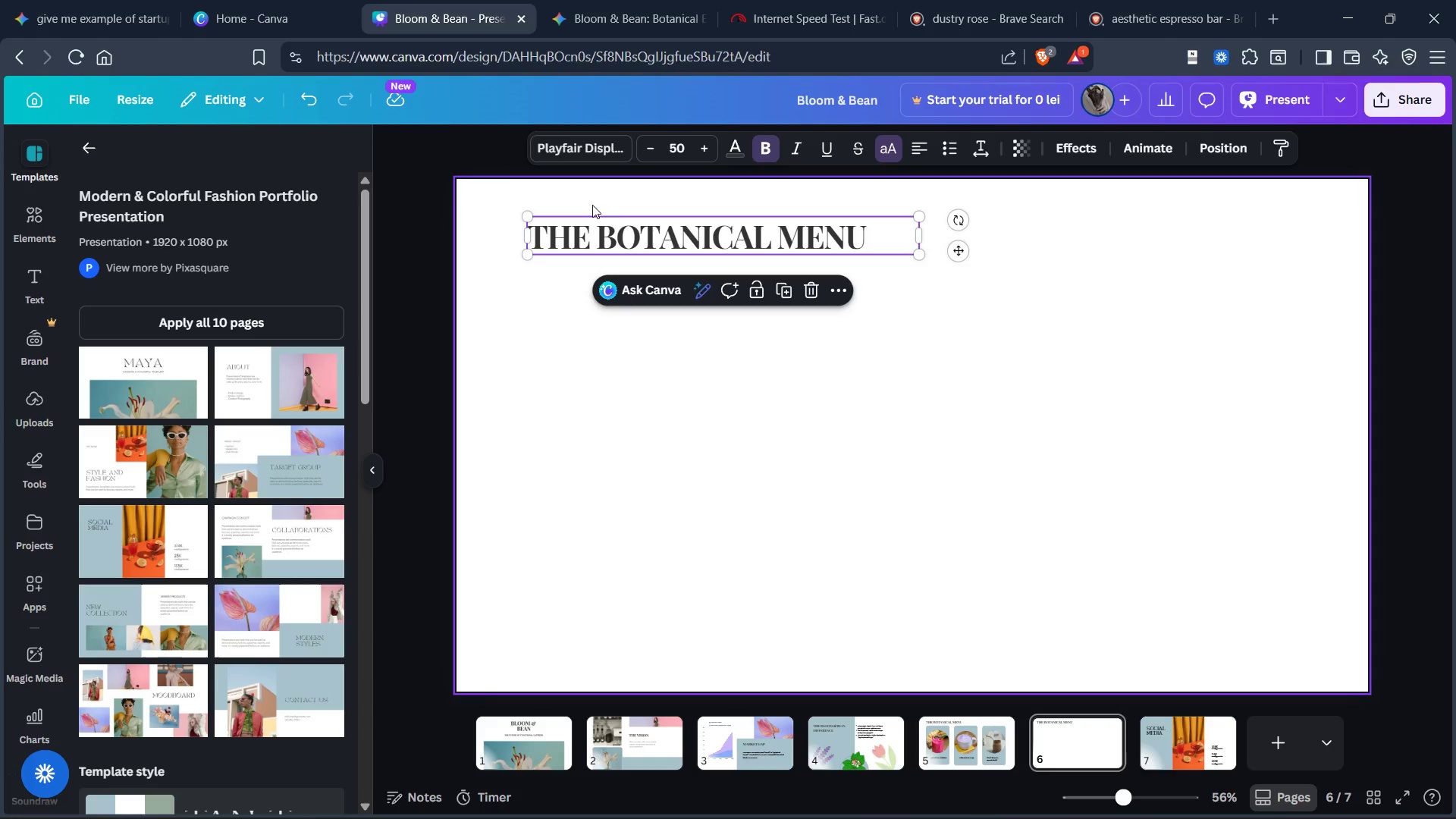 
left_click([617, 237])
 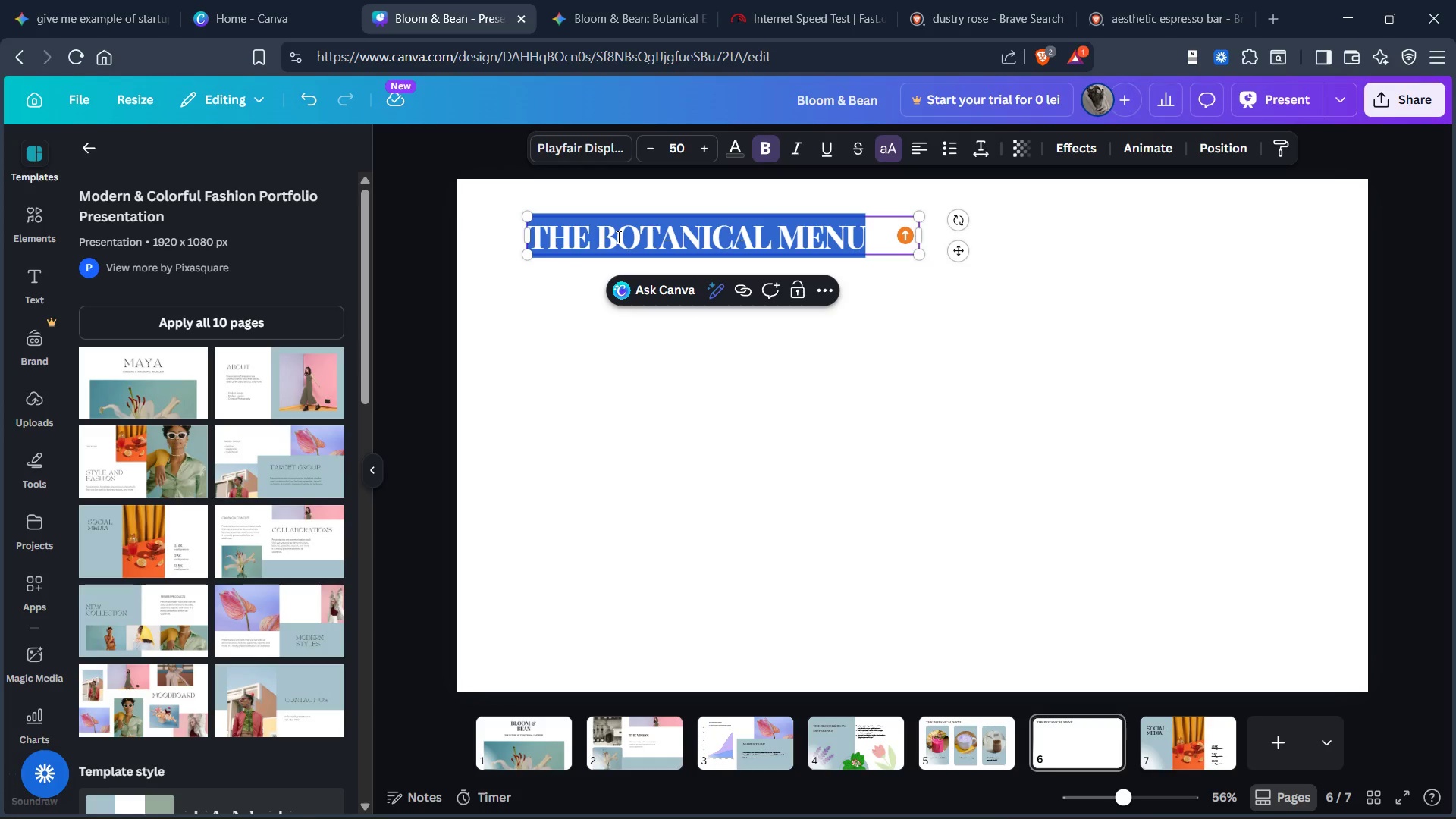 
key(Control+V)
 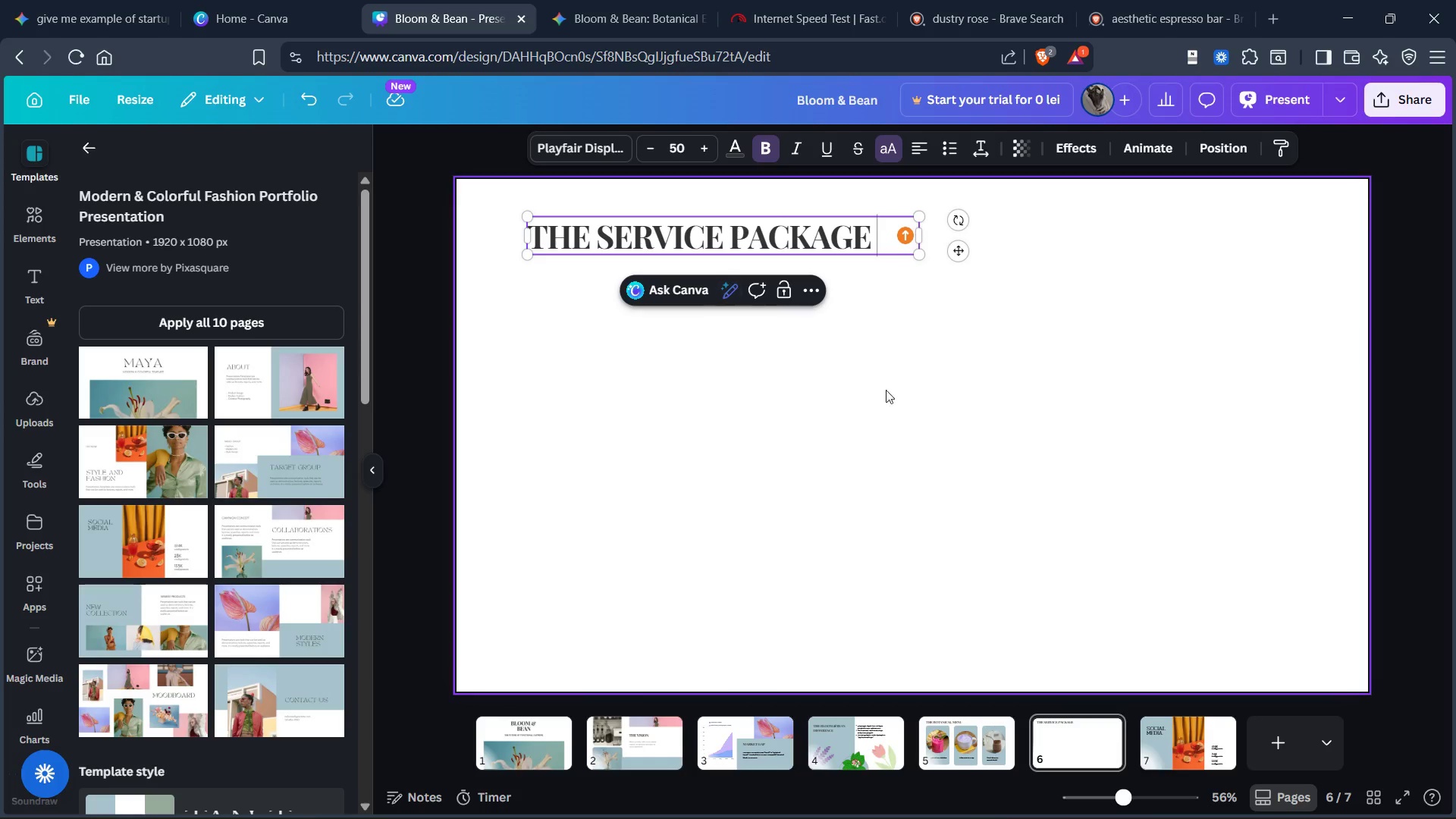 
left_click([923, 406])
 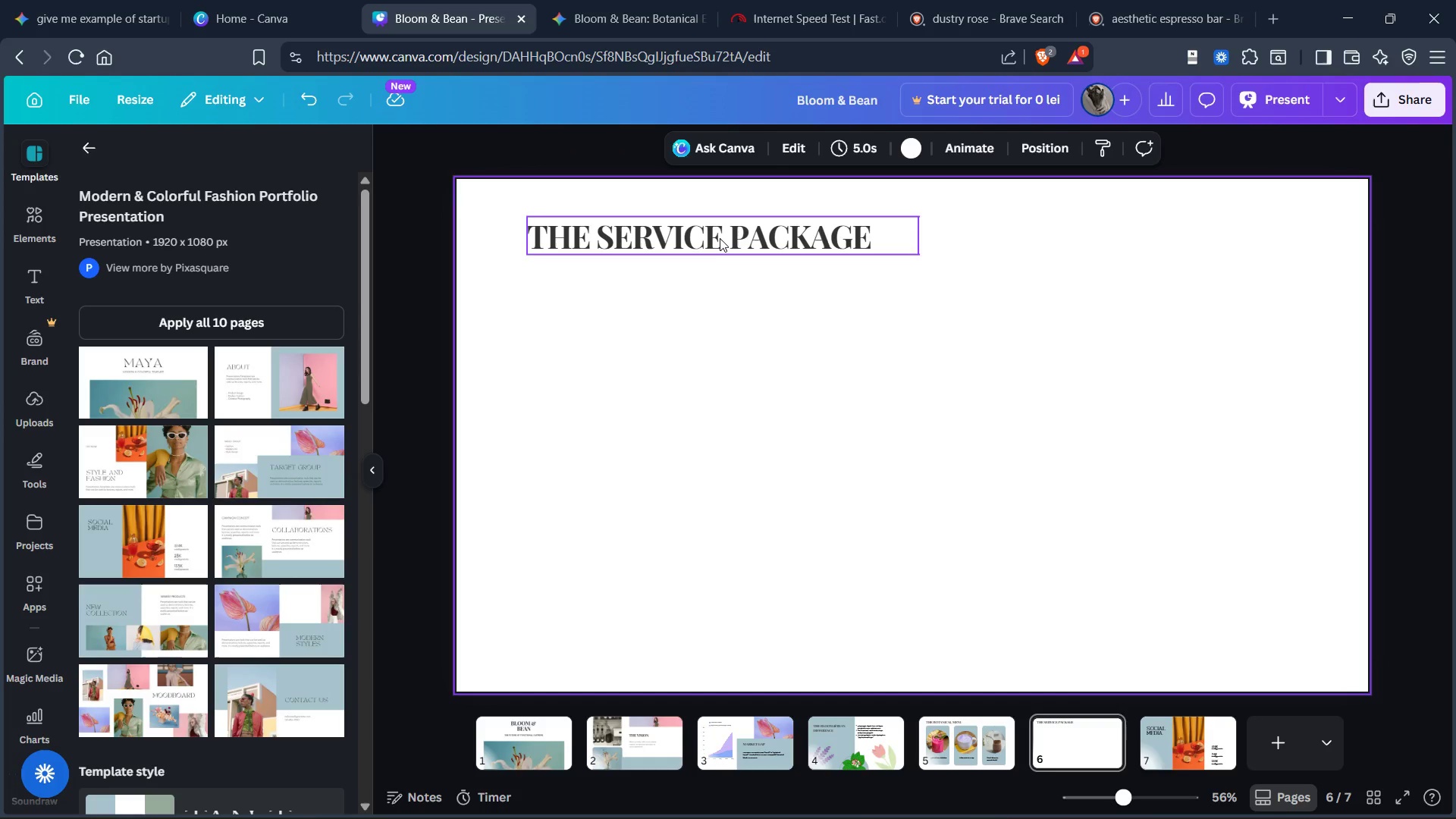 
left_click_drag(start_coordinate=[720, 237], to_coordinate=[718, 251])
 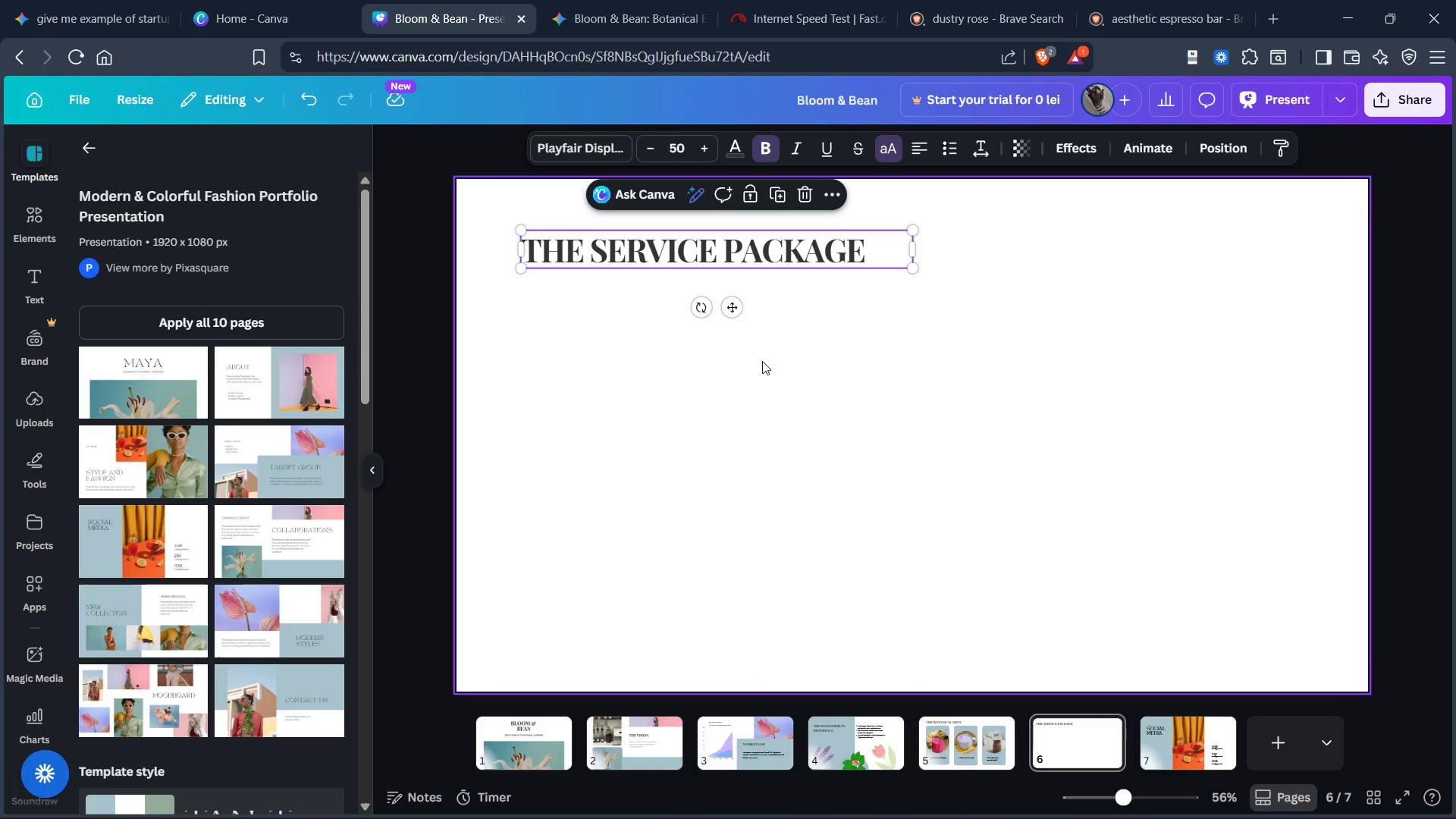 
left_click([762, 361])
 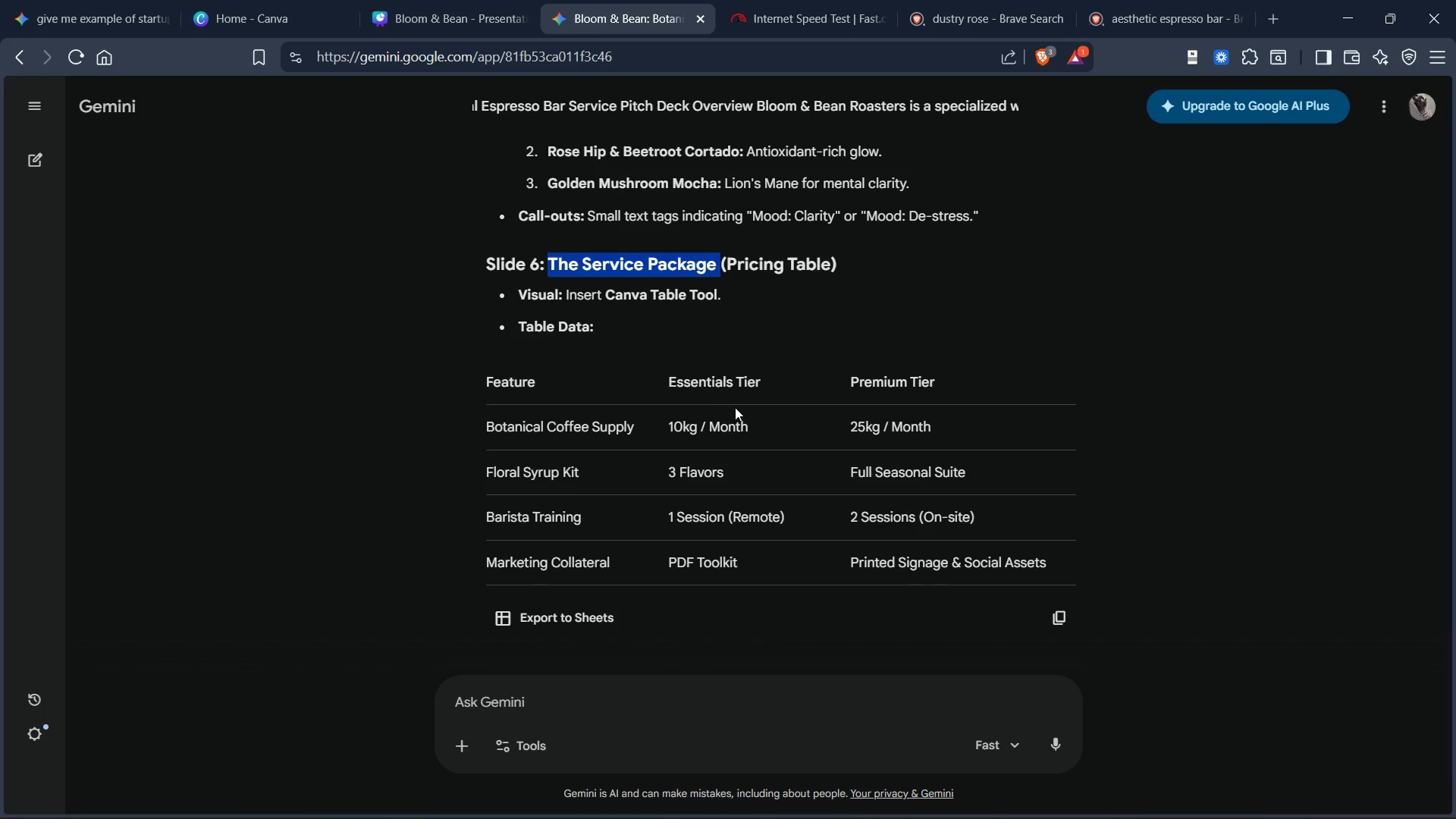 
scroll: coordinate [566, 345], scroll_direction: down, amount: 3.0
 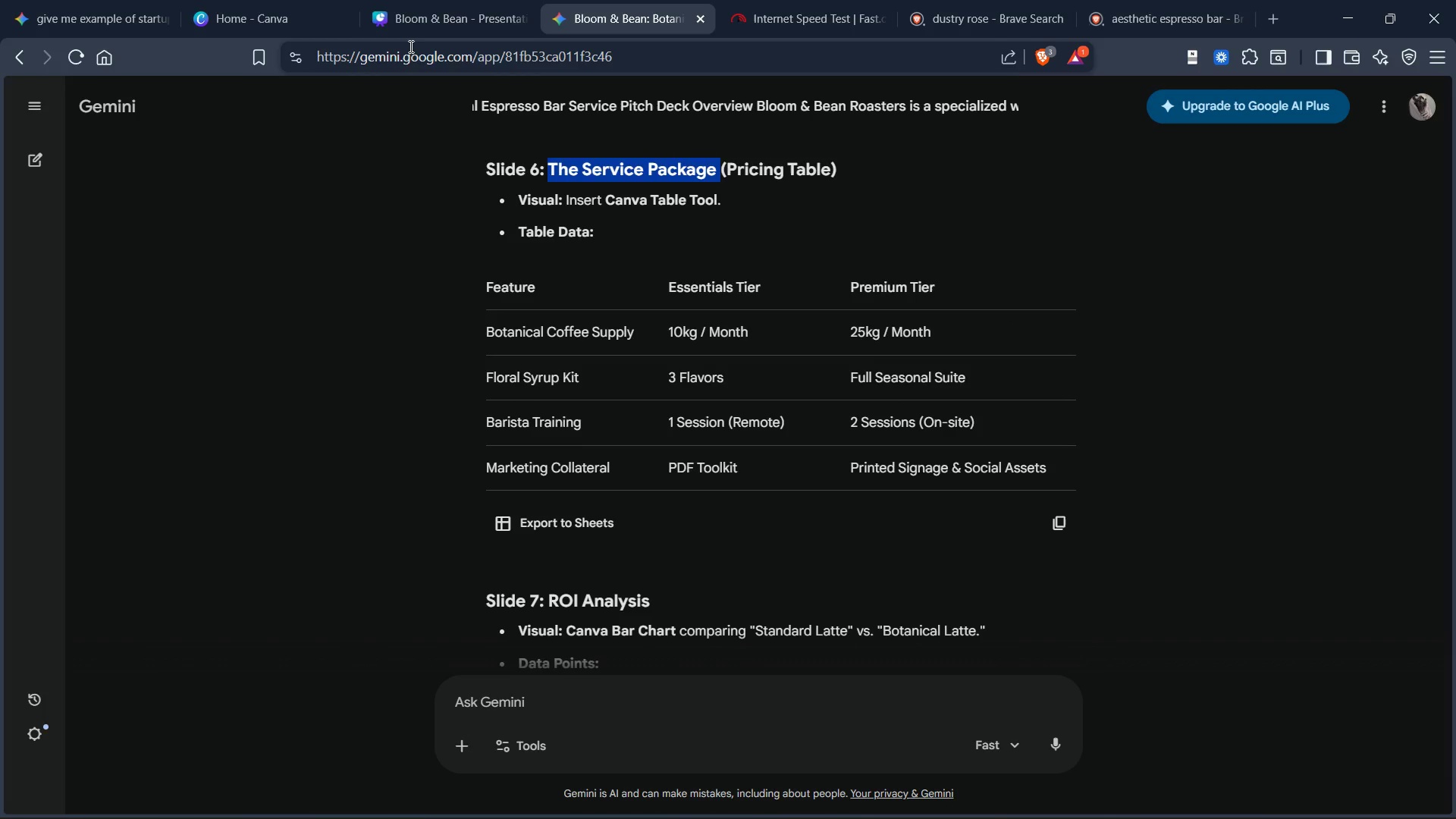 
left_click([412, 15])
 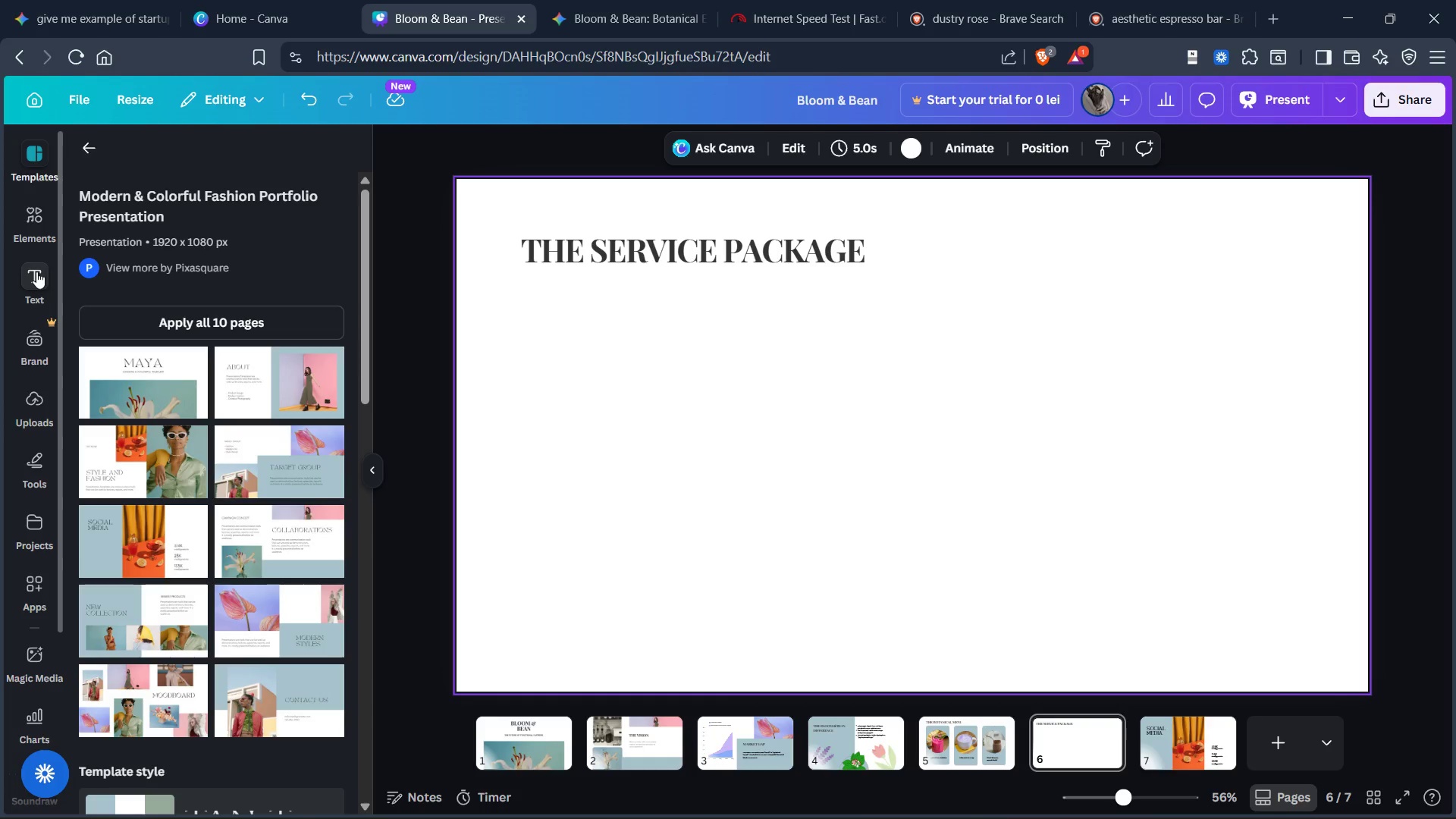 
left_click([34, 226])
 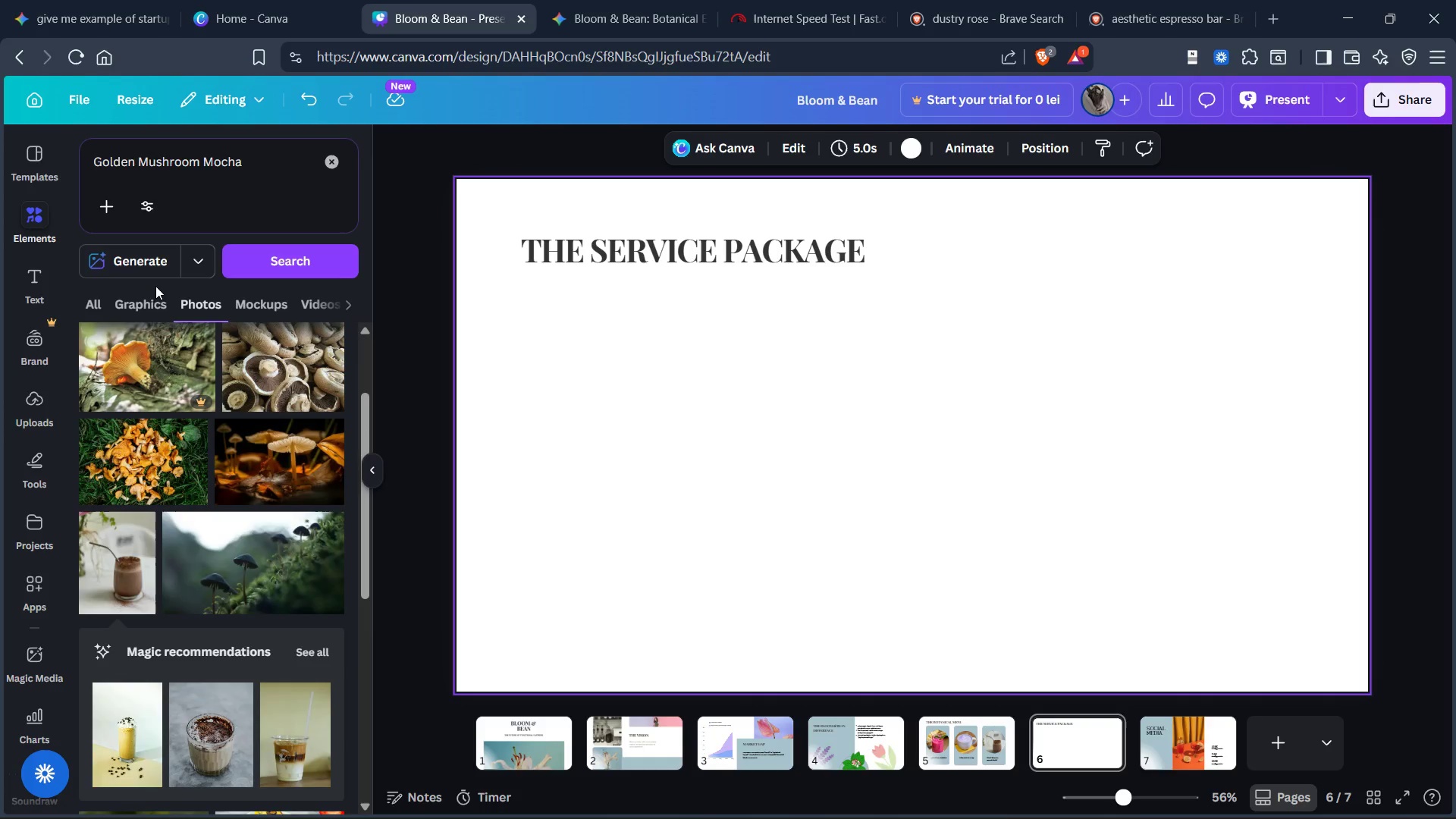 
scroll: coordinate [159, 309], scroll_direction: down, amount: 1.0
 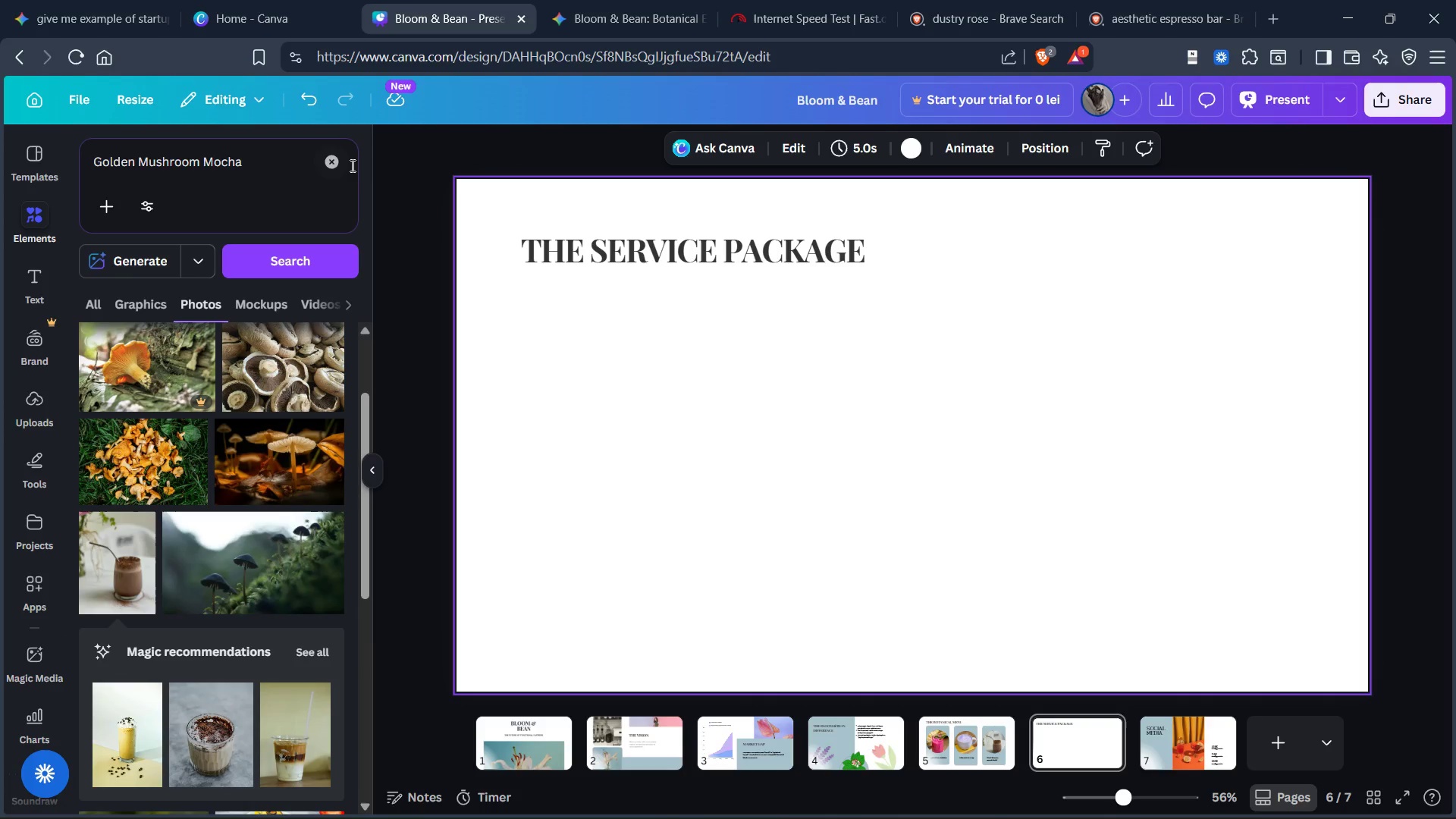 
left_click([327, 158])
 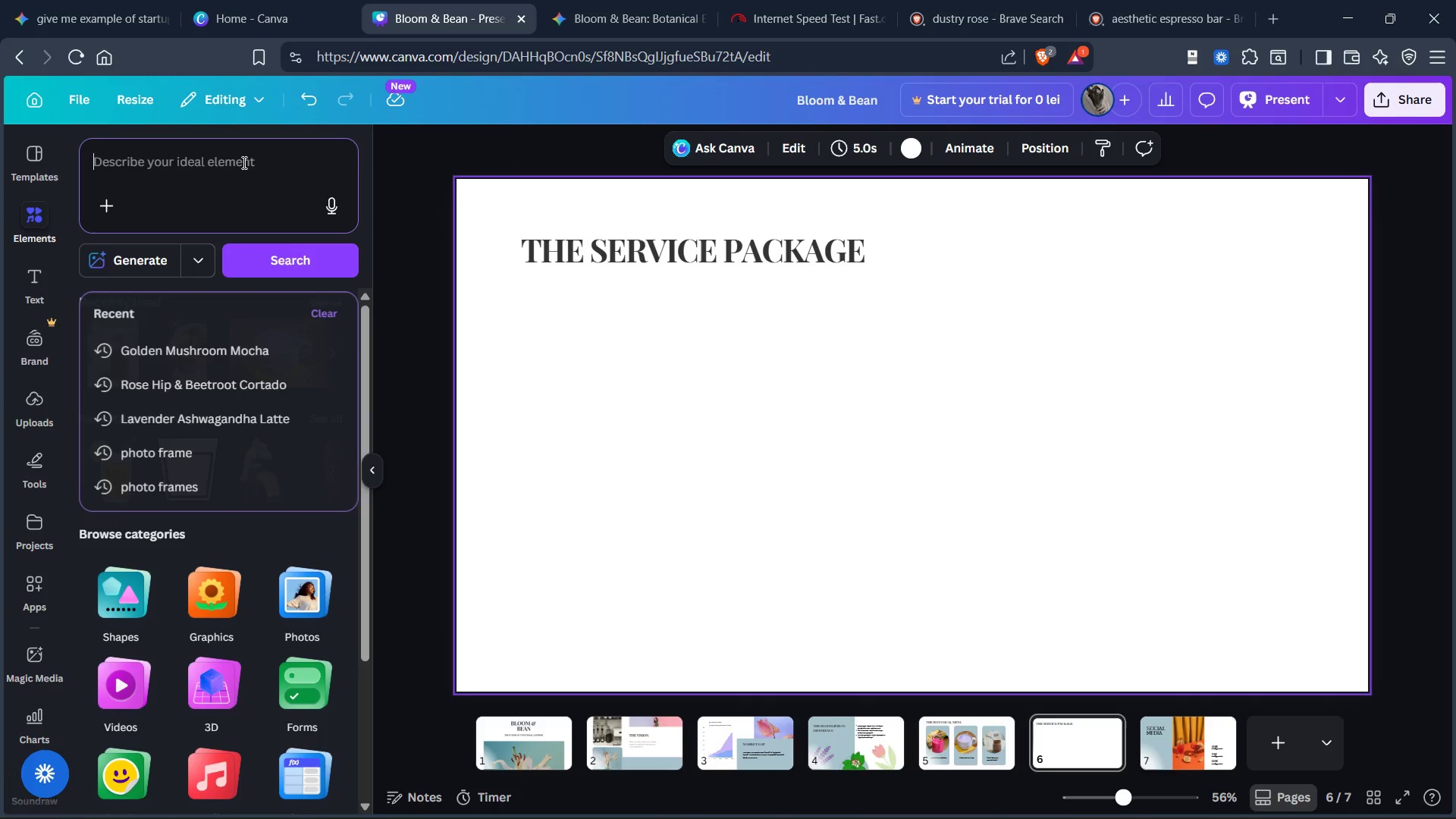 
type(table)
 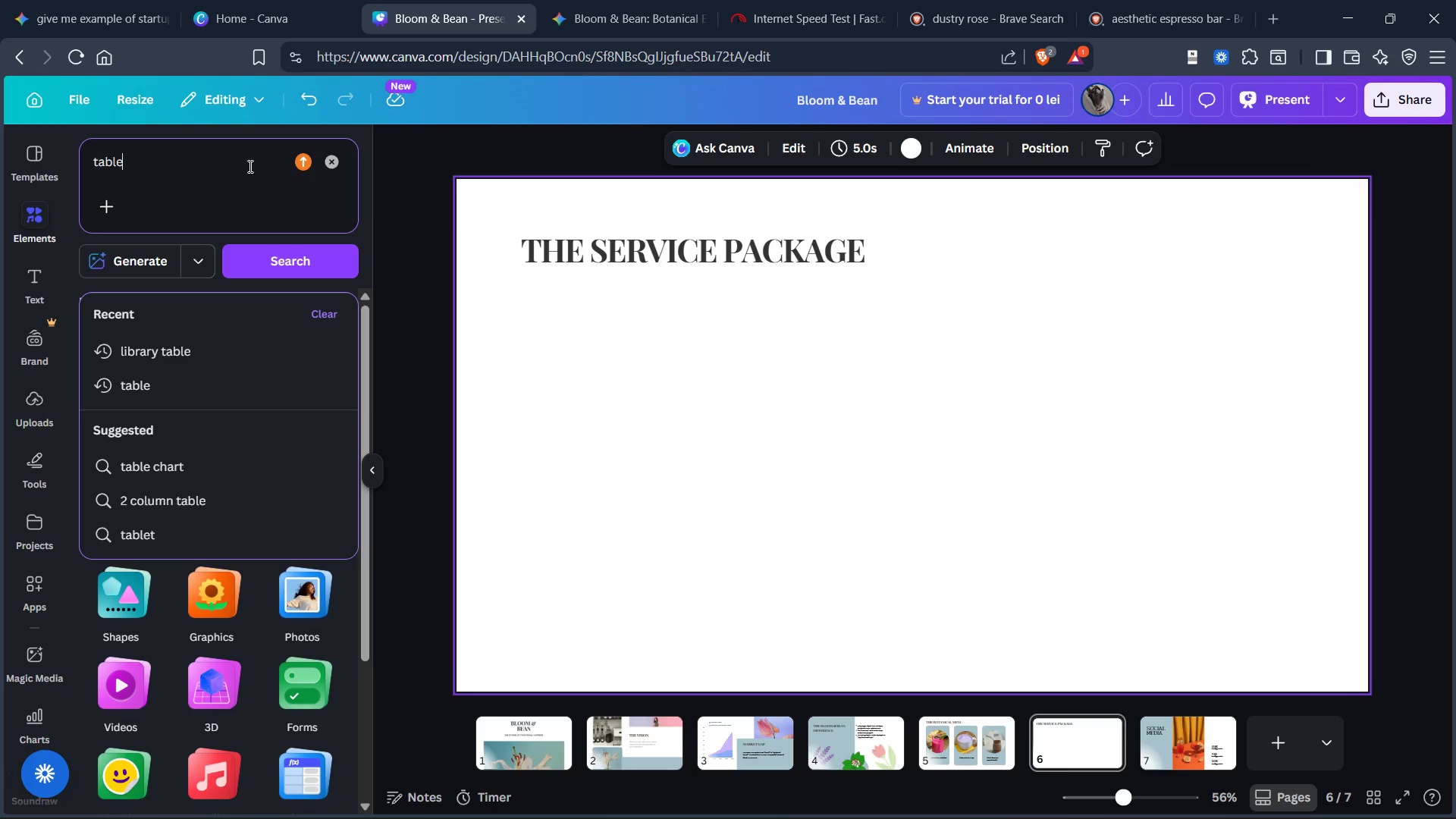 
key(Enter)
 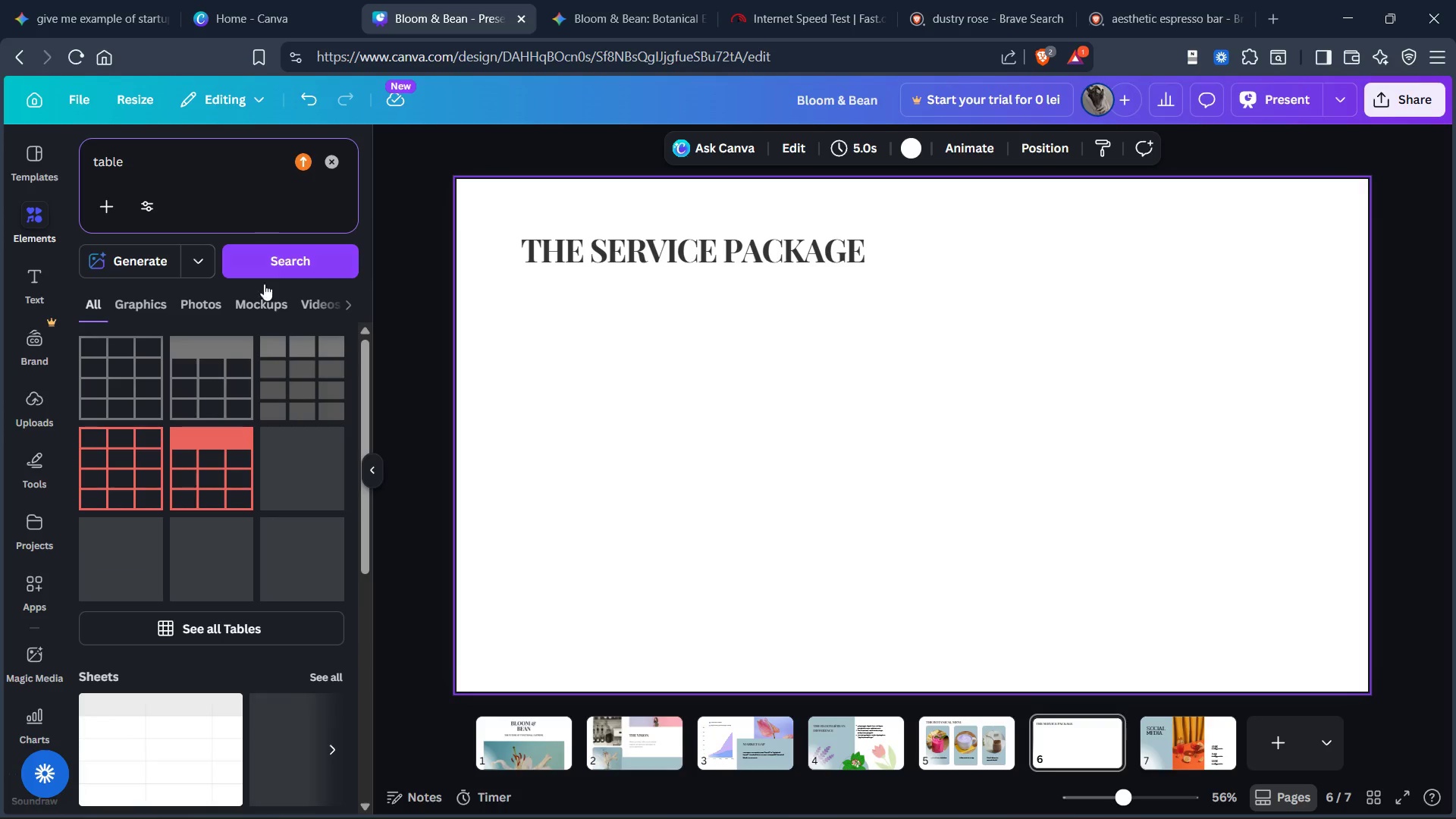 
scroll: coordinate [268, 360], scroll_direction: down, amount: 2.0
 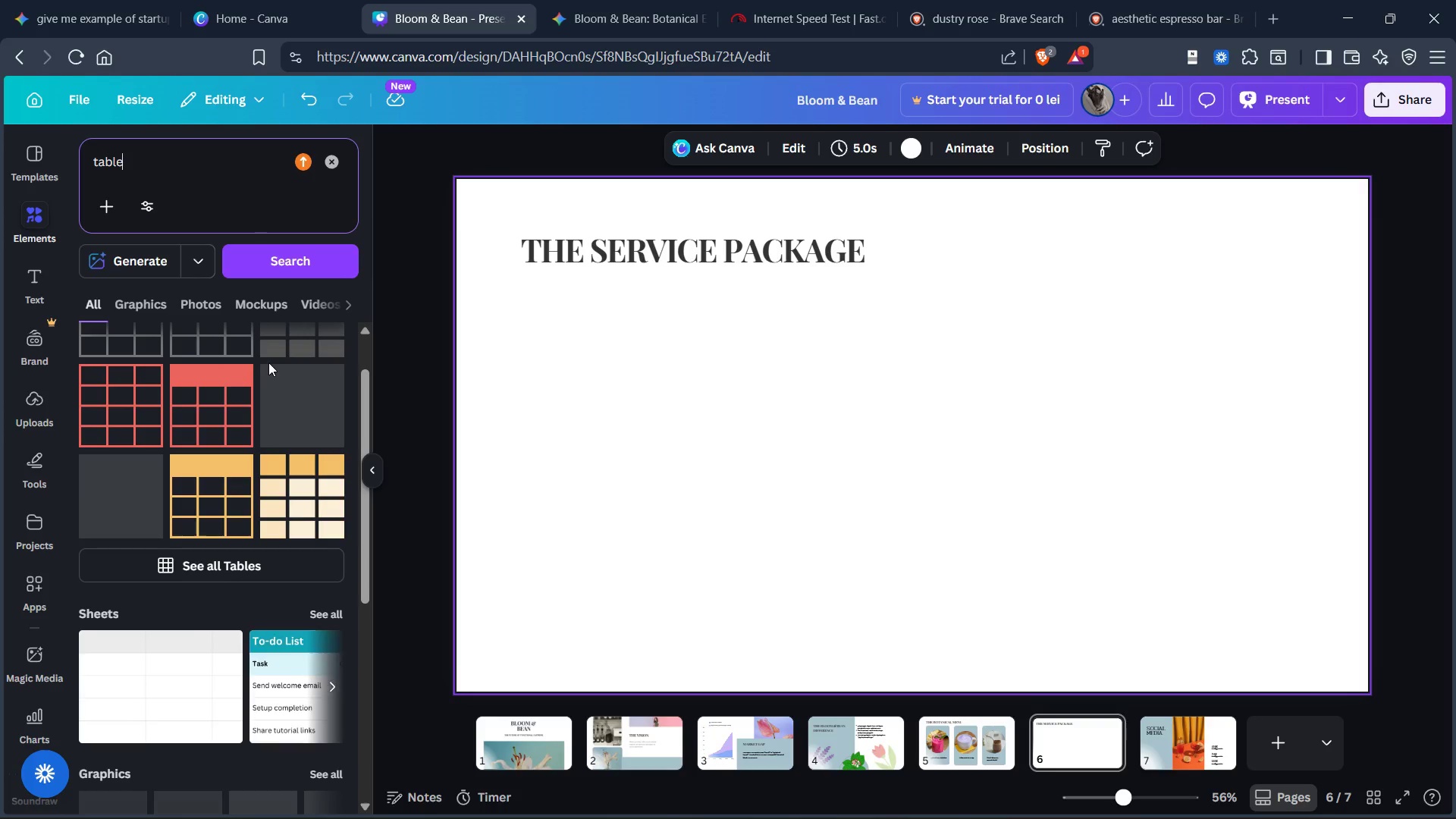 
scroll: coordinate [268, 362], scroll_direction: up, amount: 1.0
 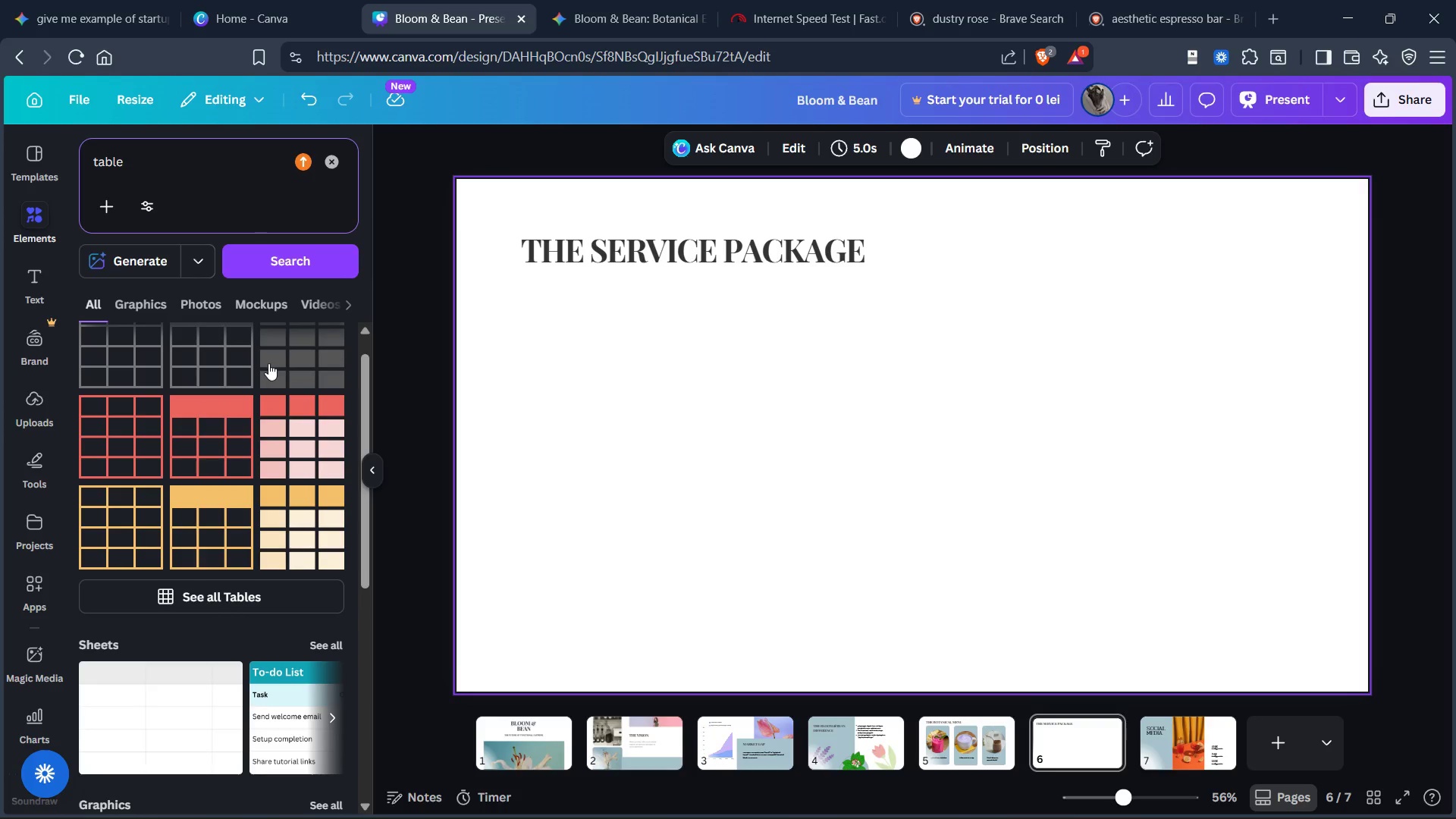 
scroll: coordinate [271, 381], scroll_direction: down, amount: 2.0
 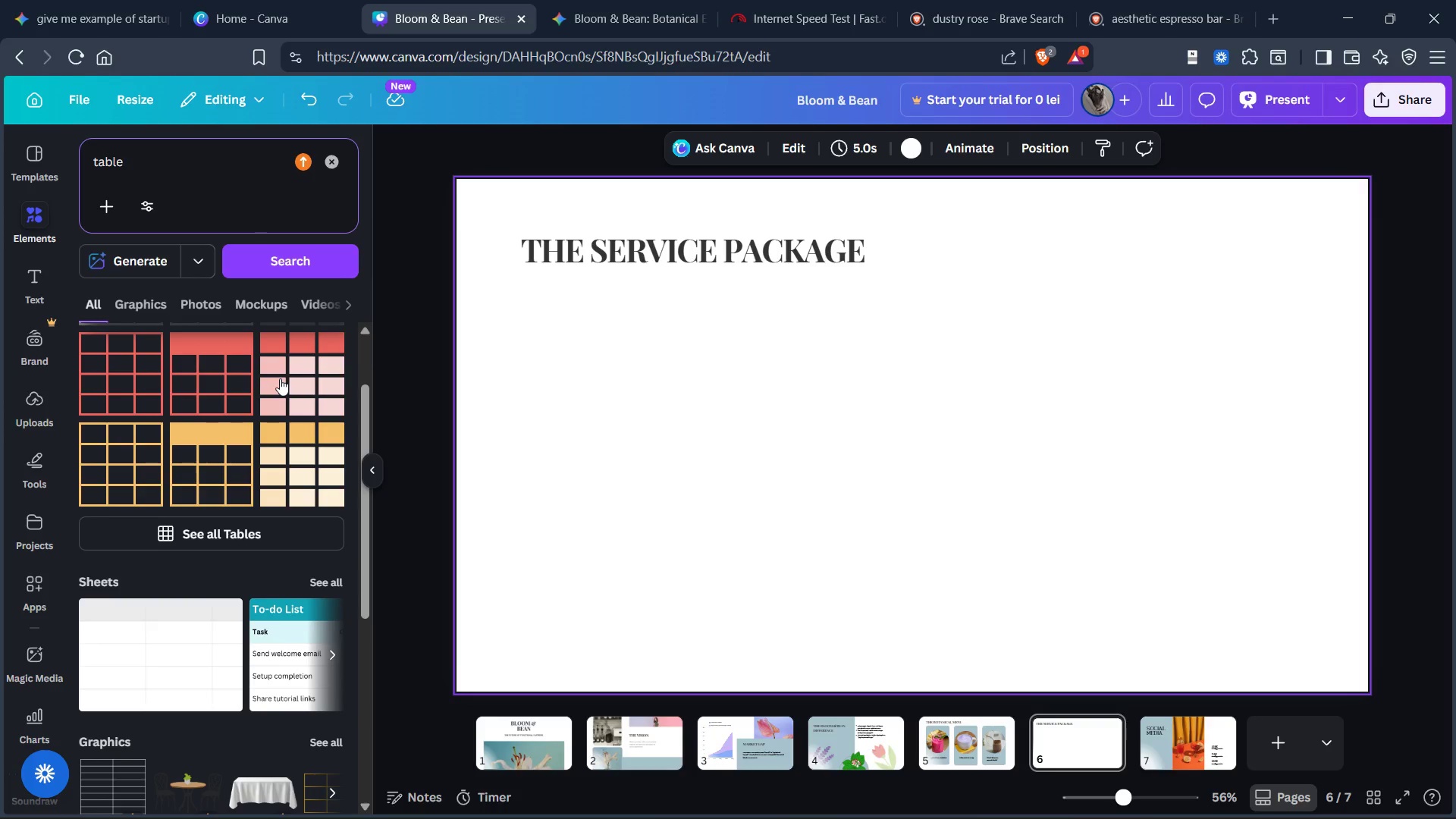 
scroll: coordinate [287, 370], scroll_direction: up, amount: 6.0
 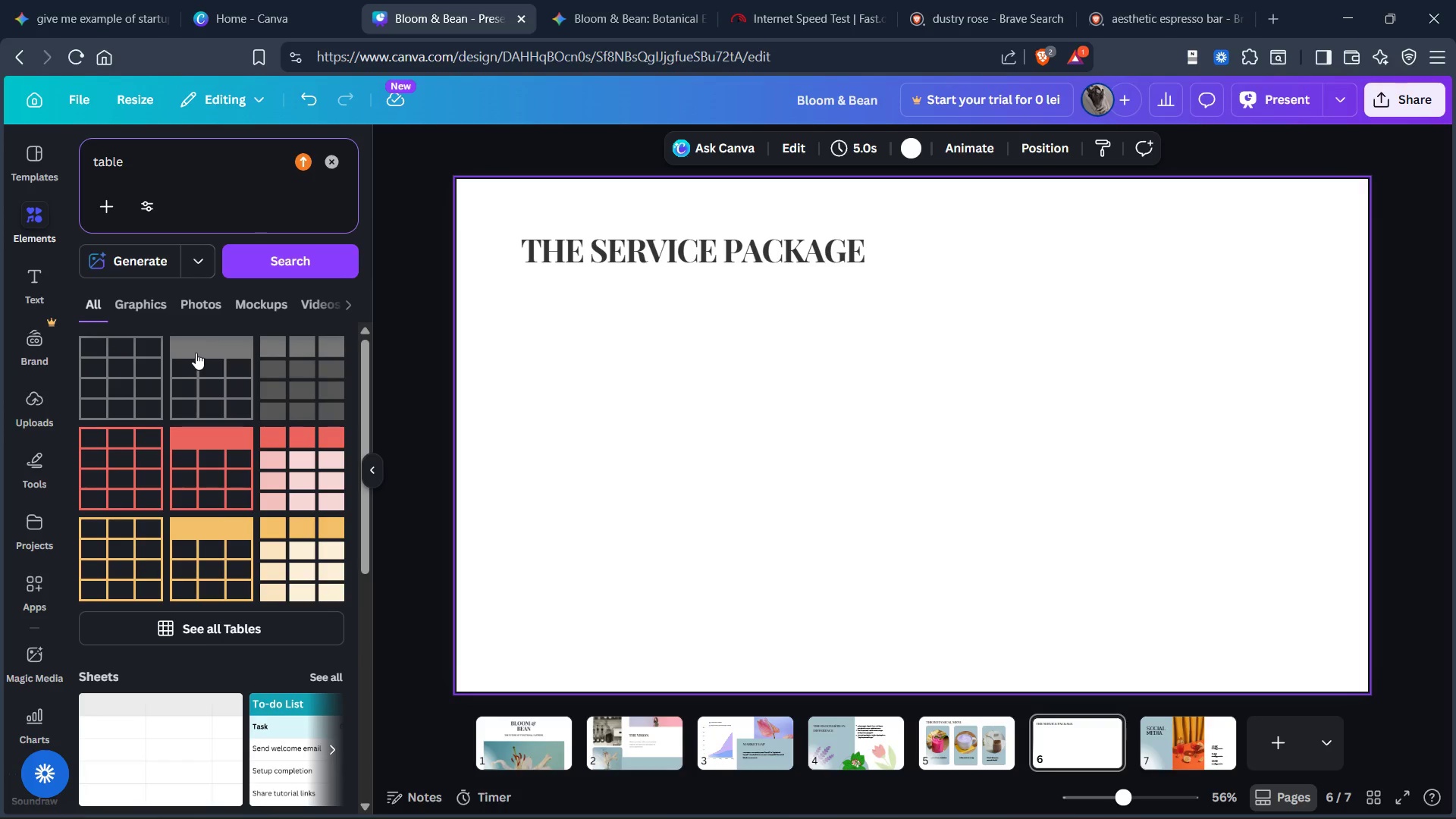 
left_click([196, 353])
 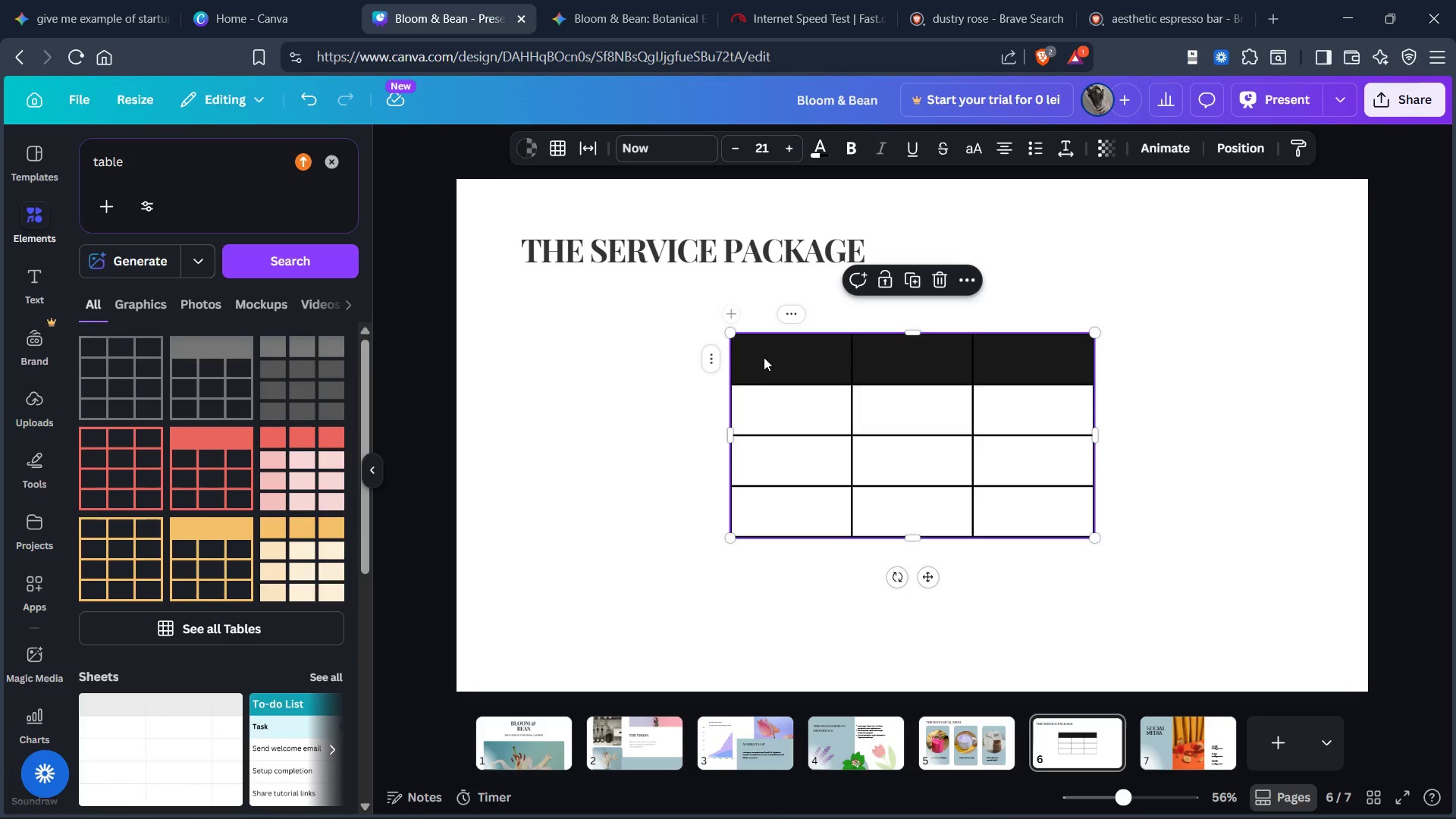 
left_click([934, 350])
 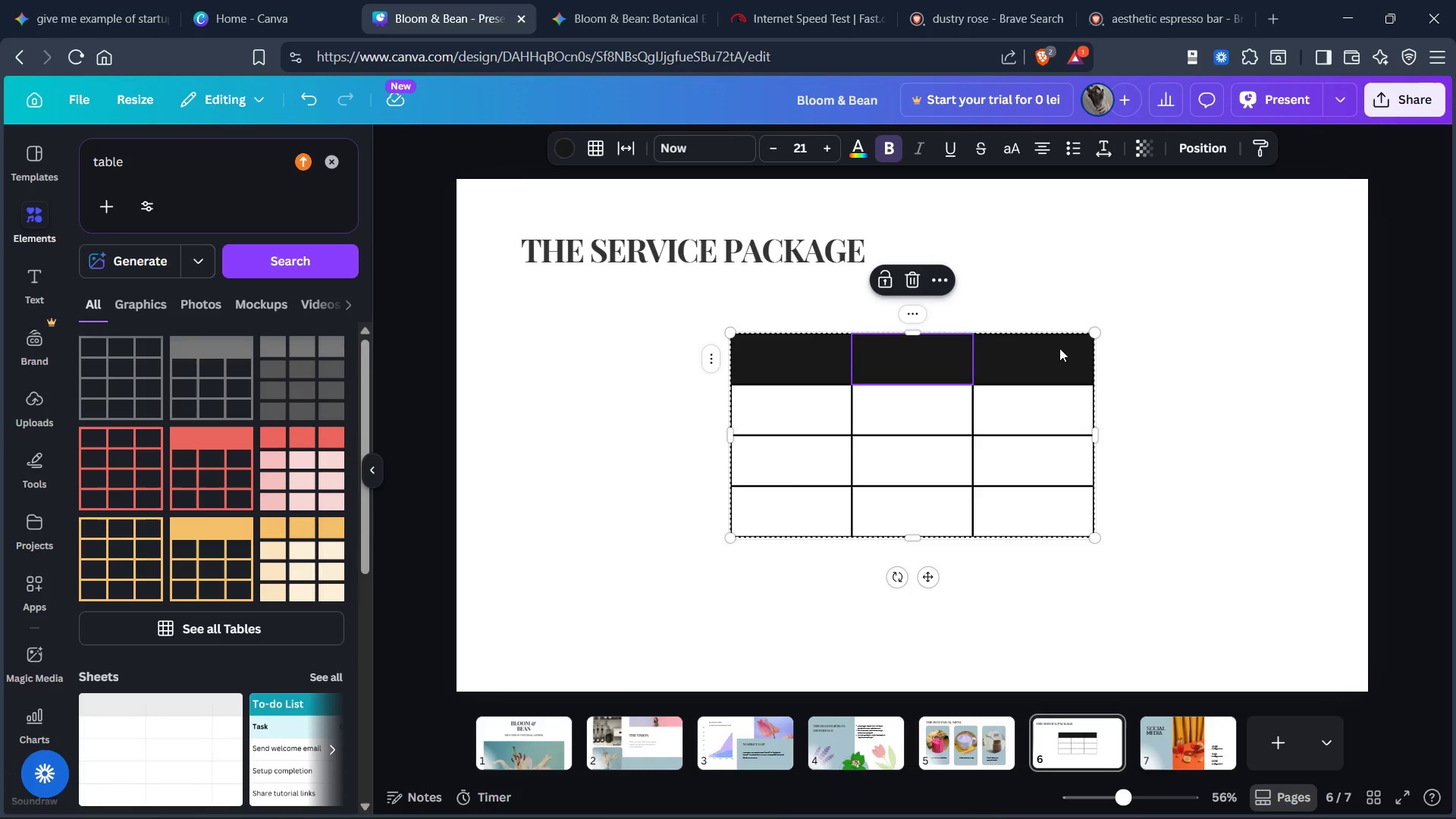 
left_click([1060, 348])
 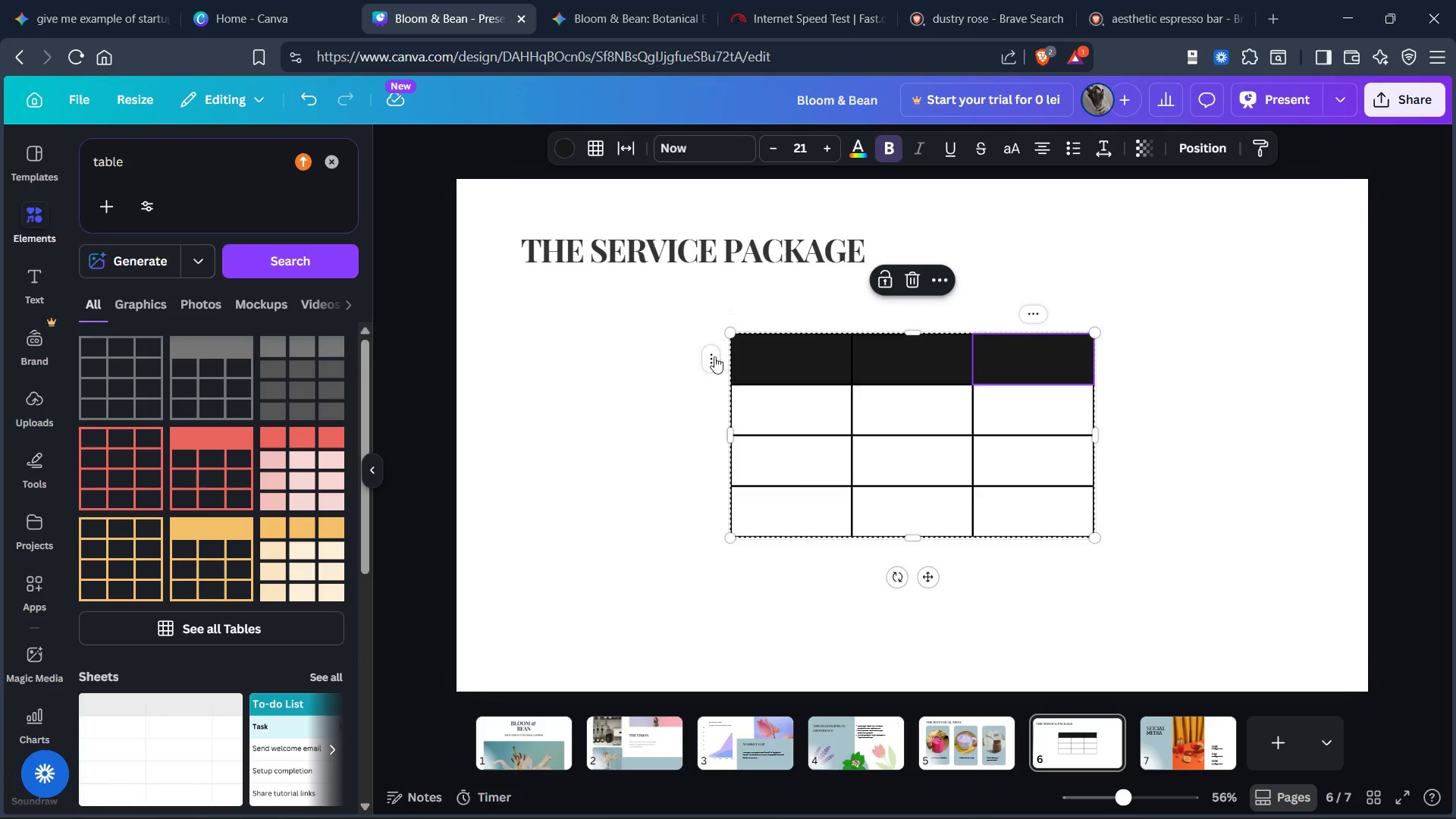 
left_click([704, 357])
 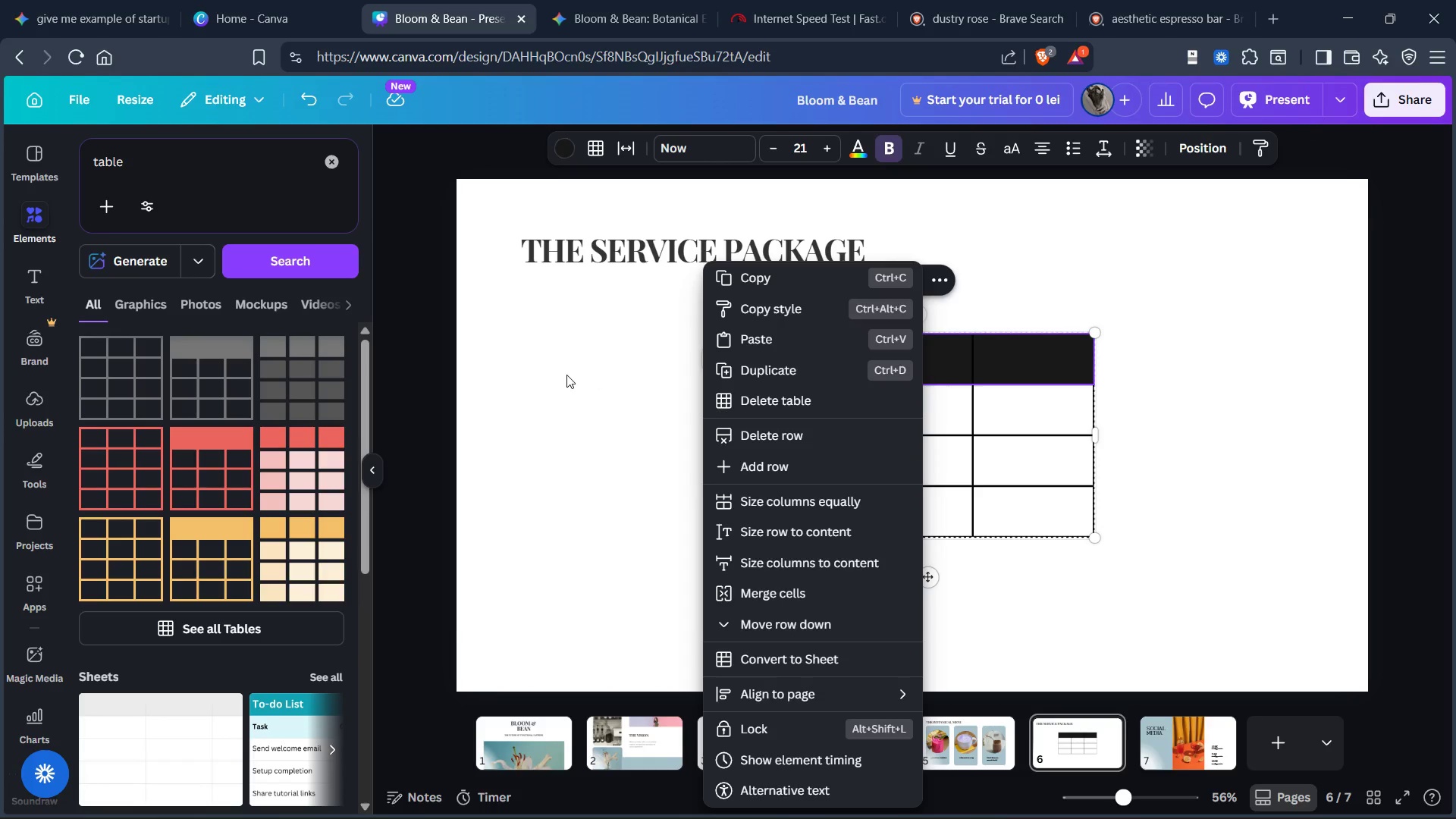 
mouse_move([683, 366])
 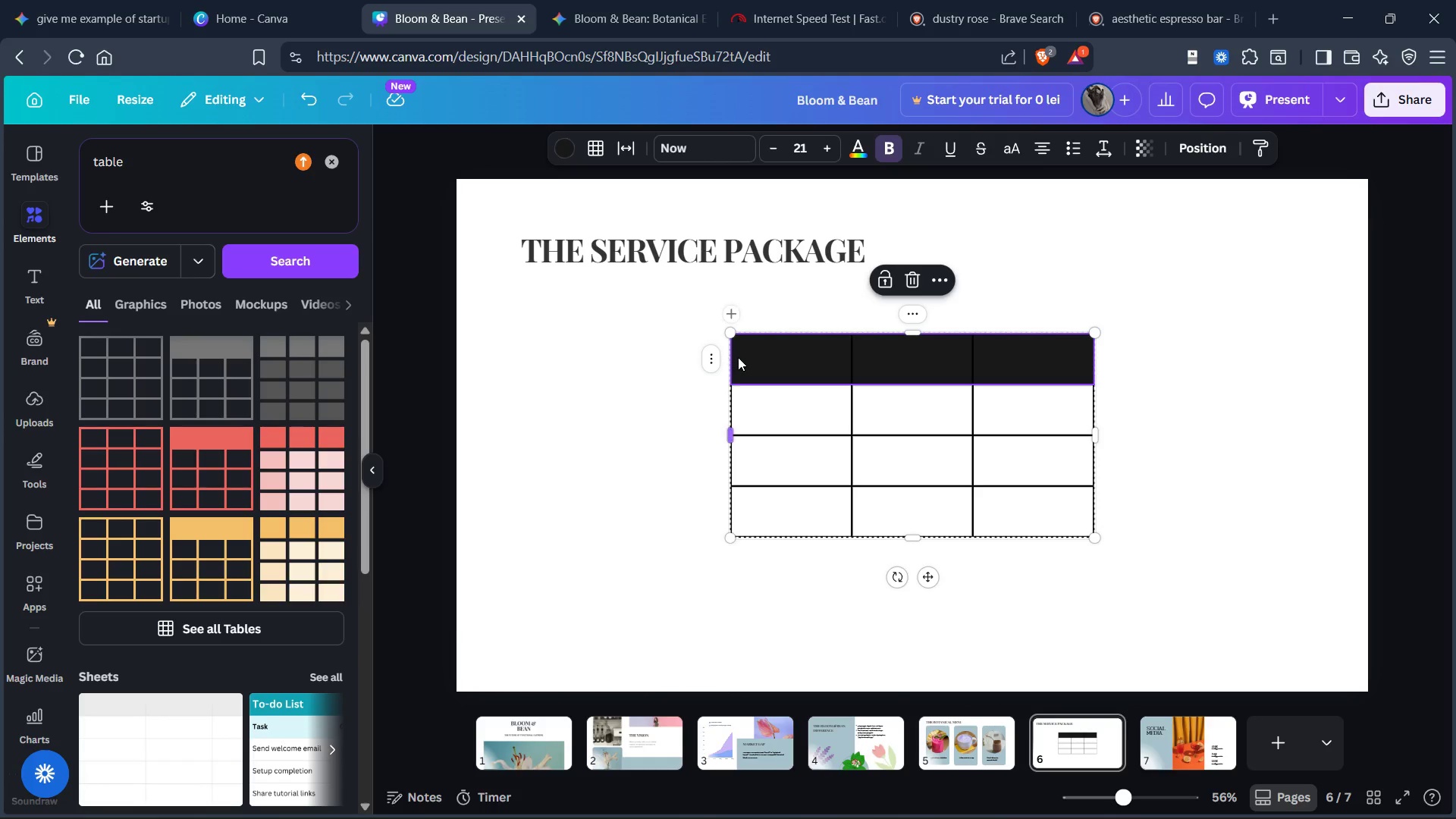 
double_click([737, 351])
 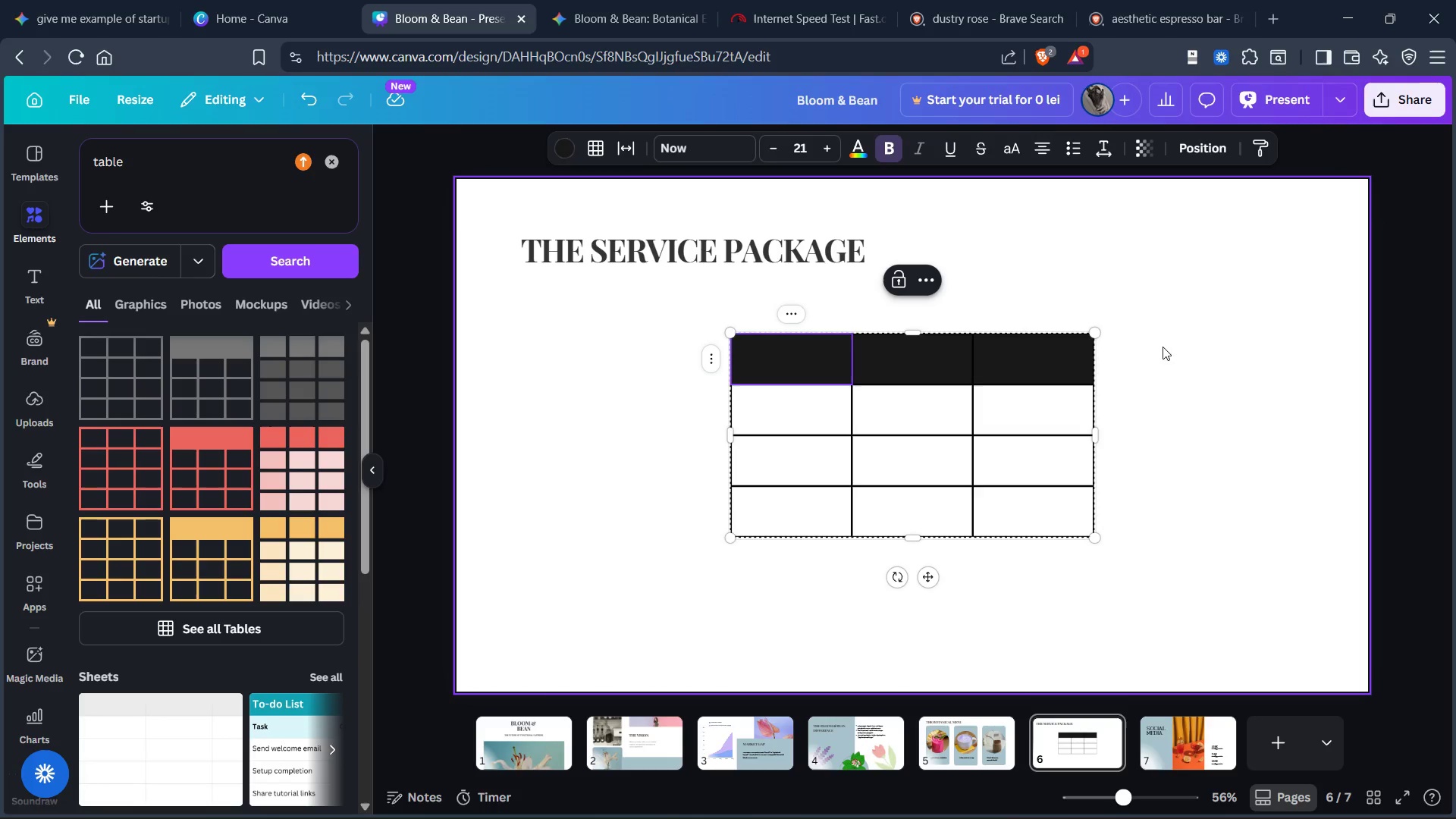 
left_click([1129, 350])
 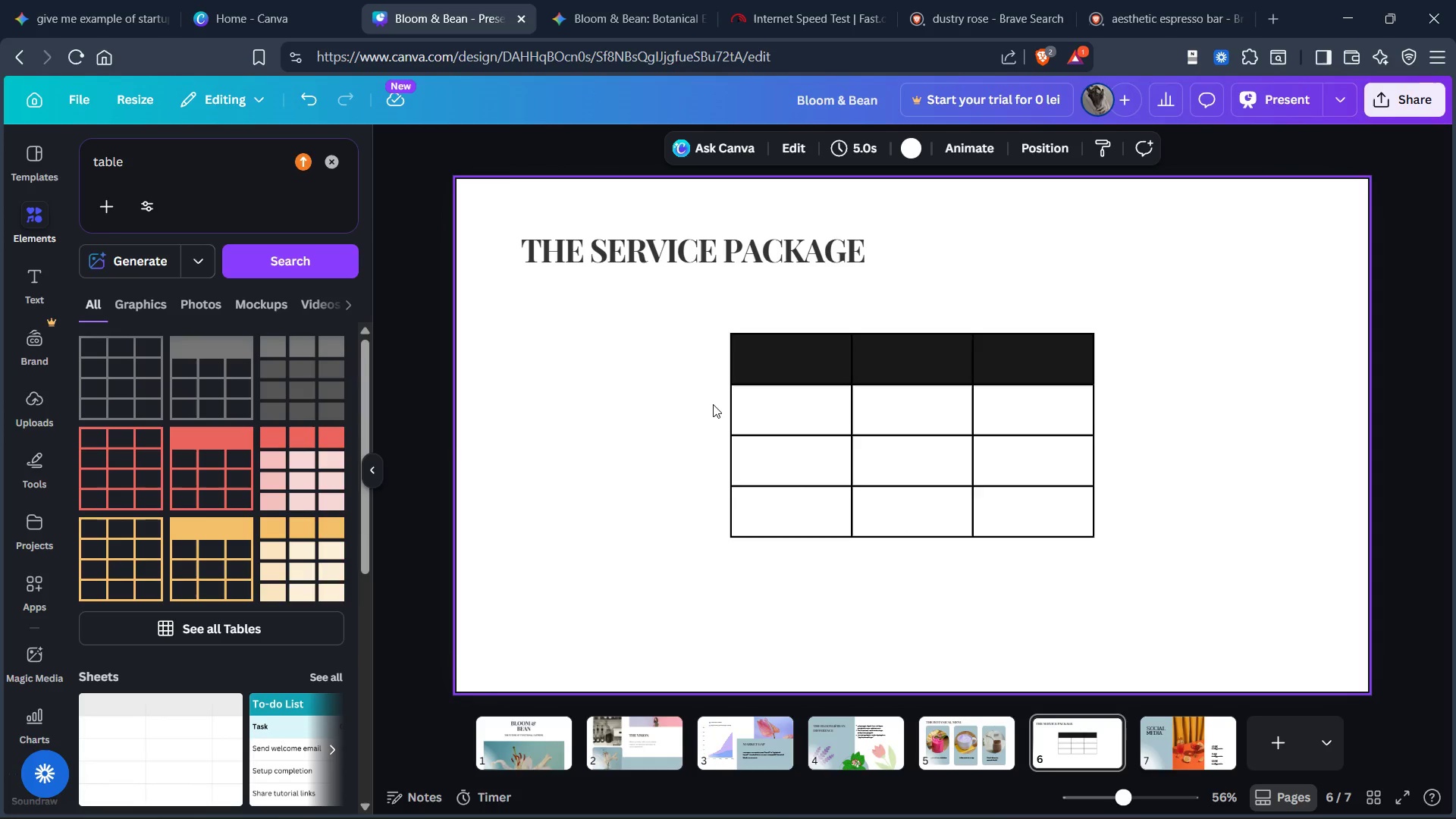 
left_click([723, 404])
 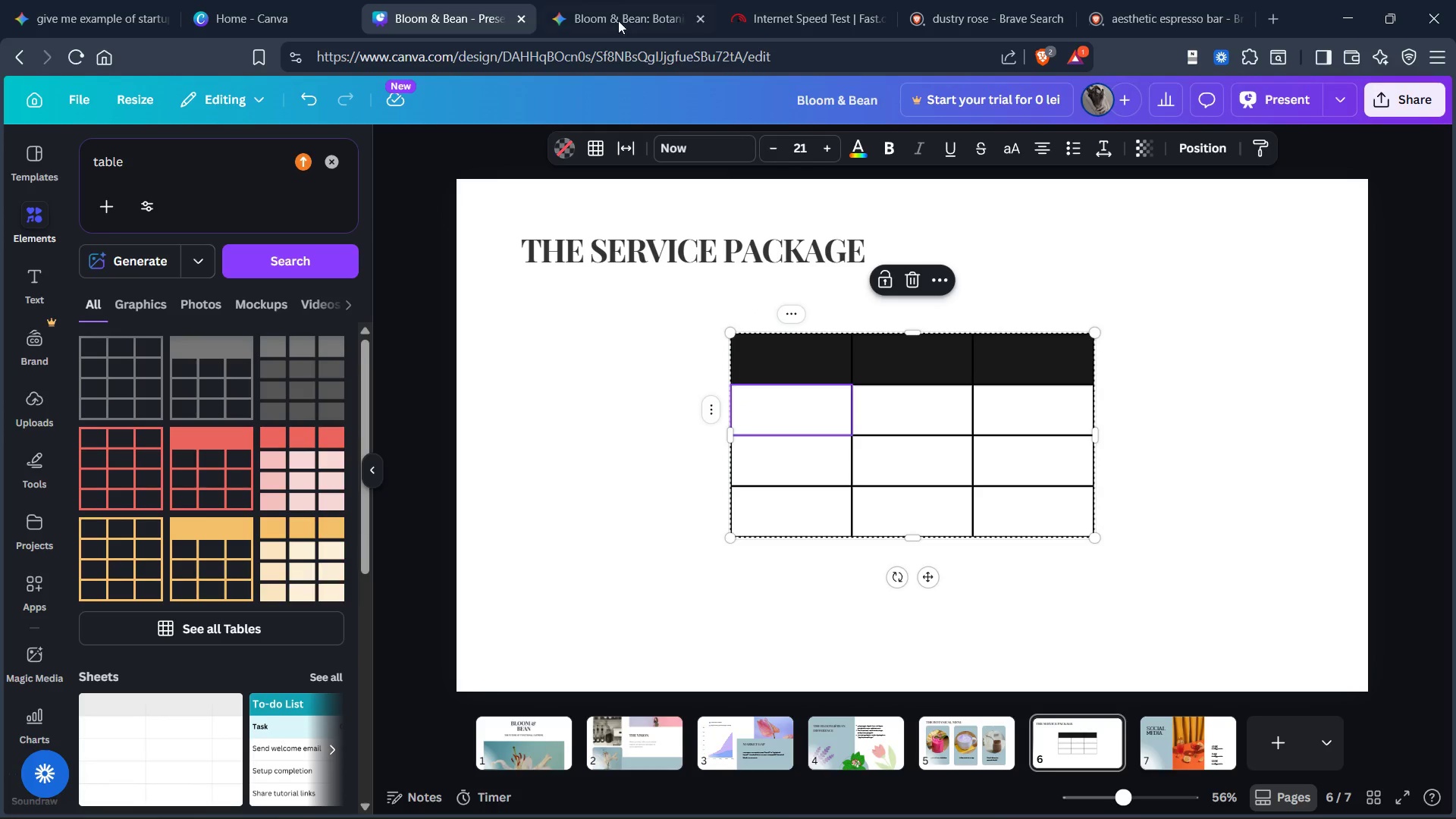 
left_click([617, 20])
 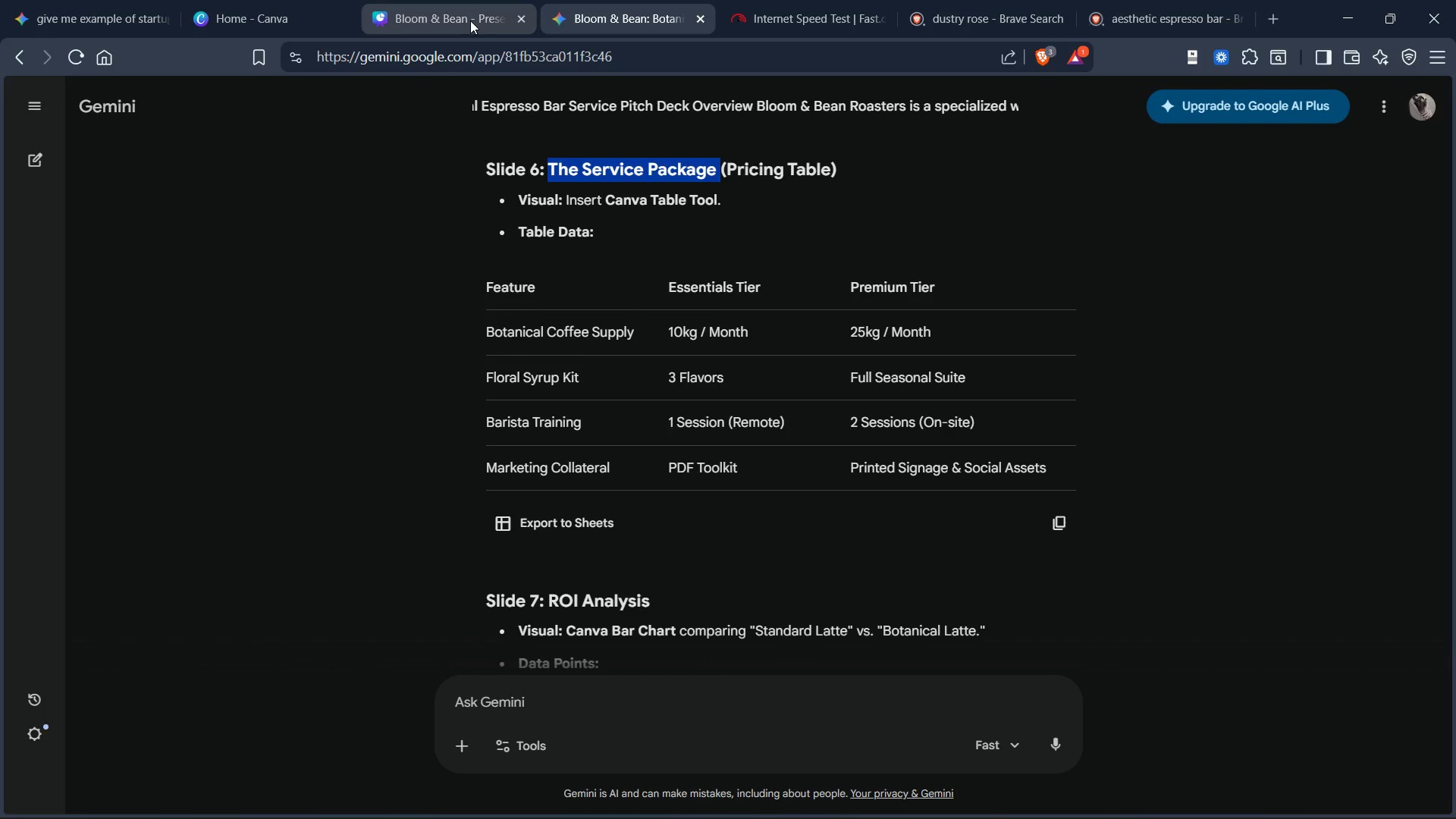 
left_click([461, 20])
 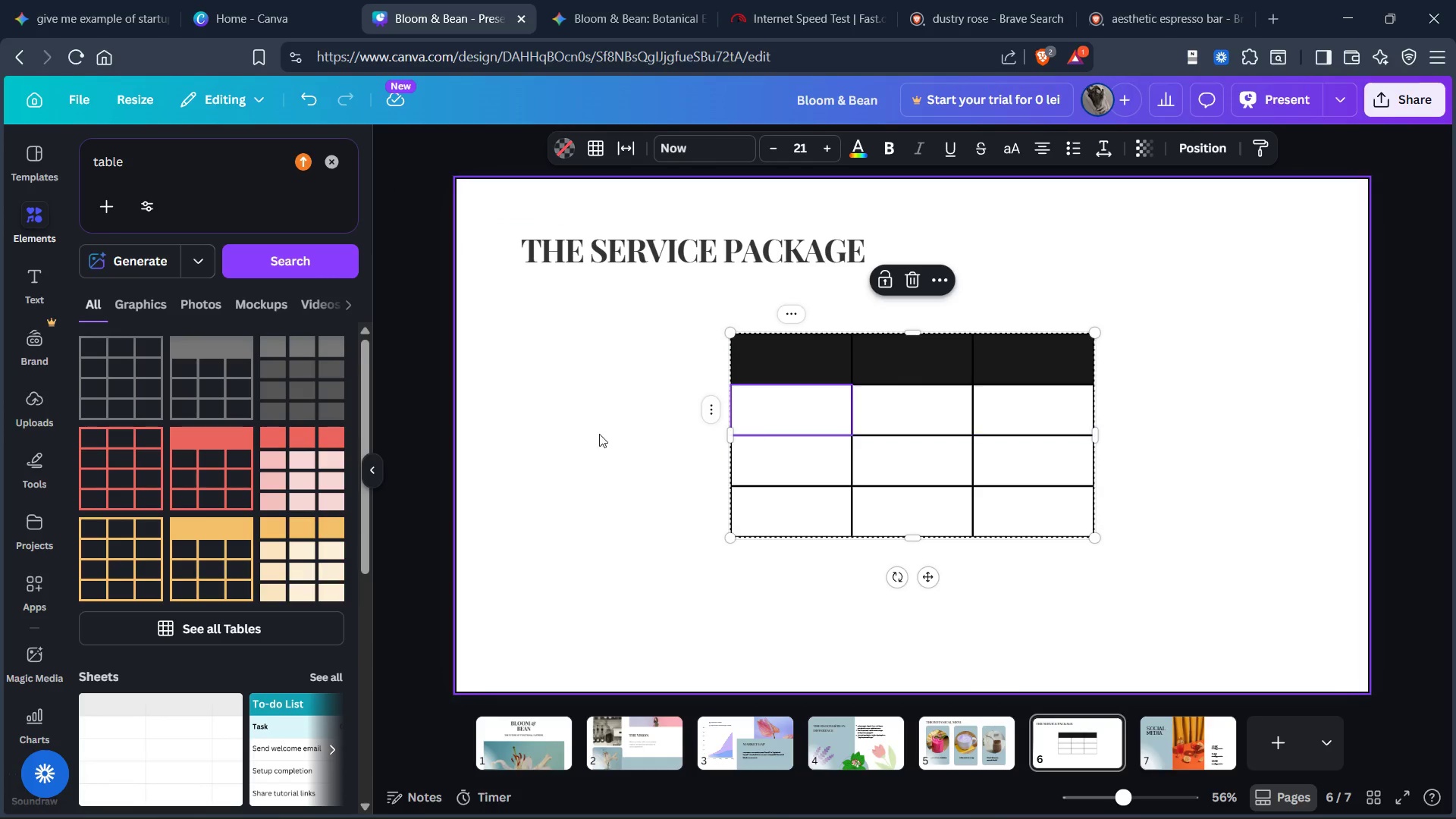 
left_click([551, 434])
 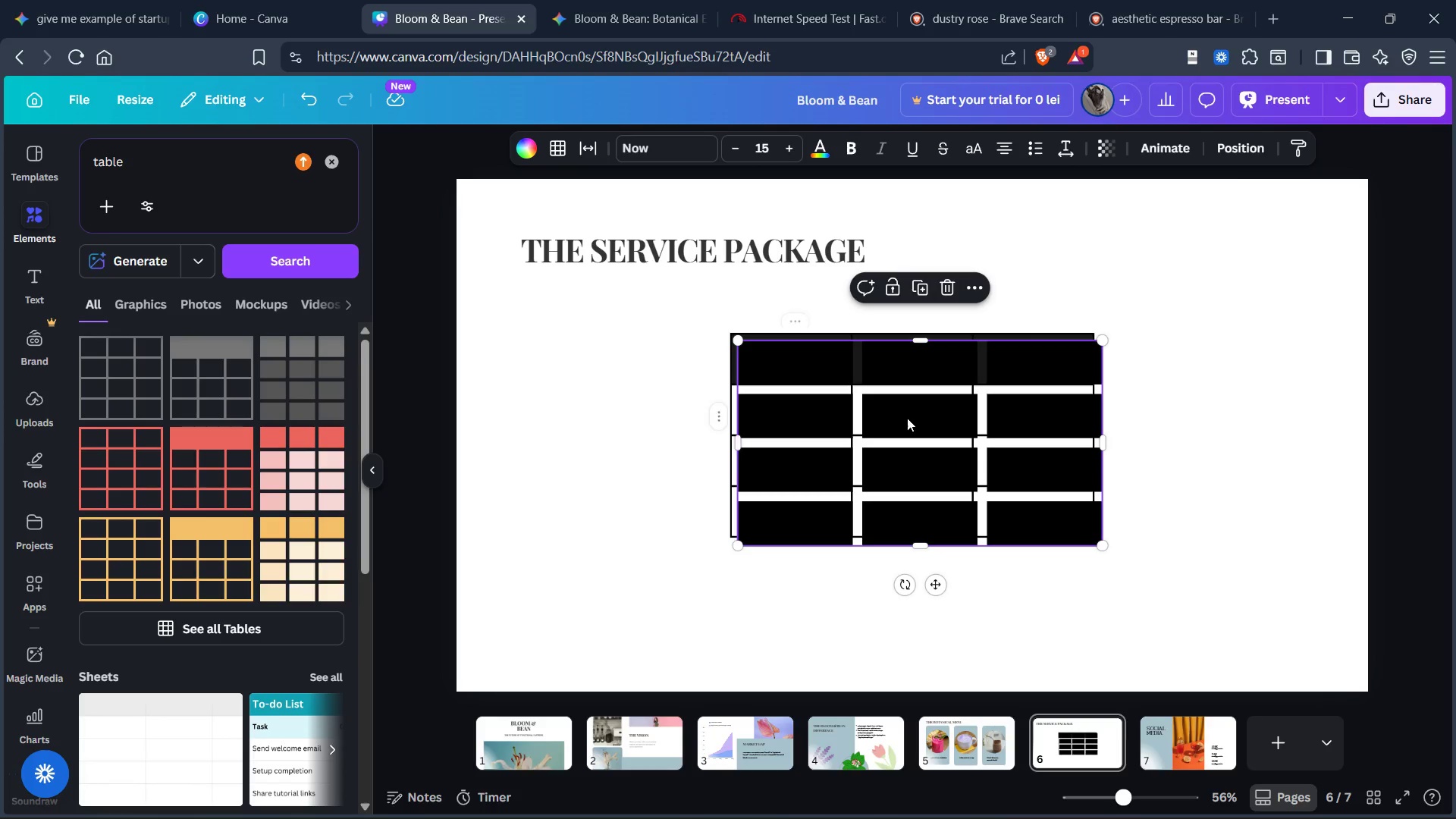 
left_click_drag(start_coordinate=[774, 361], to_coordinate=[1007, 428])
 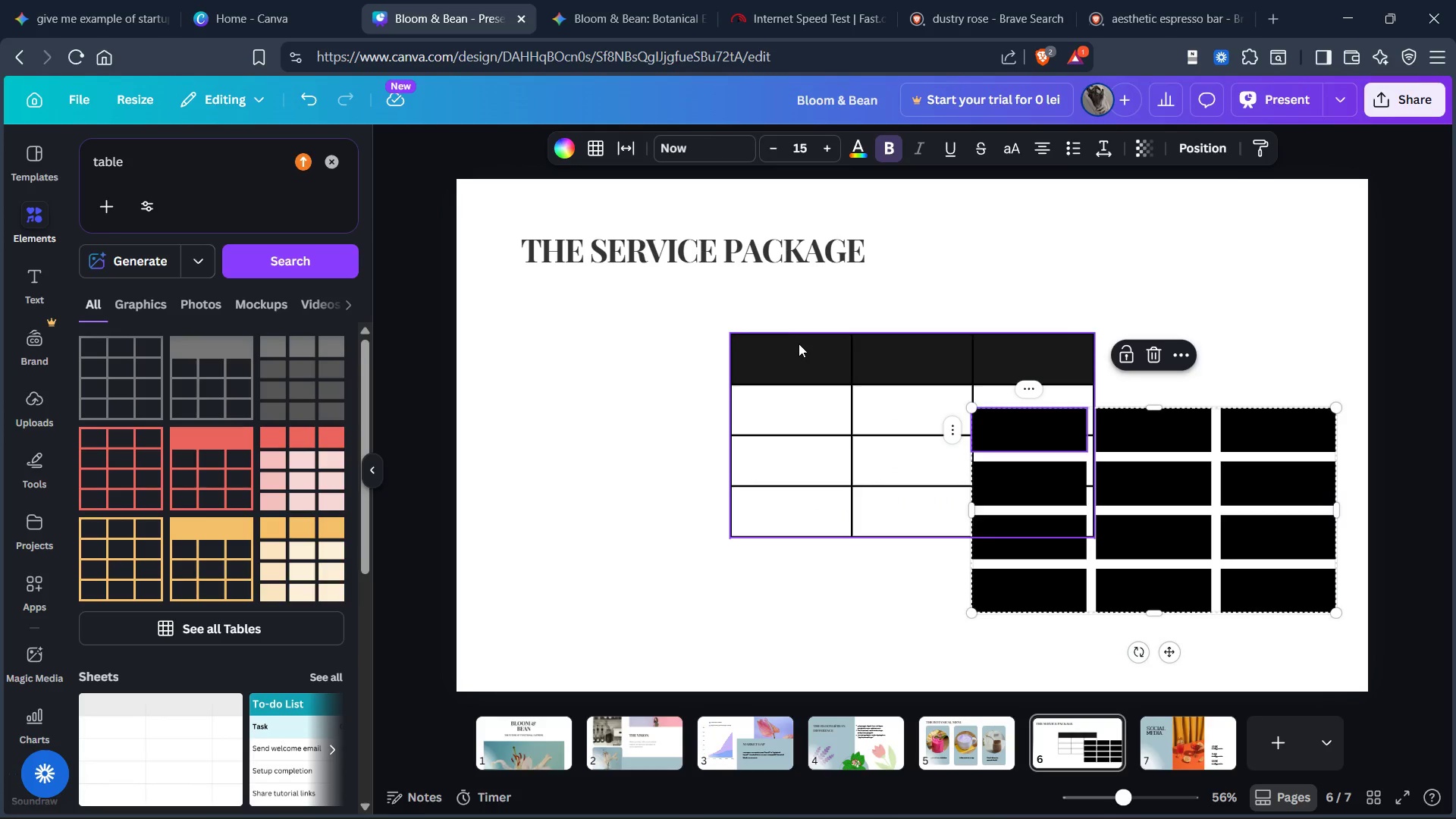 
left_click([799, 344])
 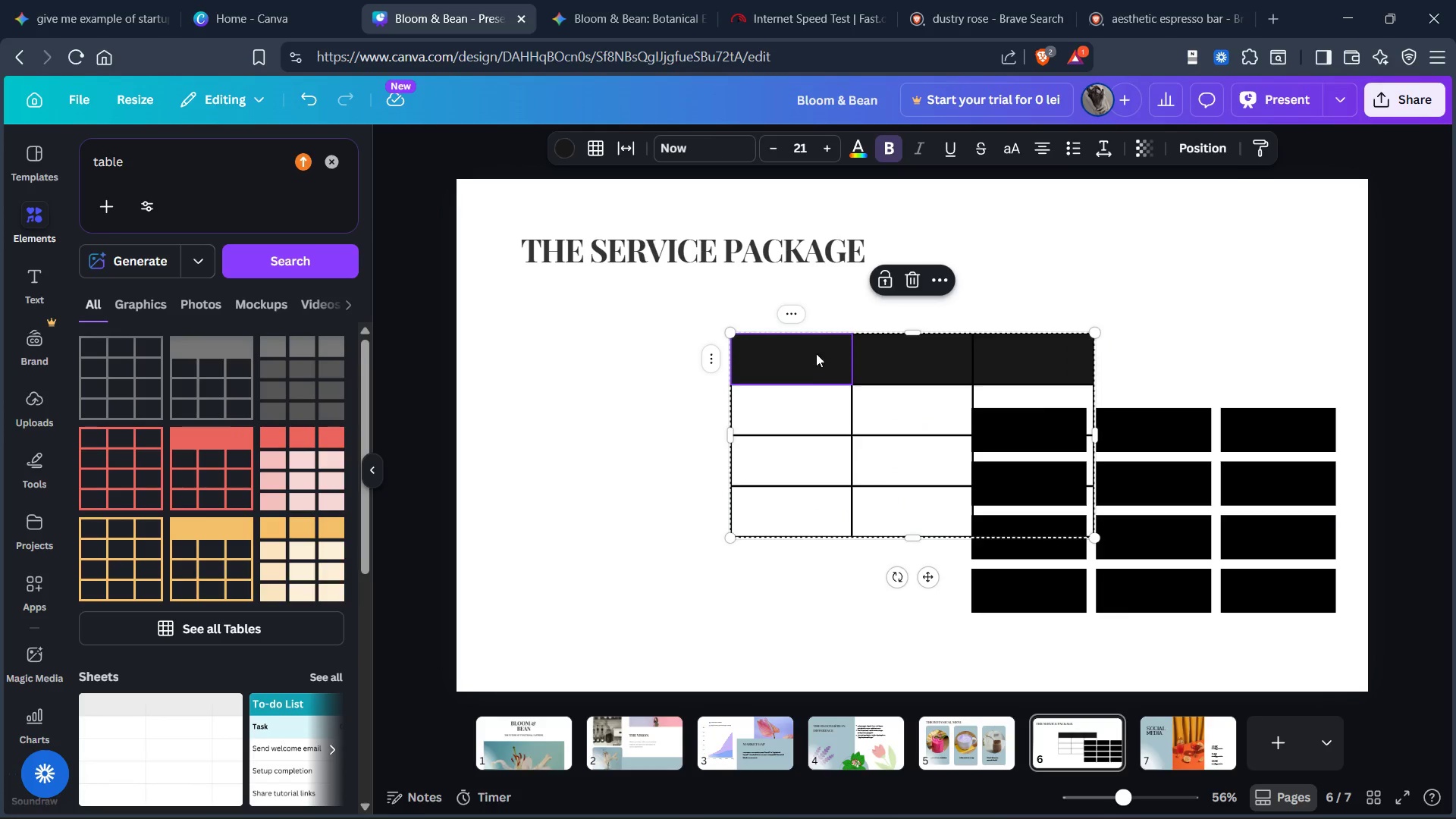 
key(Control+X)
 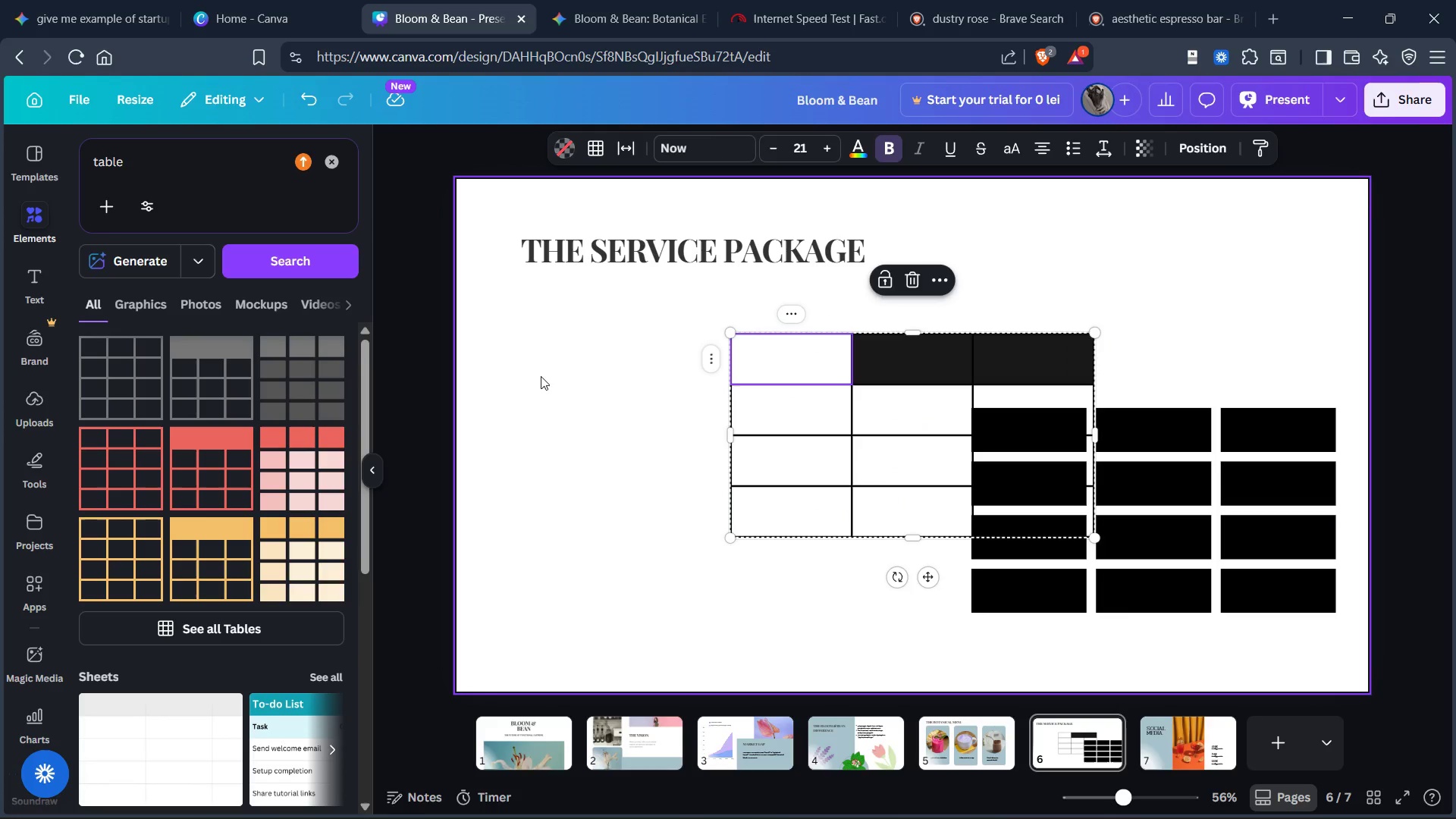 
left_click([679, 376])
 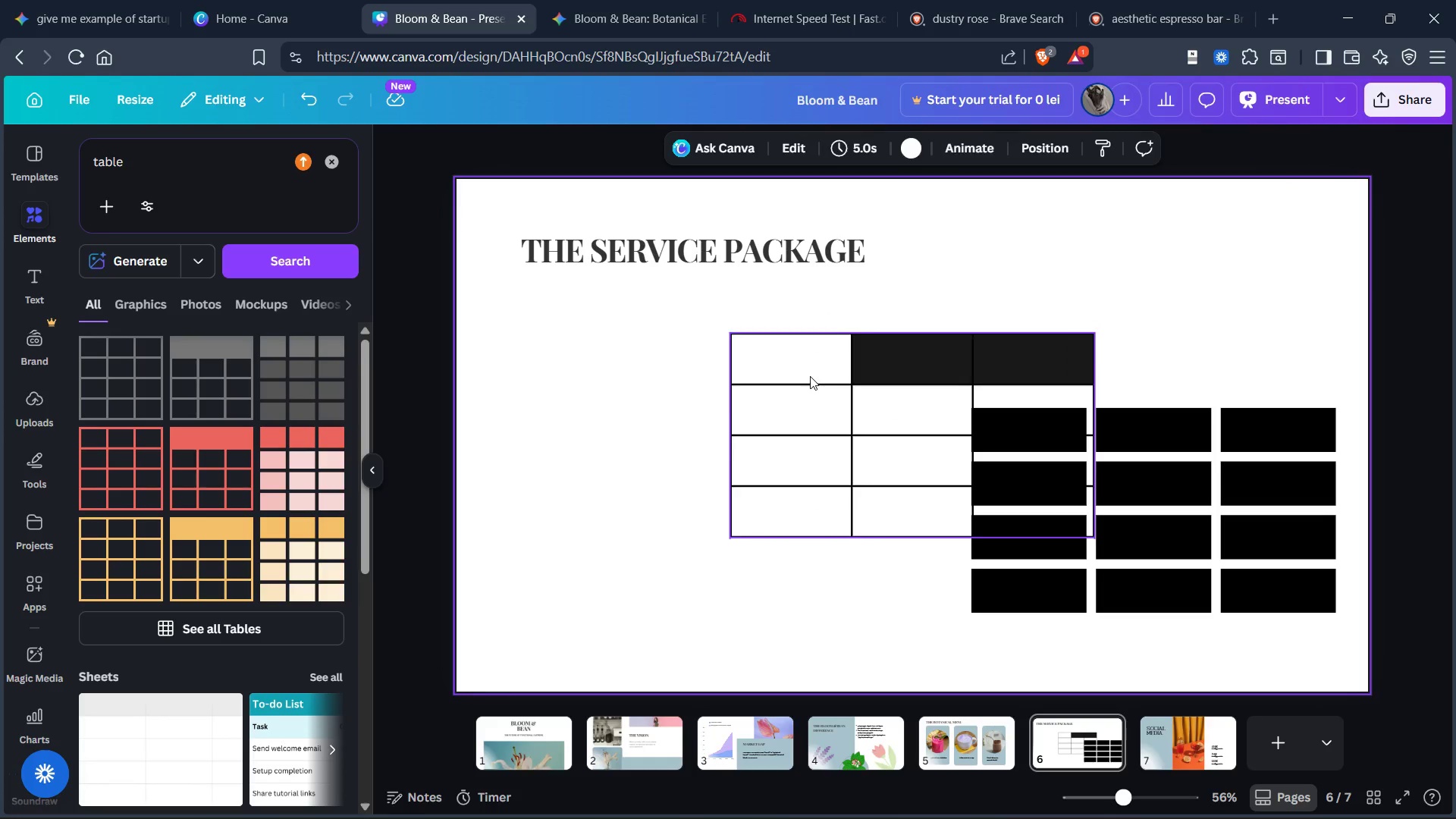 
left_click([810, 376])
 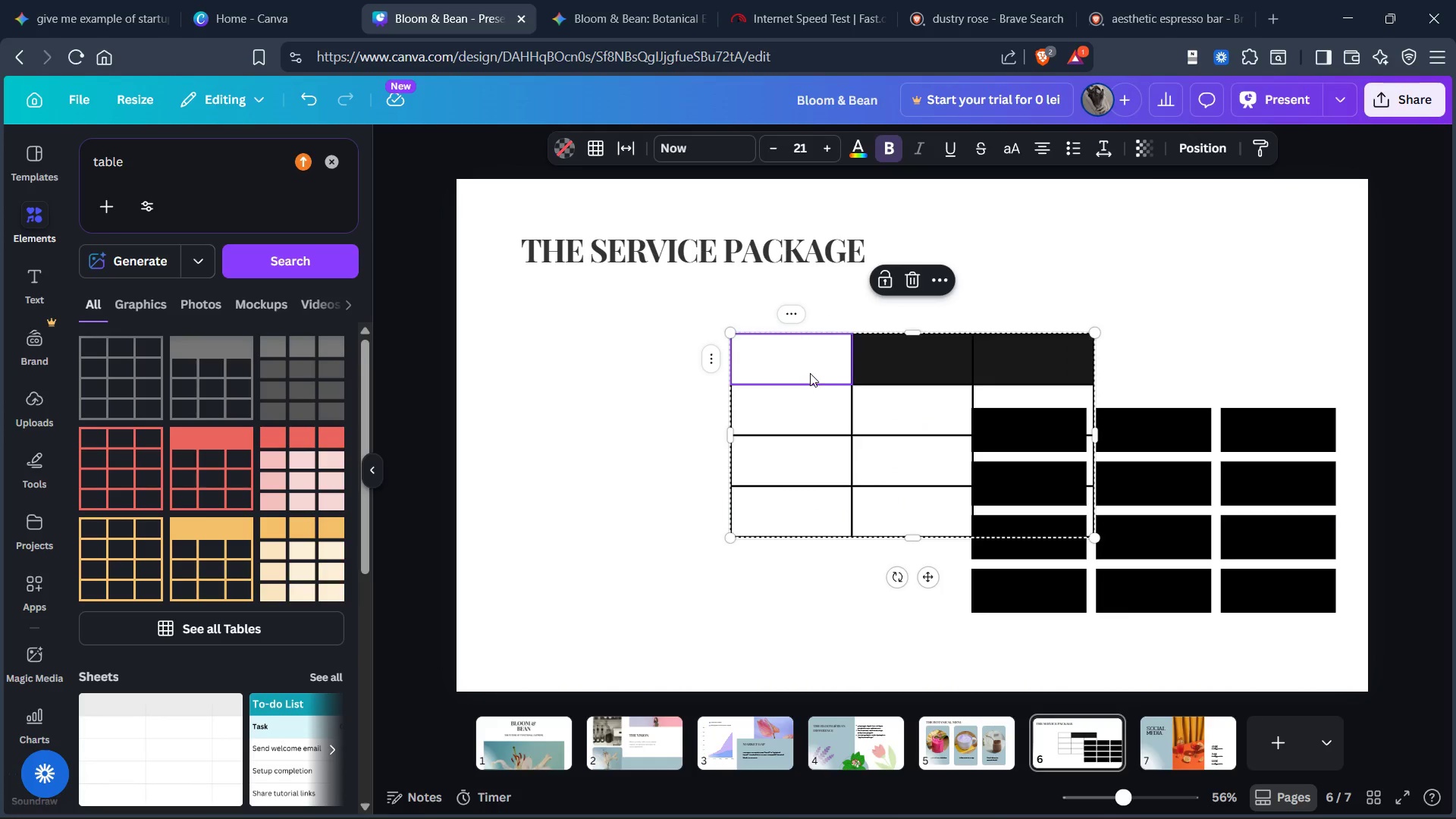 
key(Control+X)
 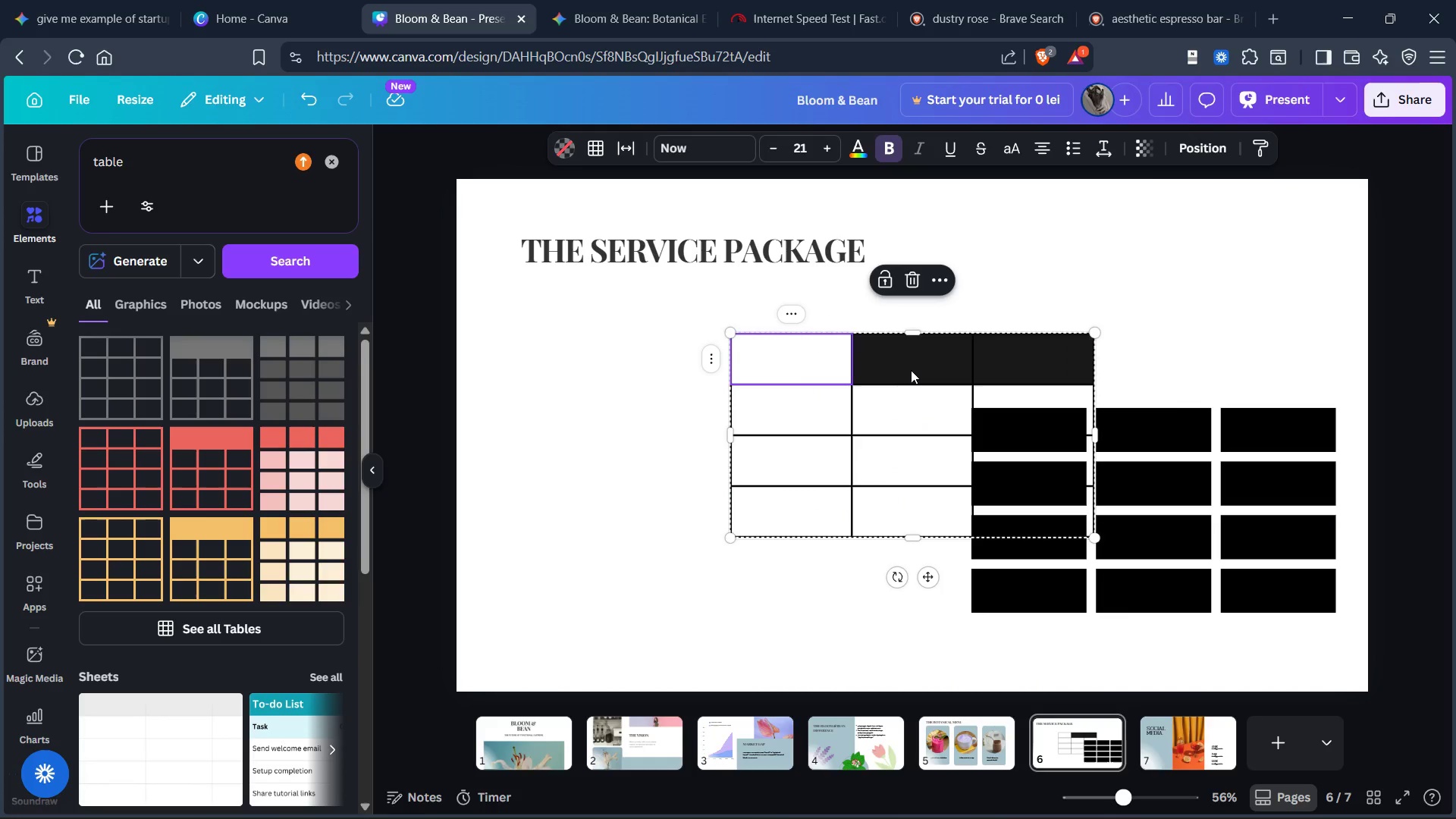 
left_click_drag(start_coordinate=[901, 371], to_coordinate=[720, 369])
 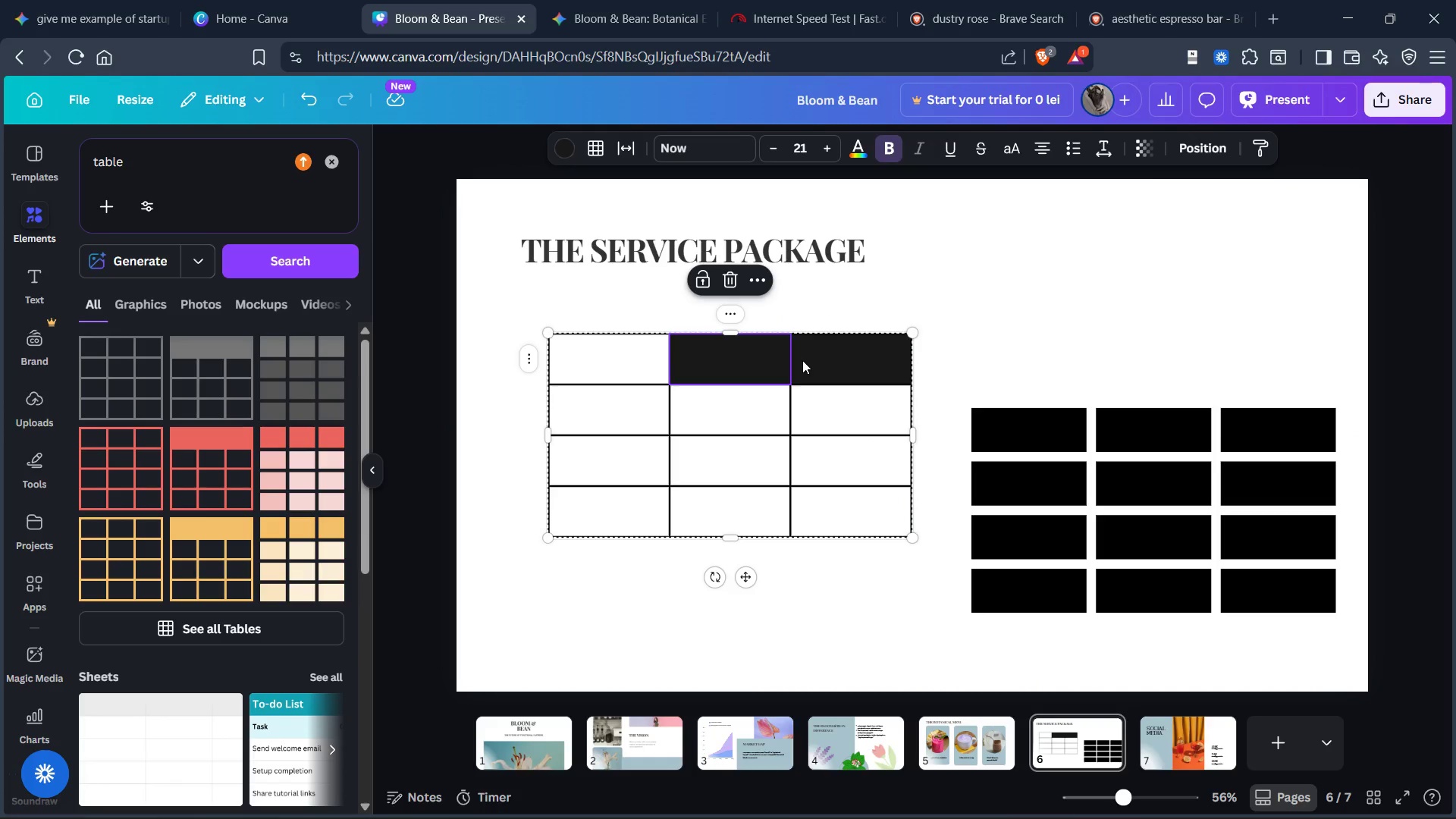 
key(Control+X)
 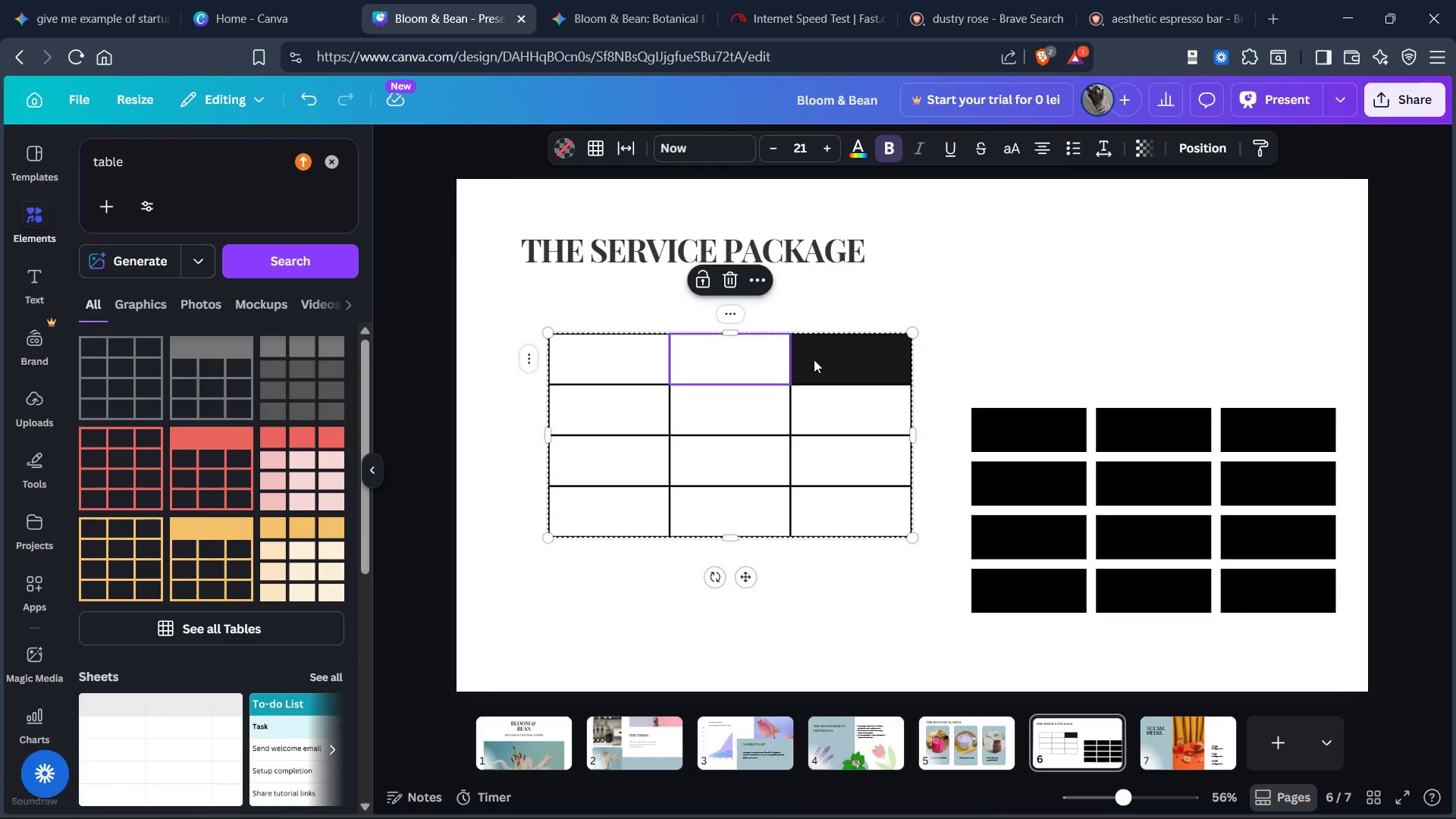 
key(Control+X)
 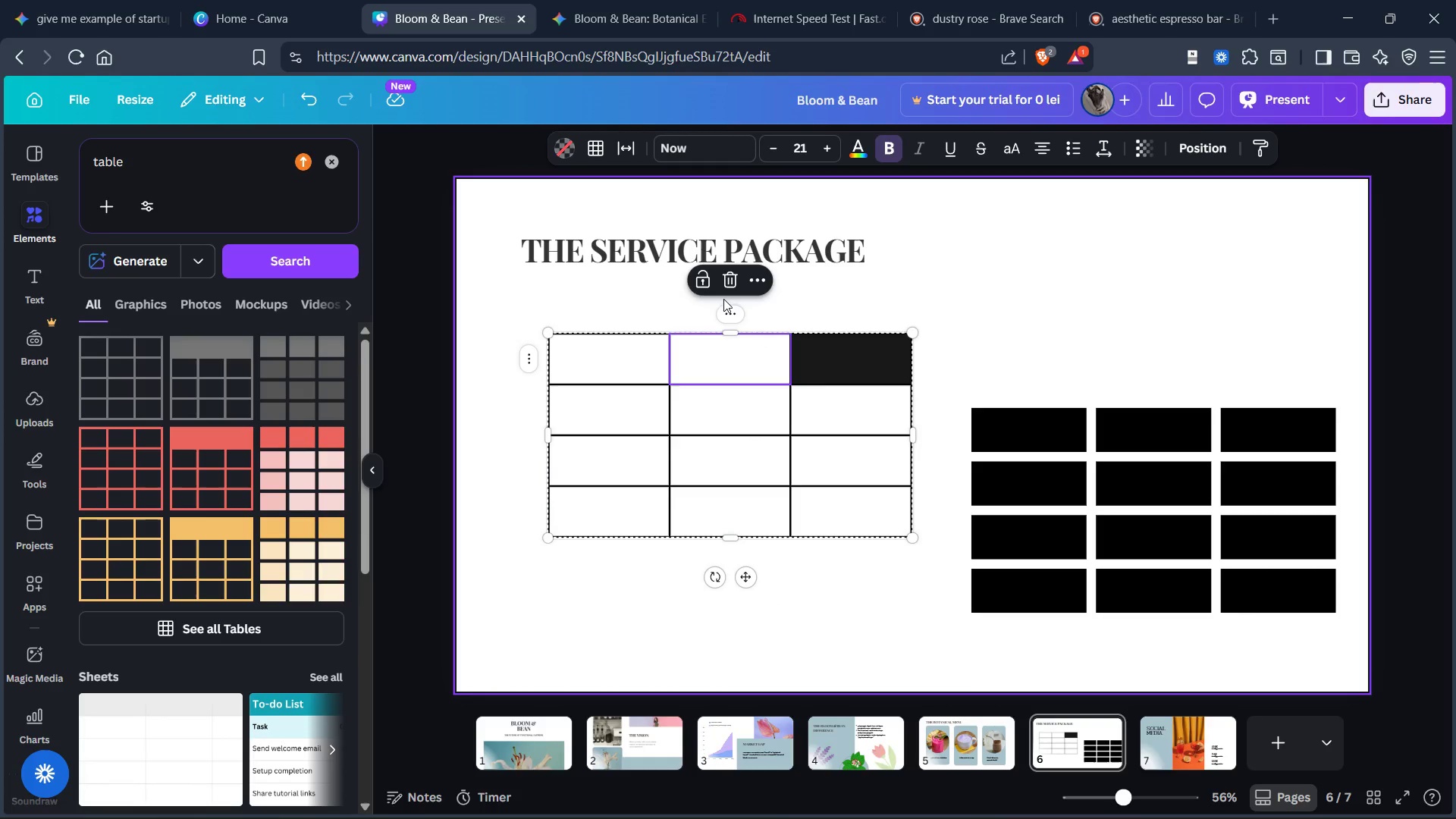 
left_click([728, 279])
 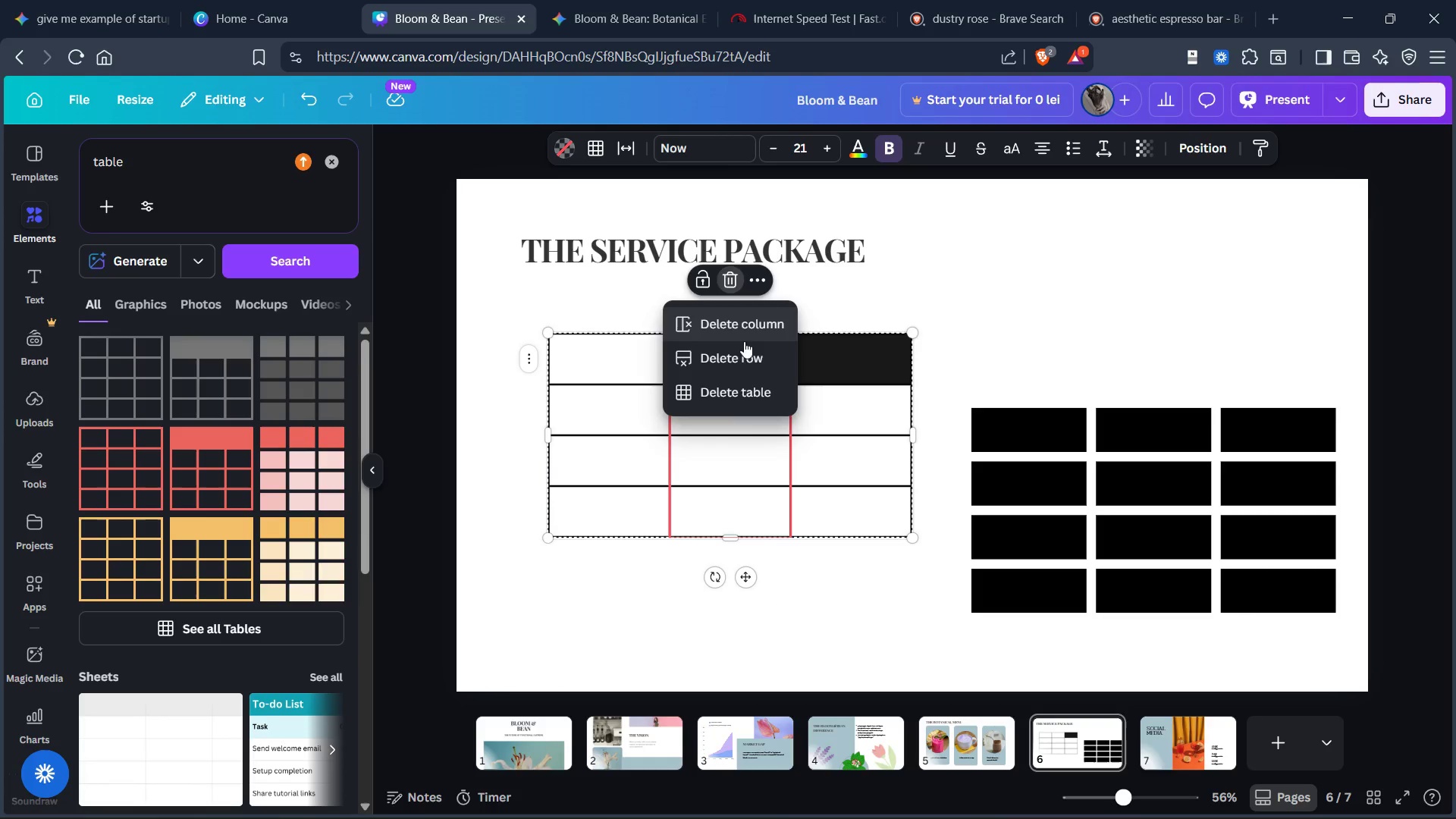 
left_click([747, 388])
 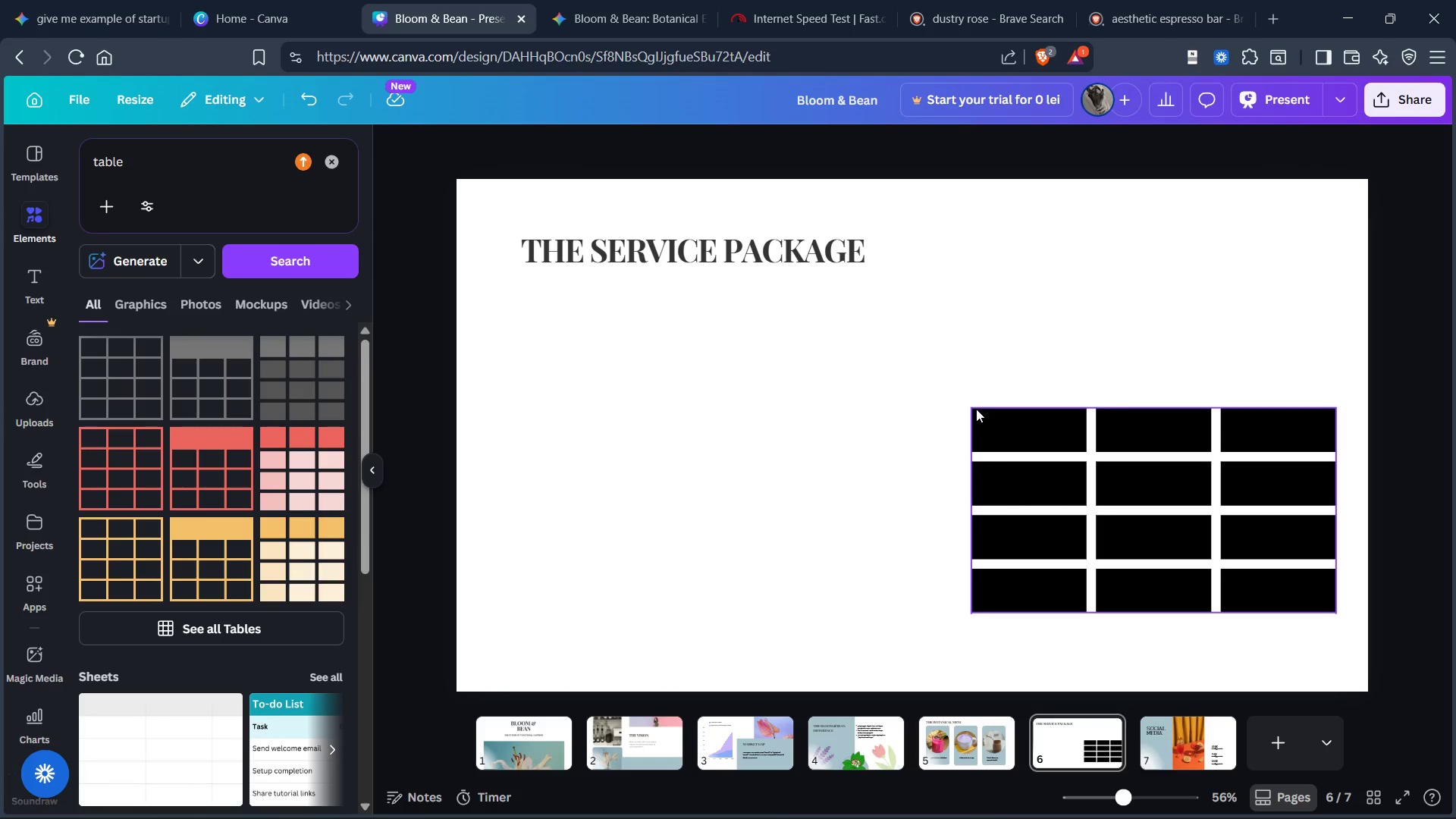 
left_click([976, 406])
 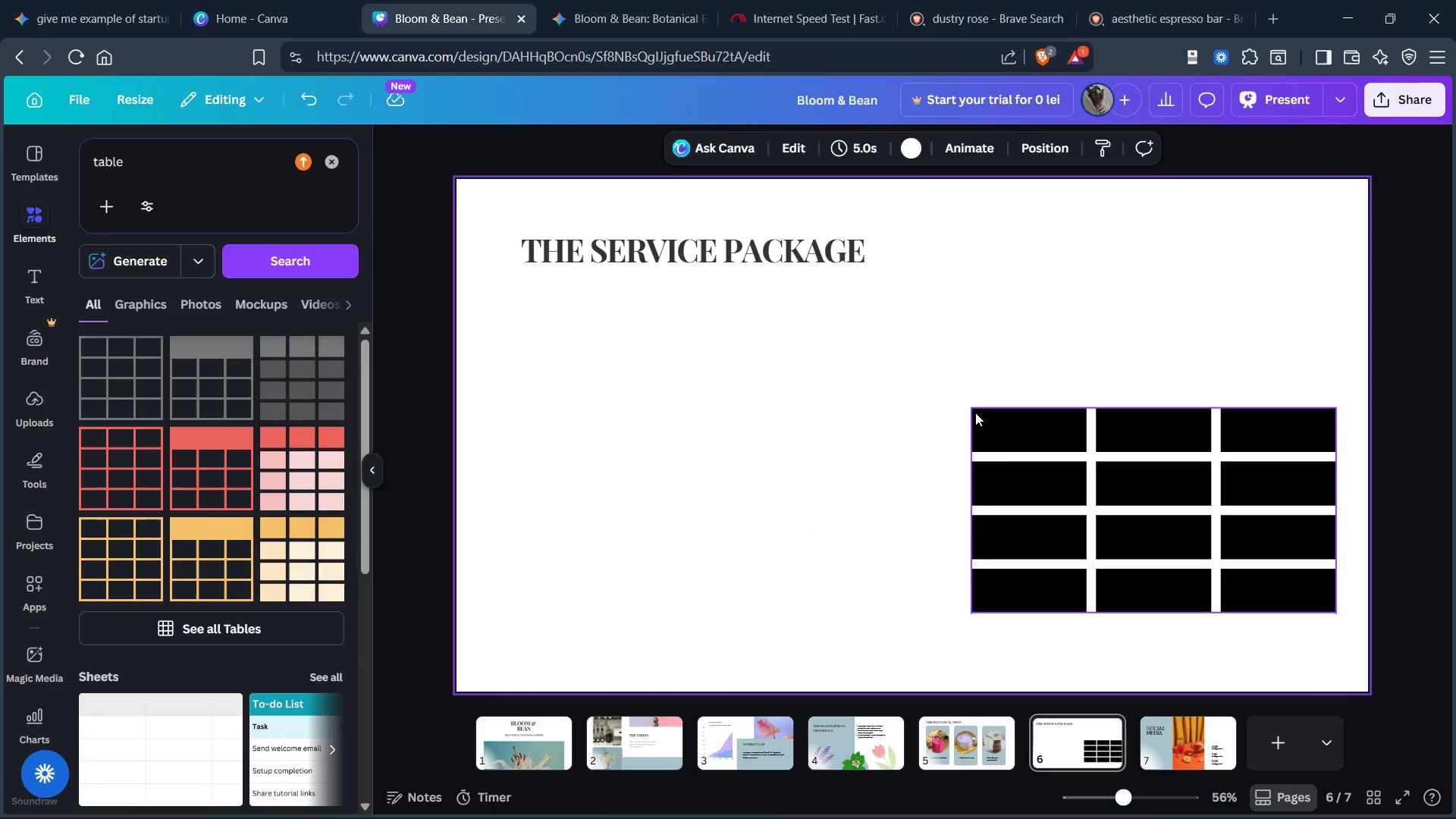 
left_click([975, 413])
 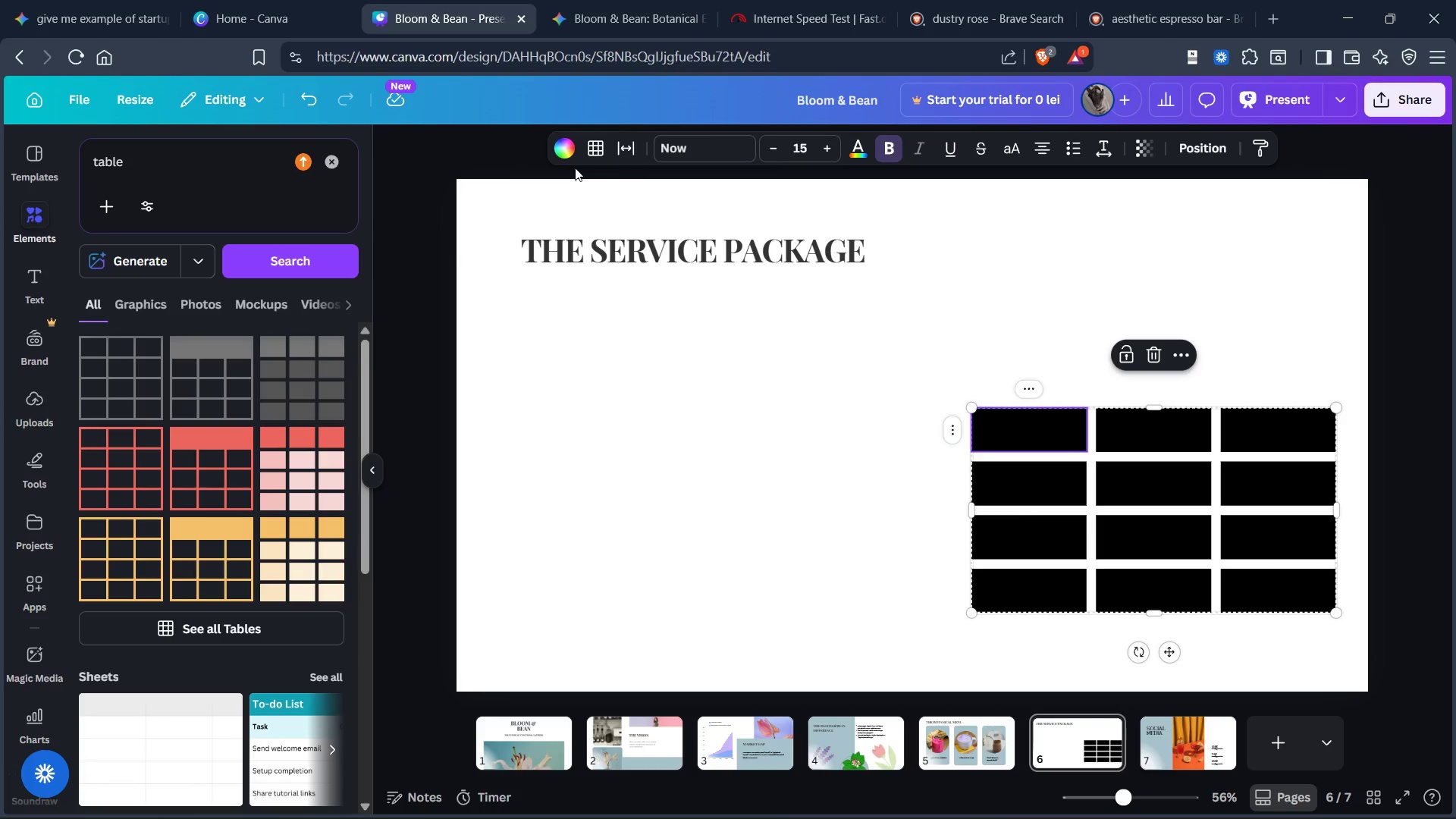 
left_click([565, 149])
 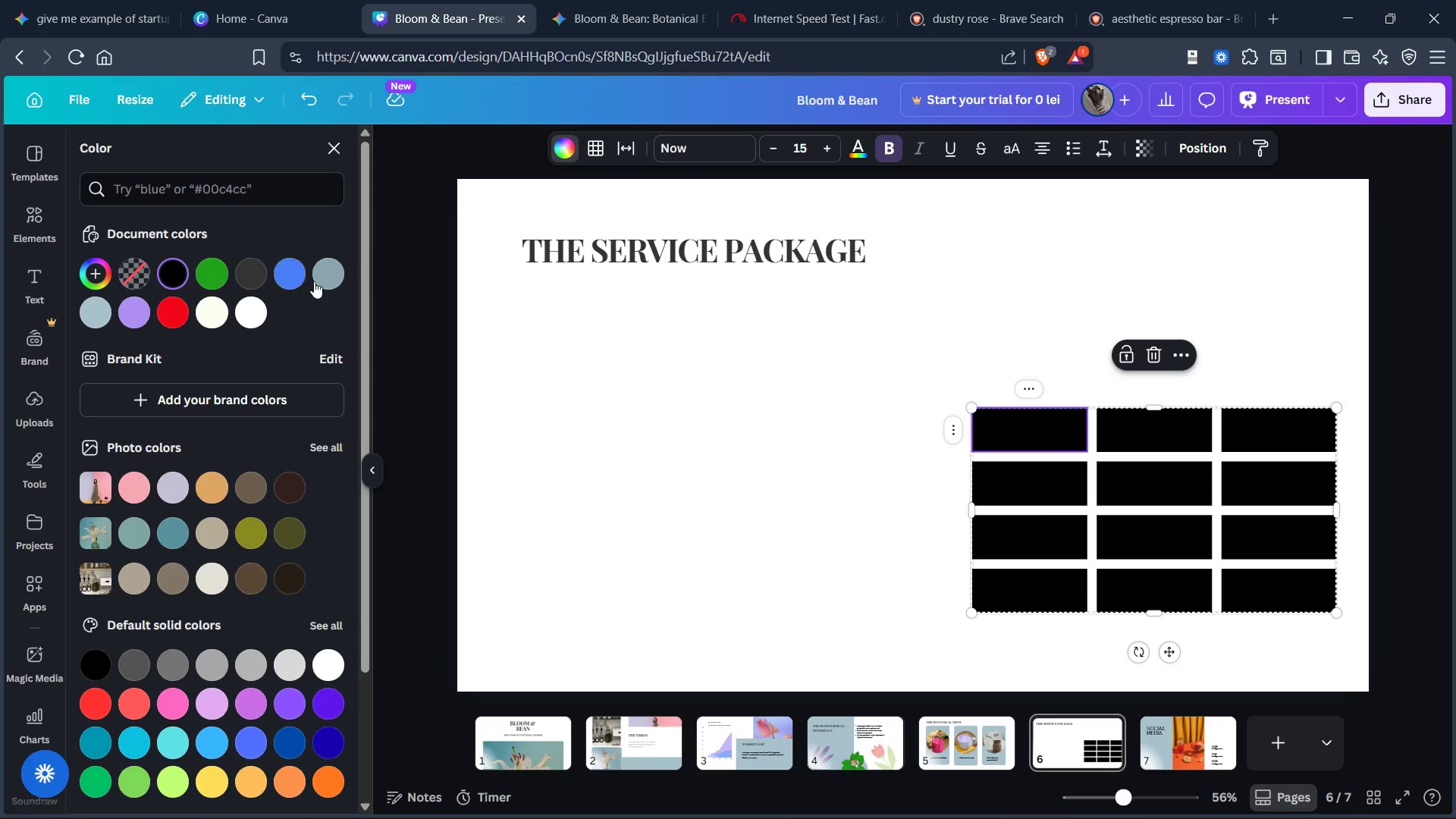 
left_click([331, 270])
 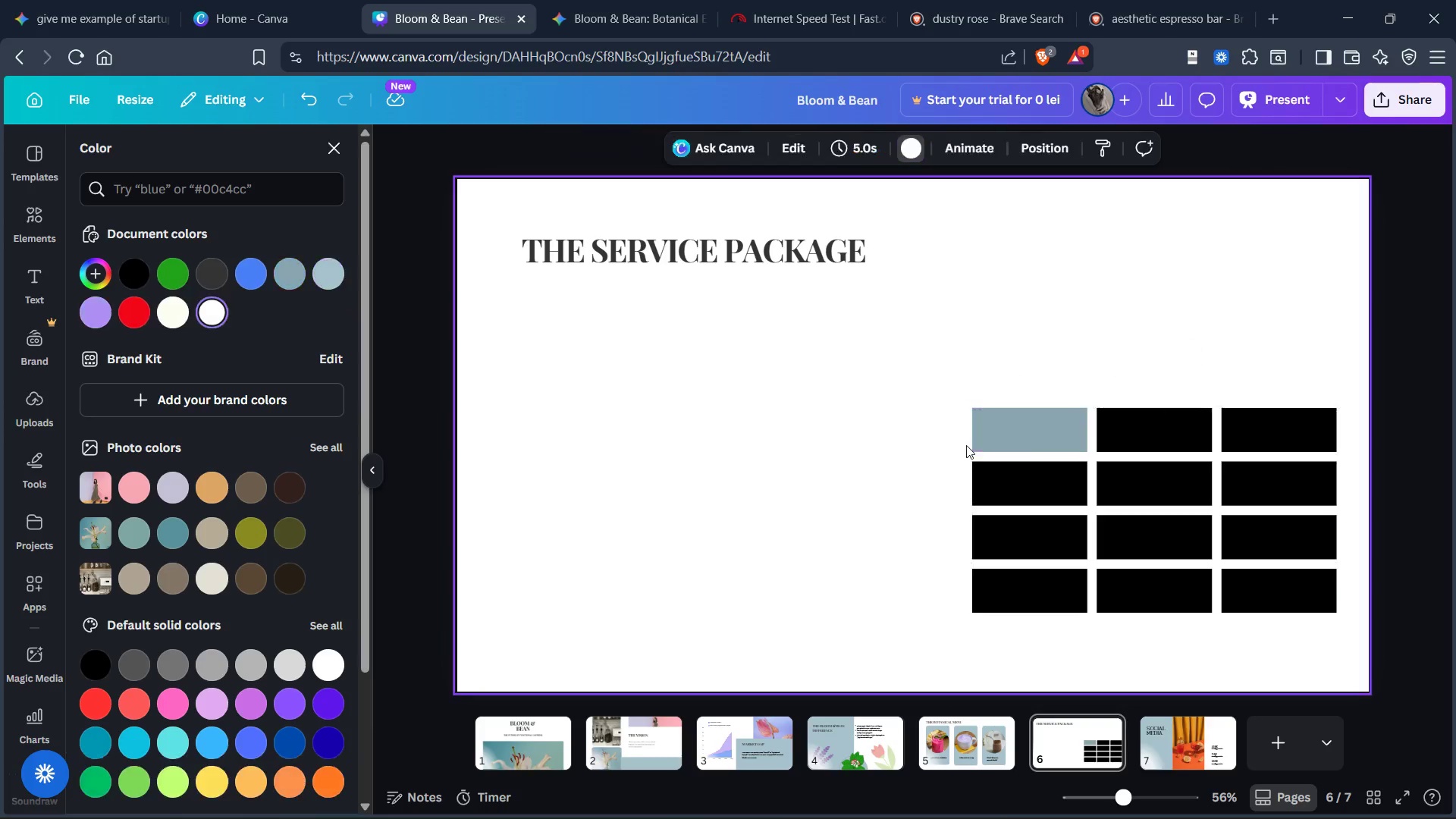 
double_click([1144, 431])
 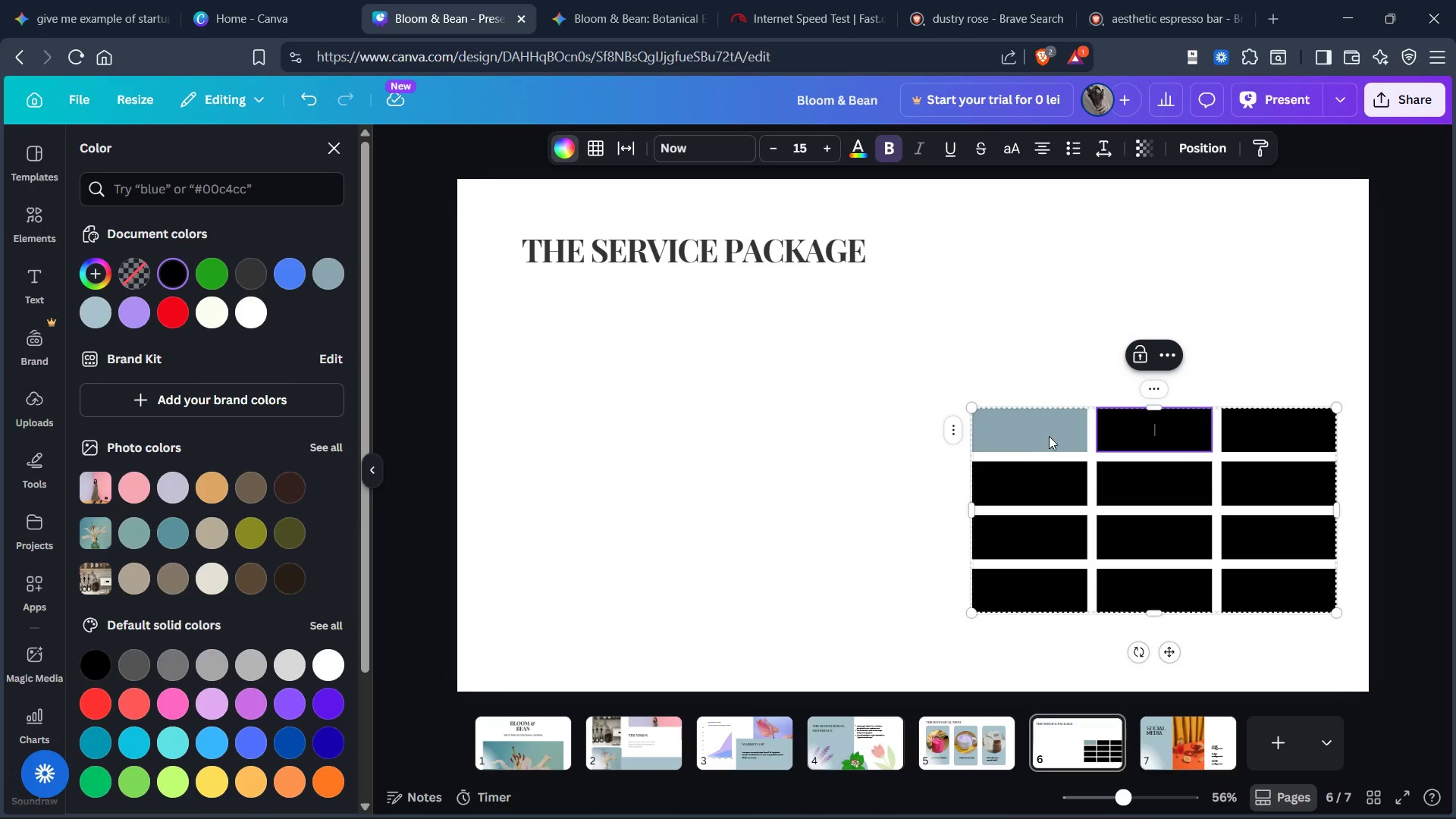 
left_click([667, 374])
 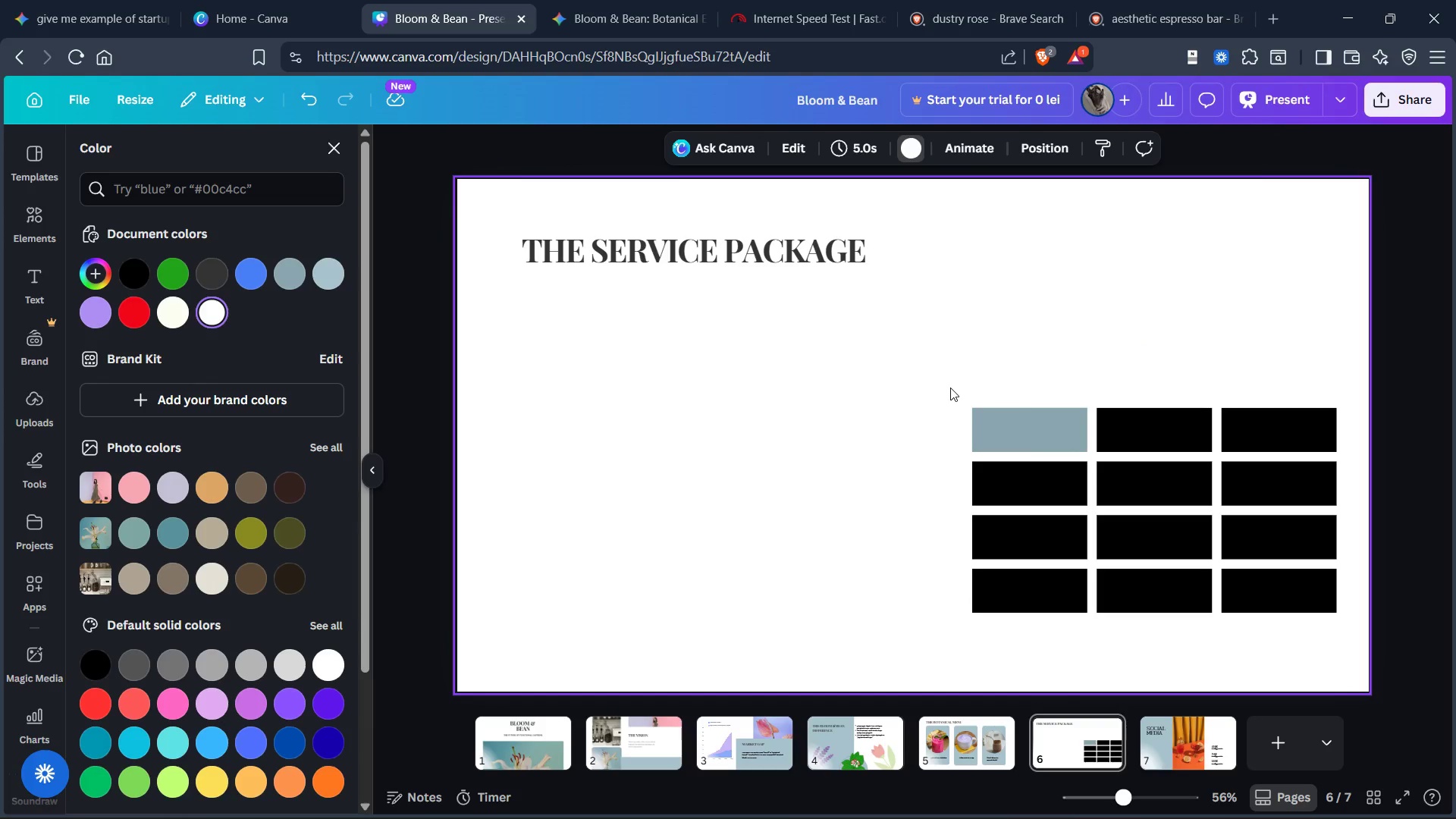 
left_click_drag(start_coordinate=[950, 388], to_coordinate=[1360, 626])
 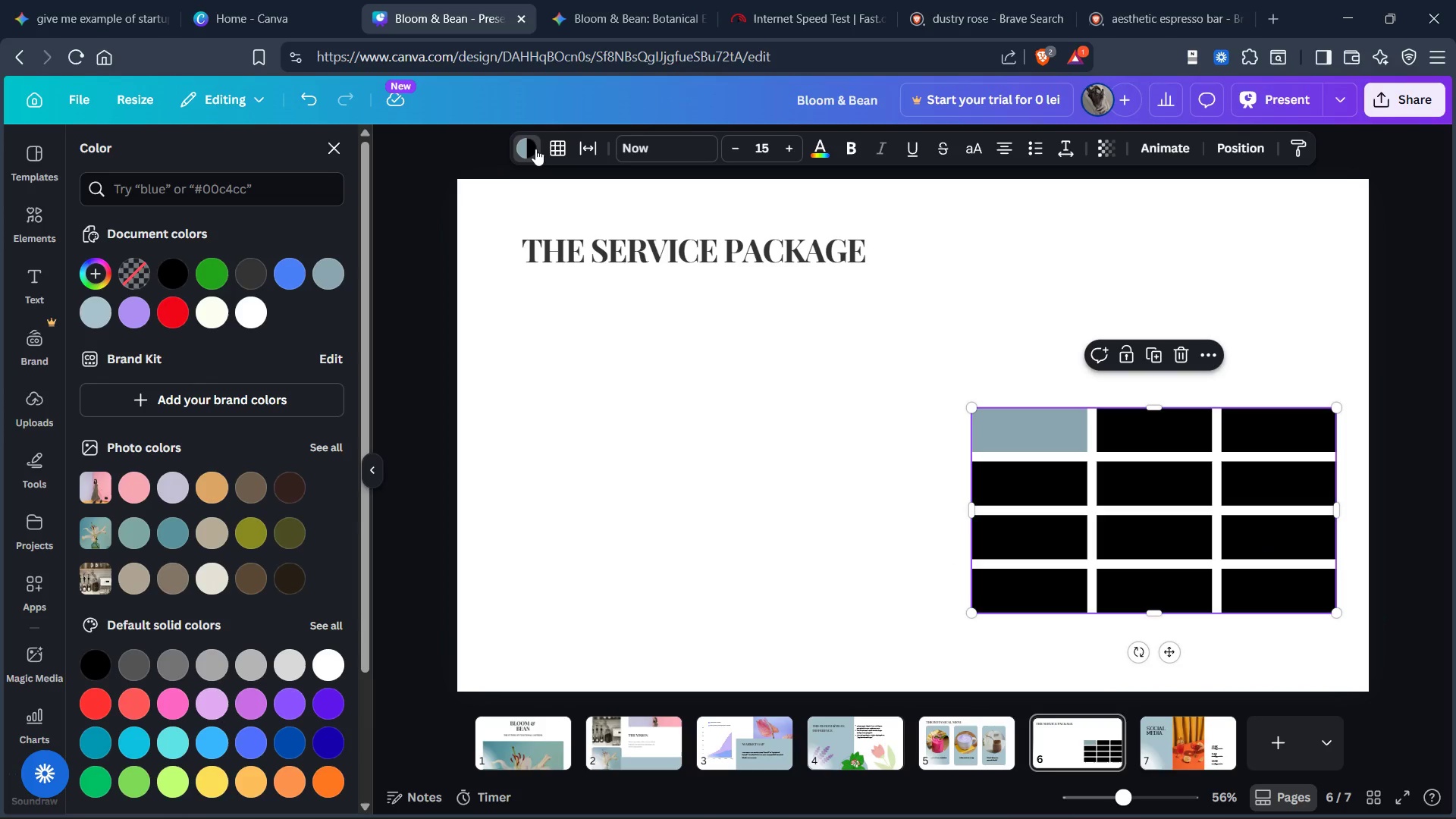 
left_click([526, 149])
 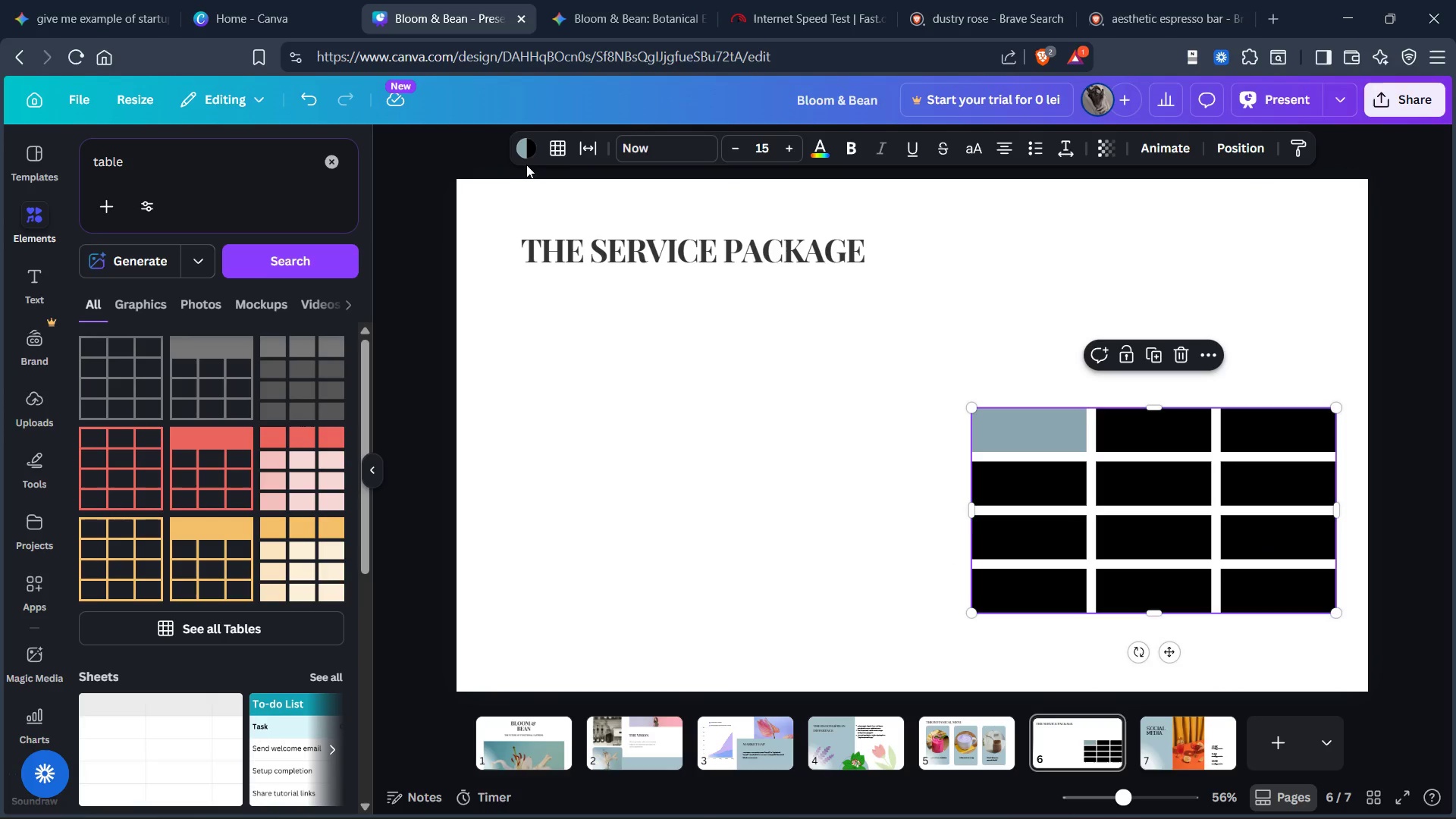 
left_click([526, 145])
 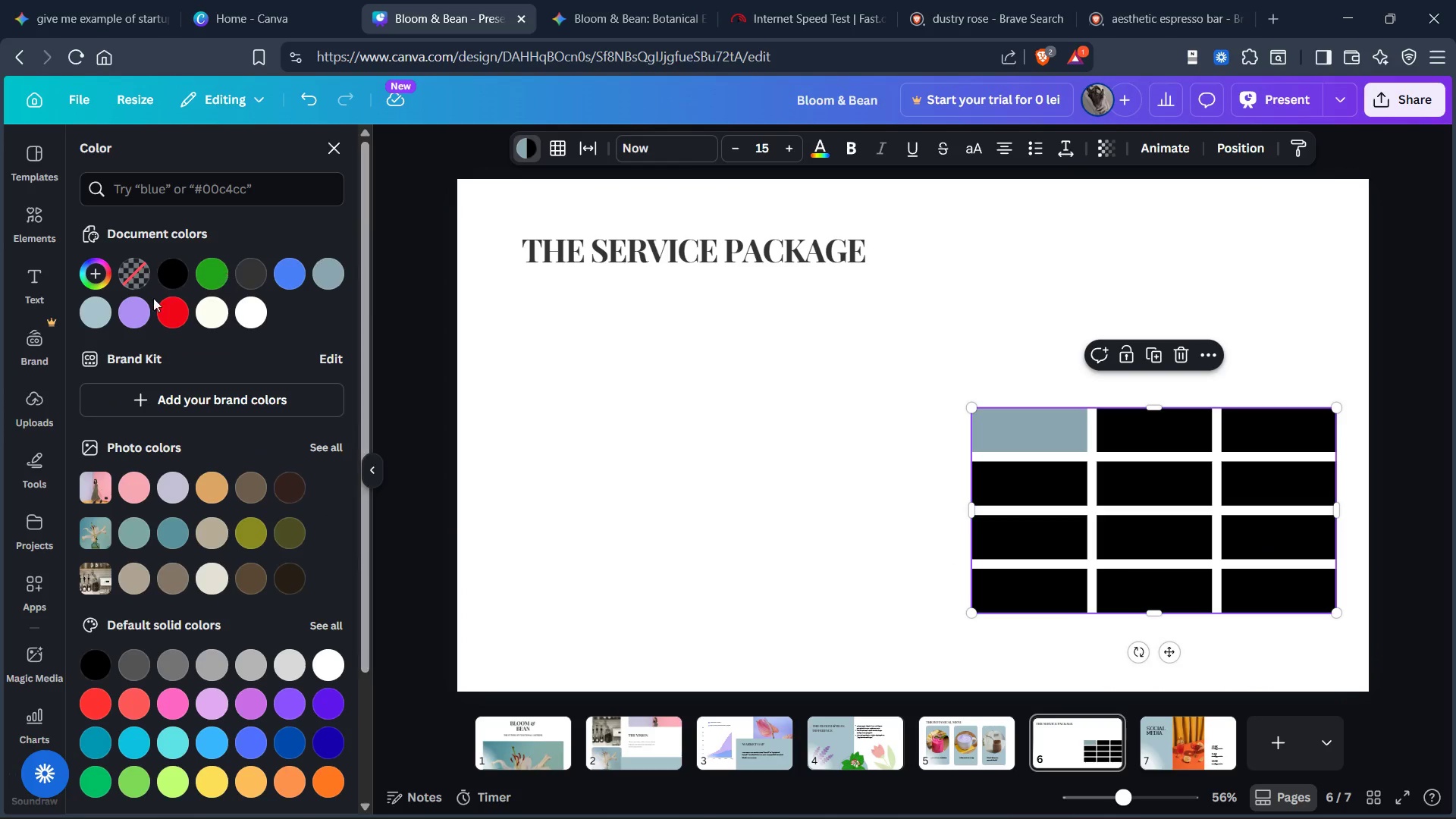 
left_click([99, 312])
 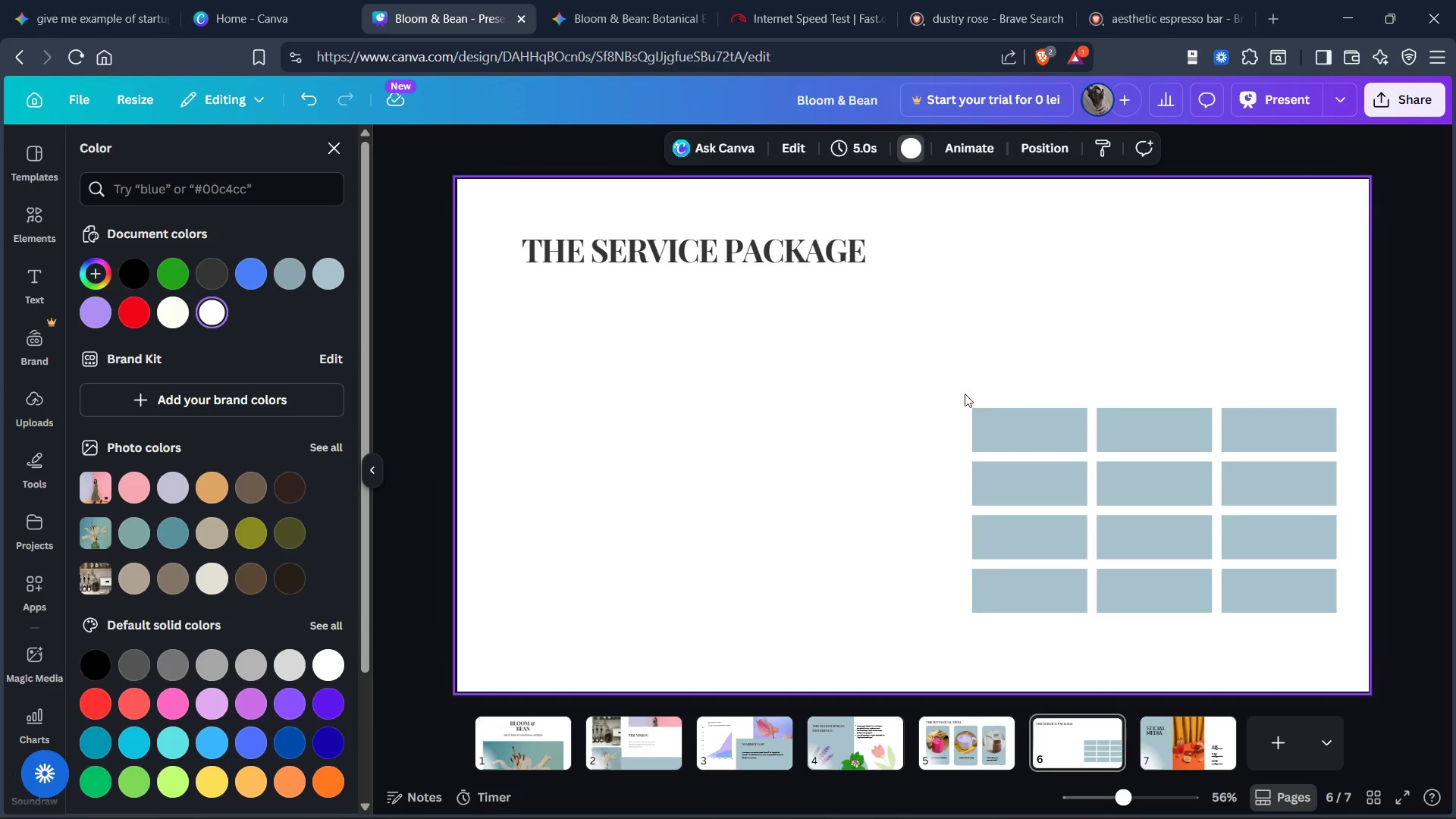 
left_click_drag(start_coordinate=[1043, 423], to_coordinate=[723, 362])
 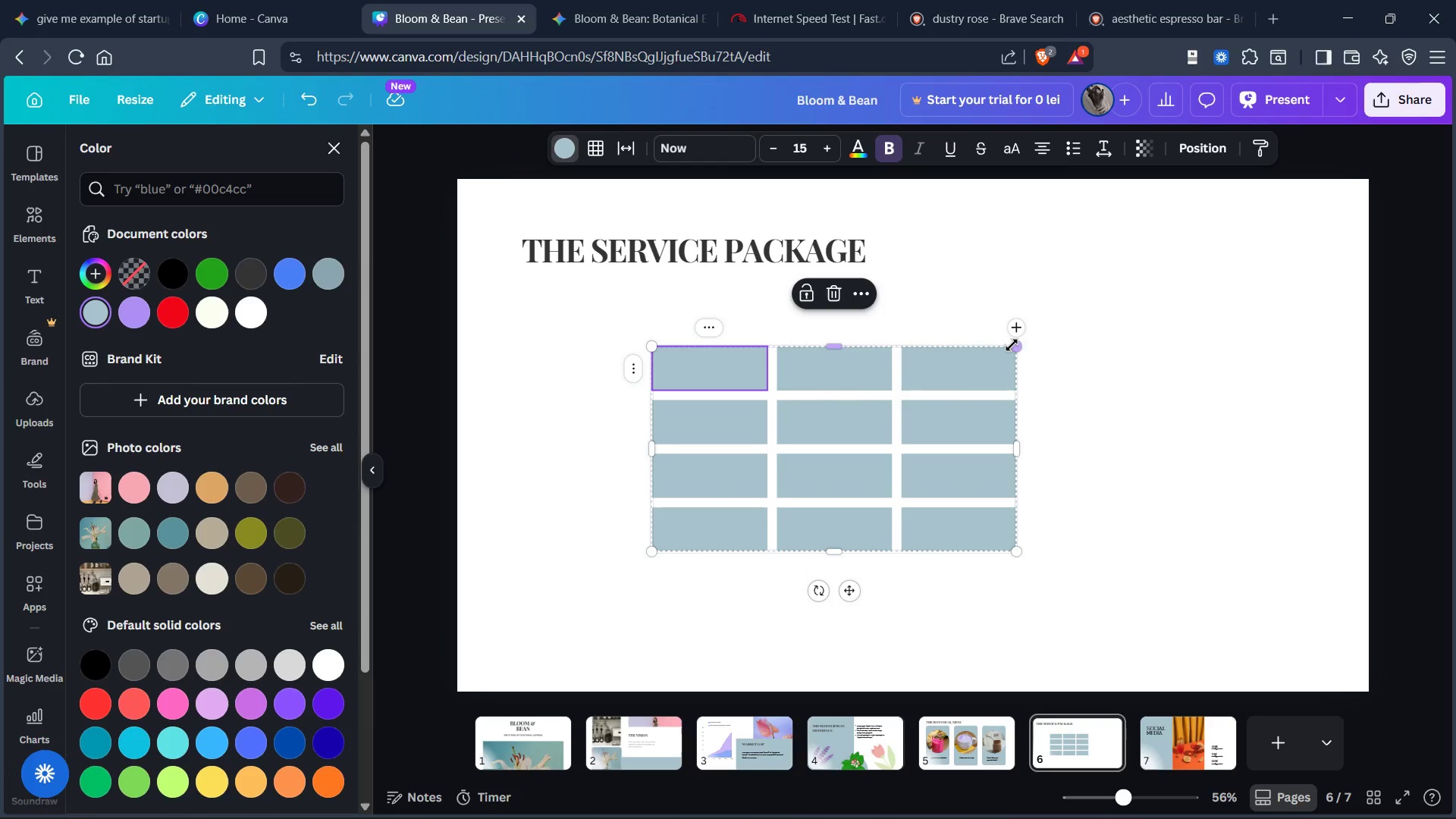 
left_click_drag(start_coordinate=[1014, 344], to_coordinate=[1246, 324])
 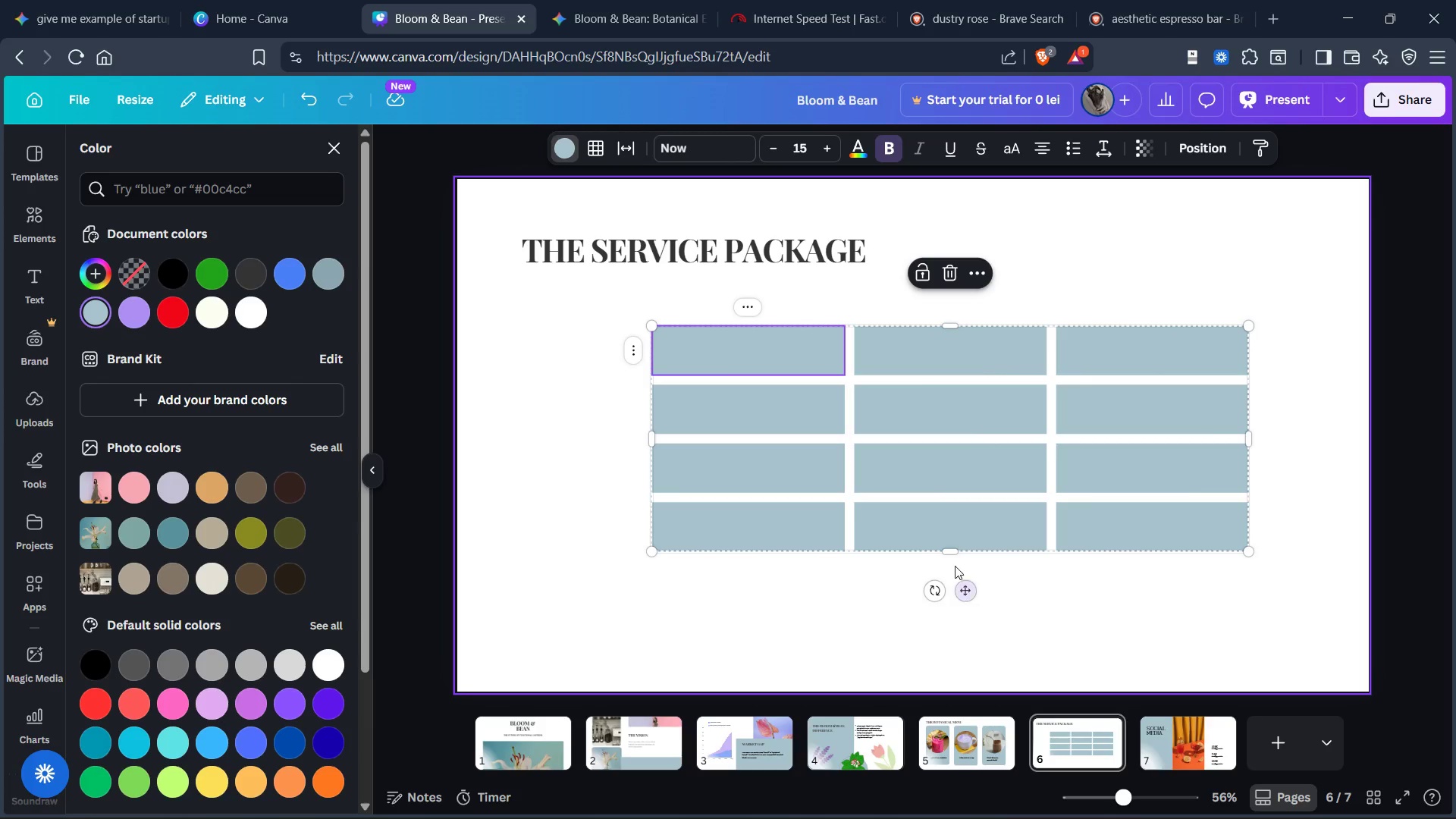 
left_click_drag(start_coordinate=[953, 551], to_coordinate=[952, 595])
 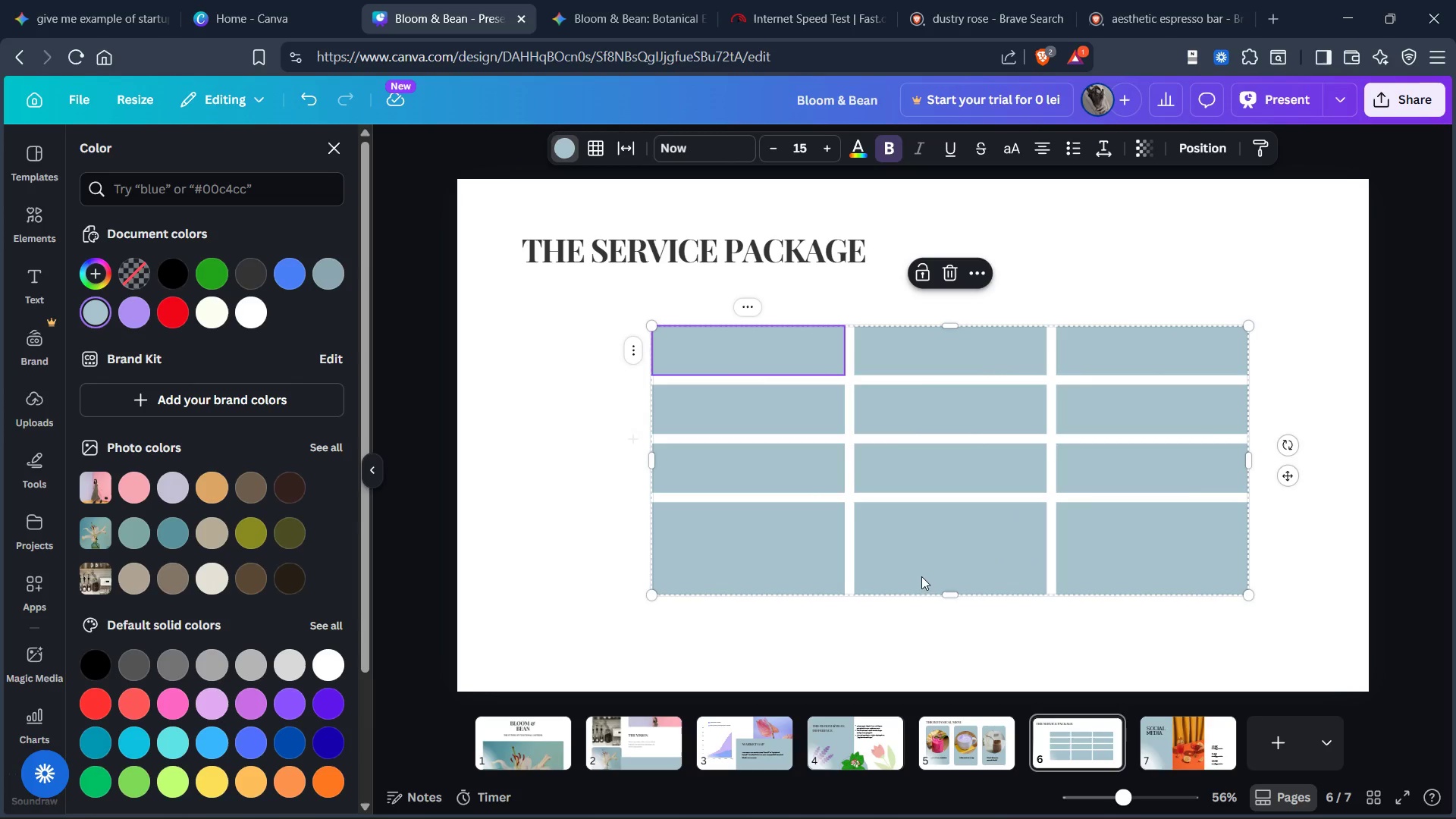 
key(Control+Z)
 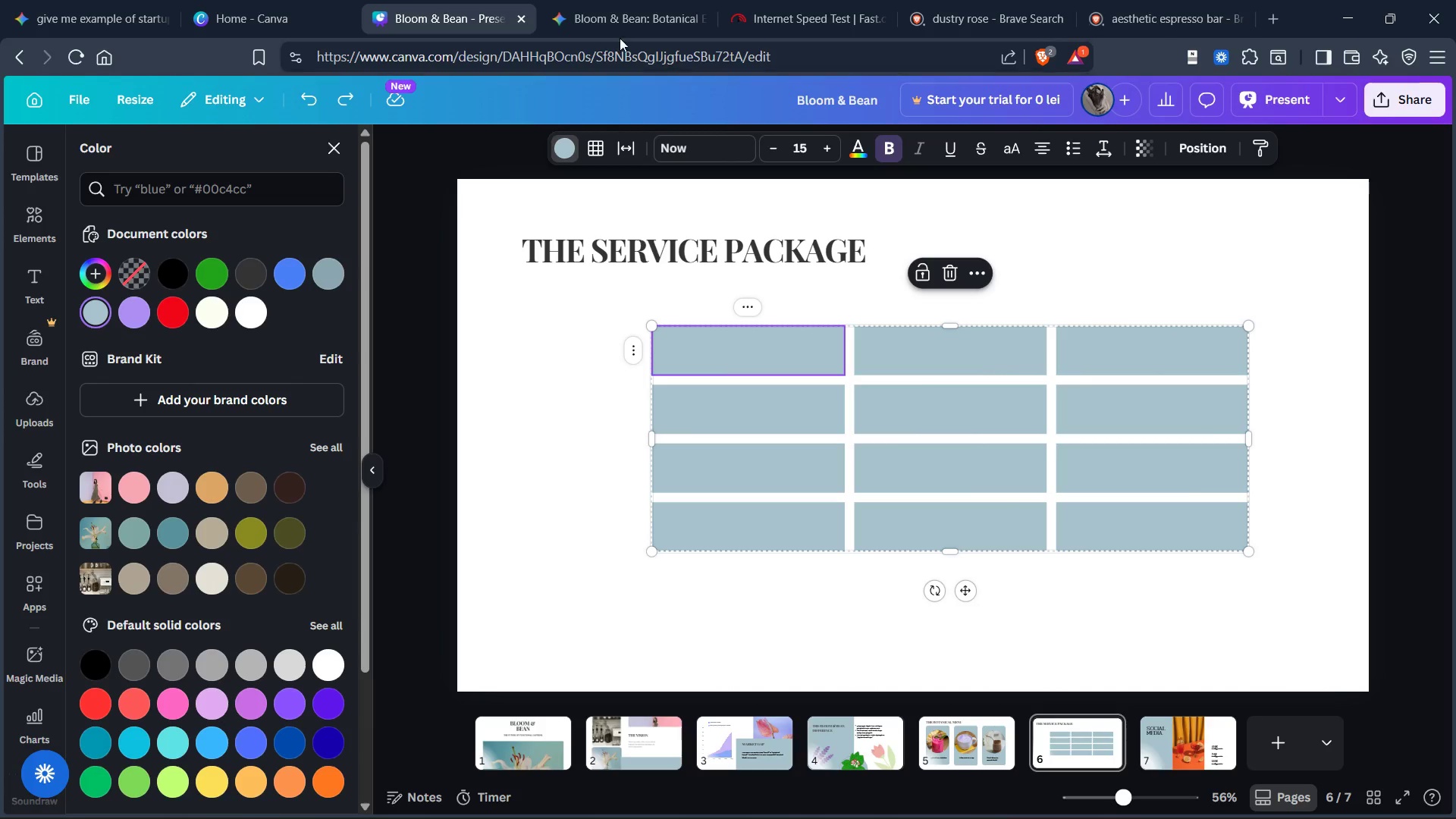 
left_click([620, 23])
 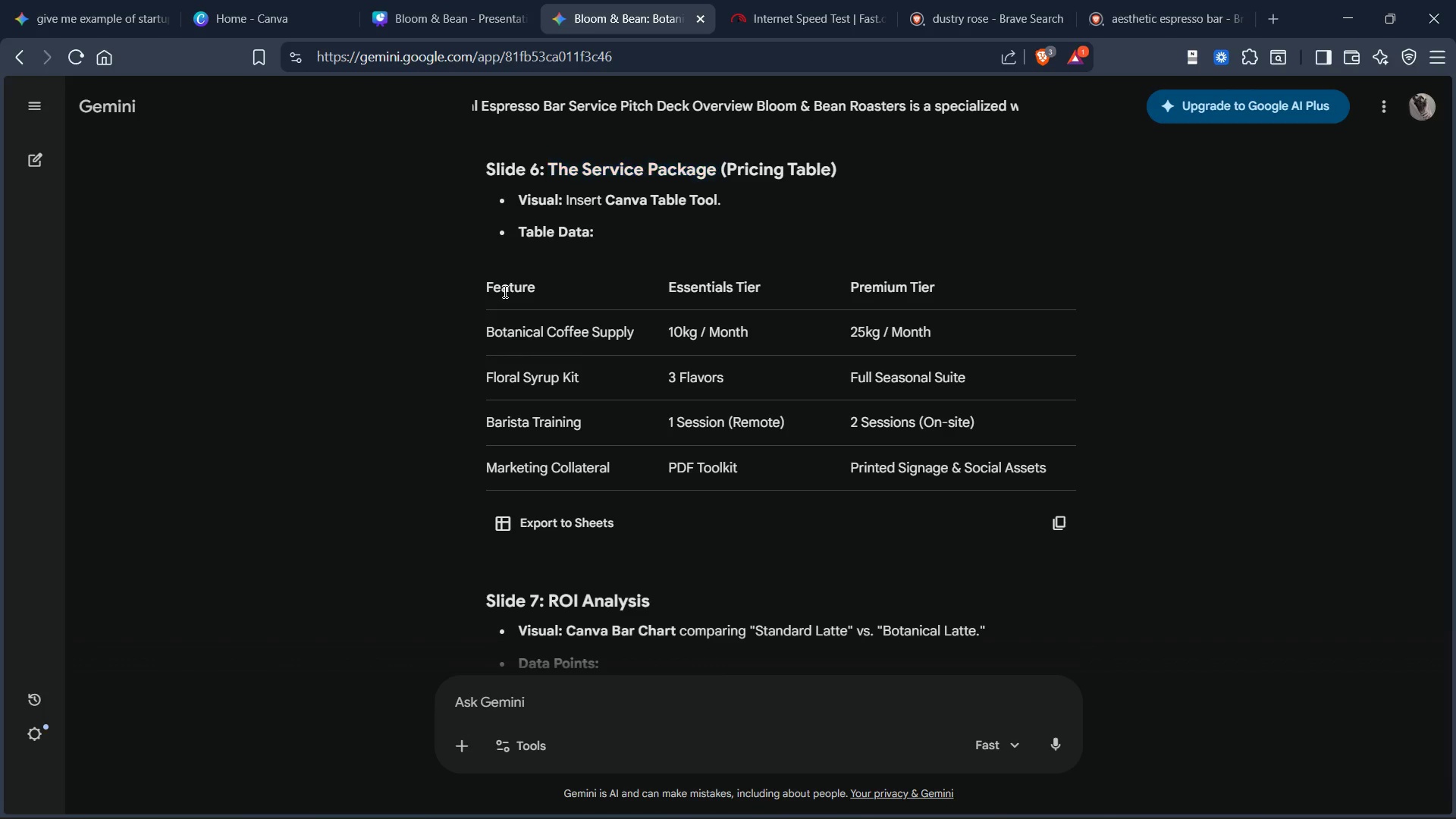 
double_click([505, 291])
 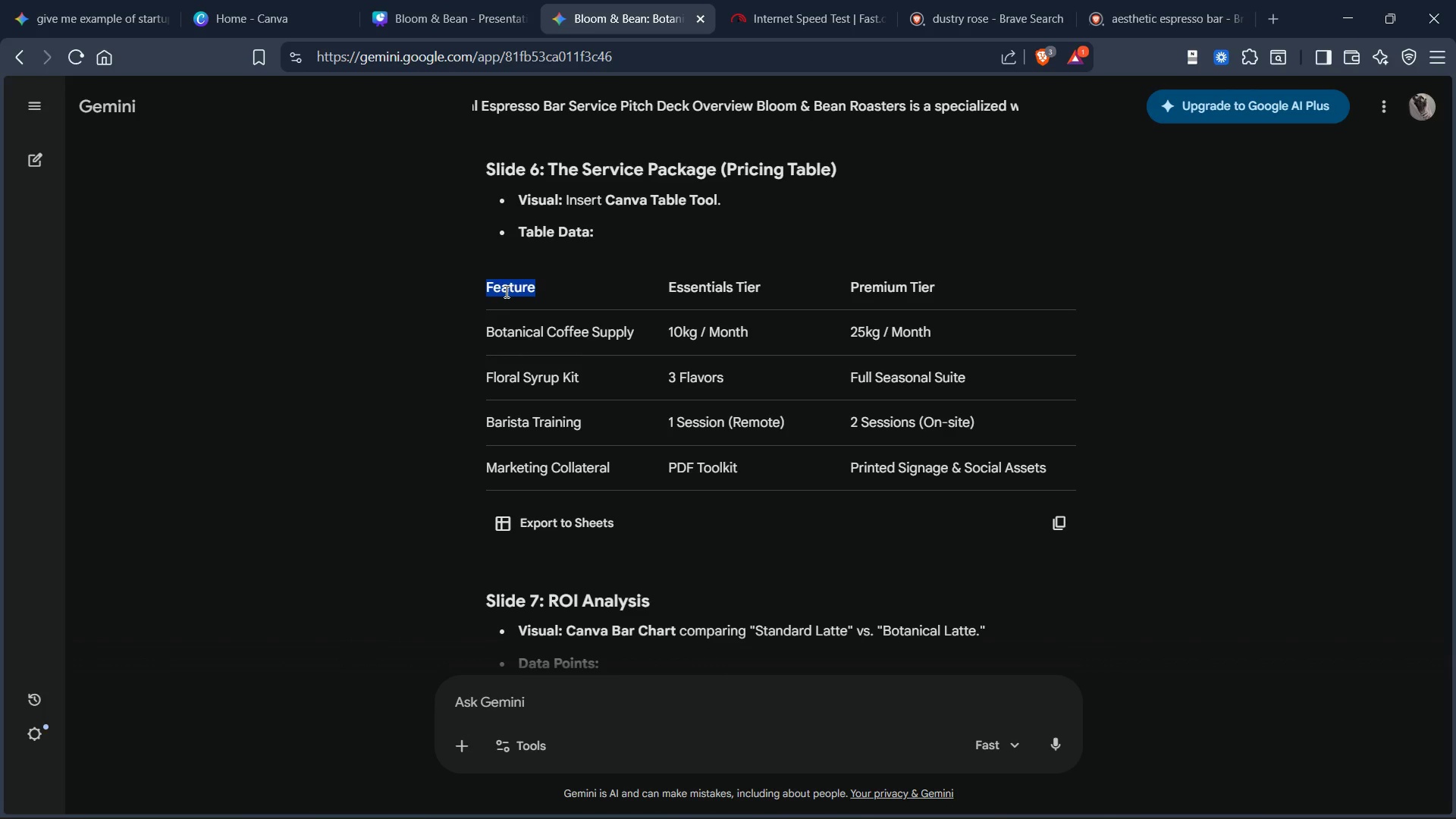 
triple_click([505, 291])
 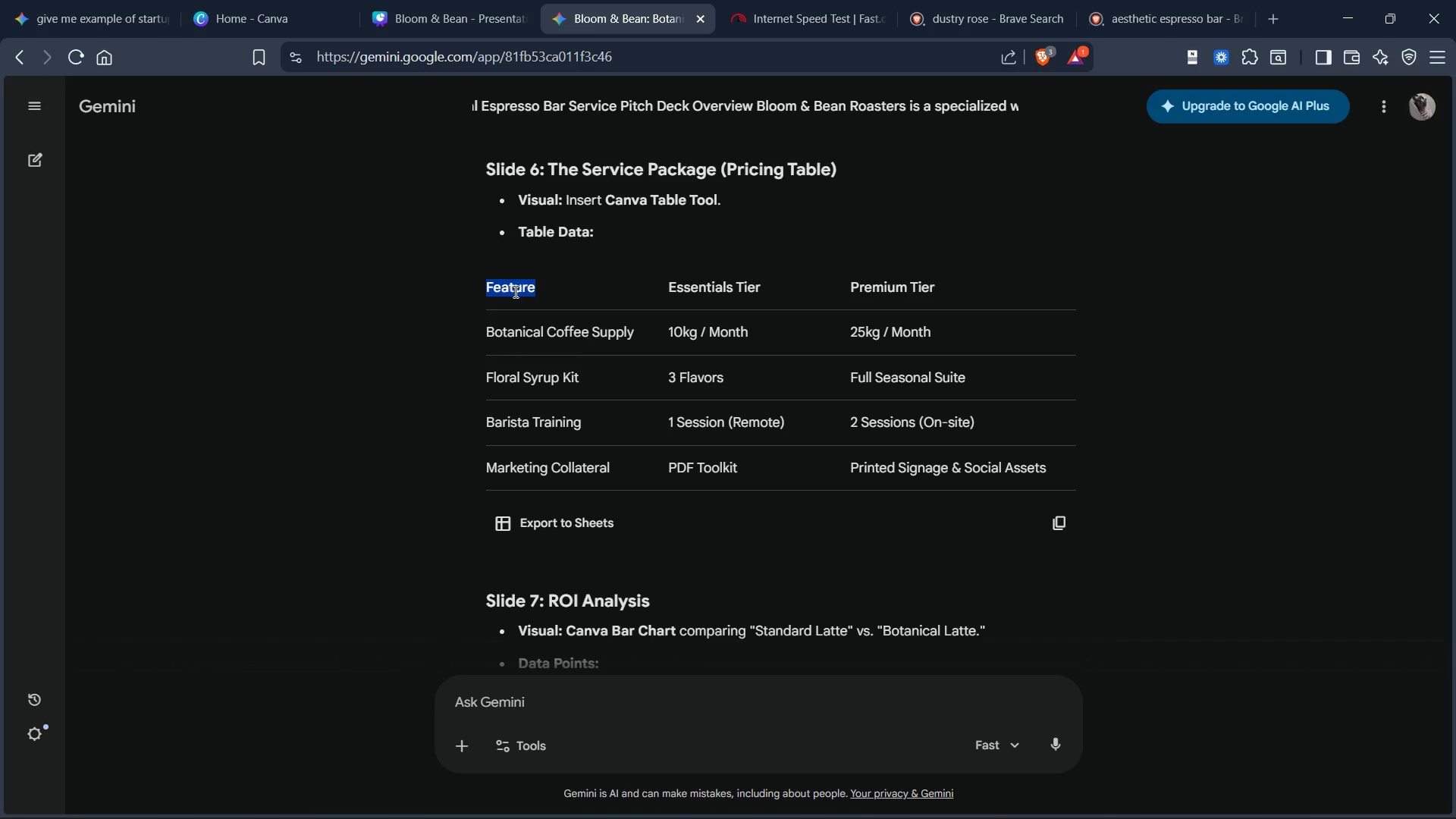 
key(Control+C)
 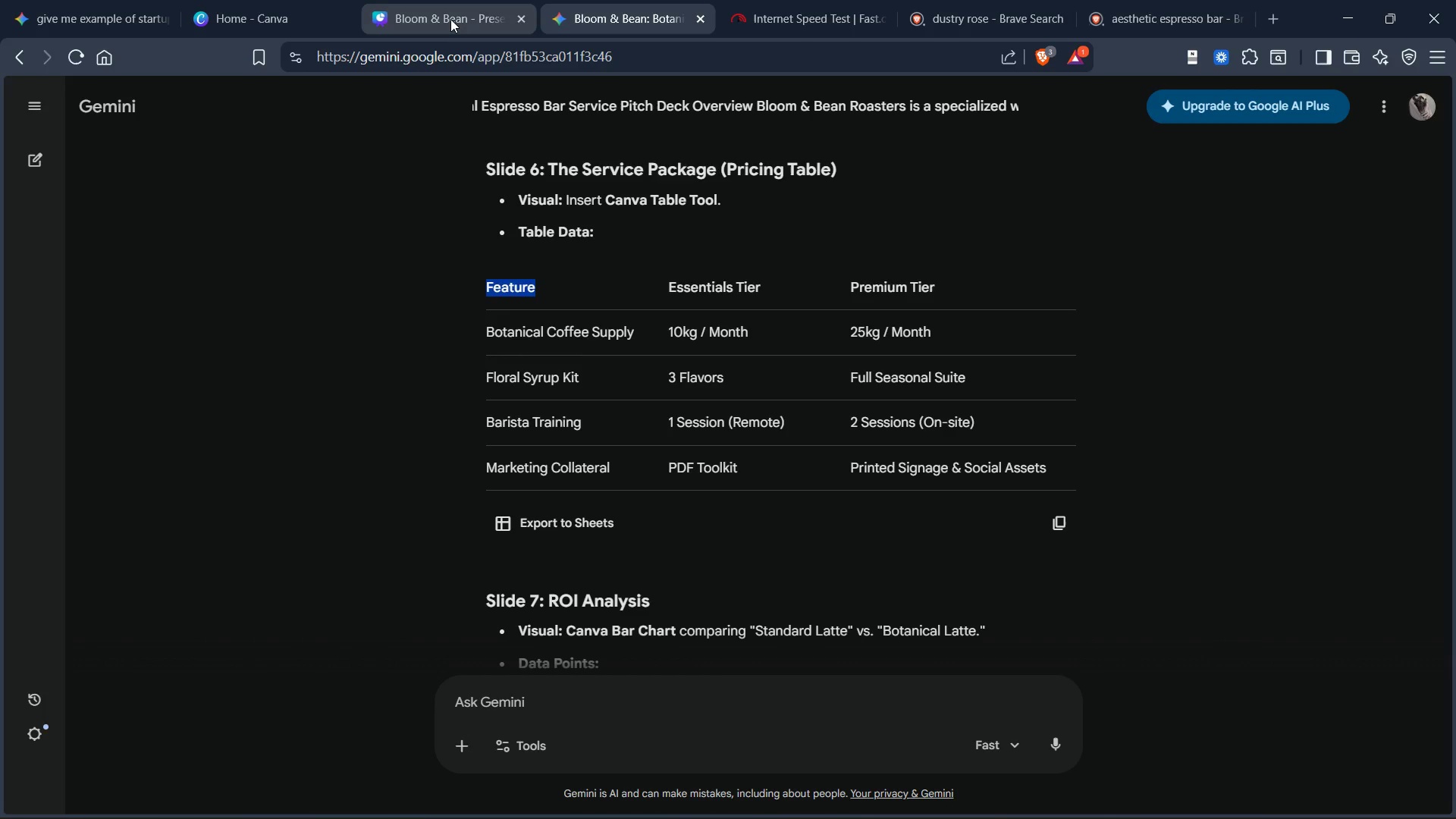 
left_click([450, 18])
 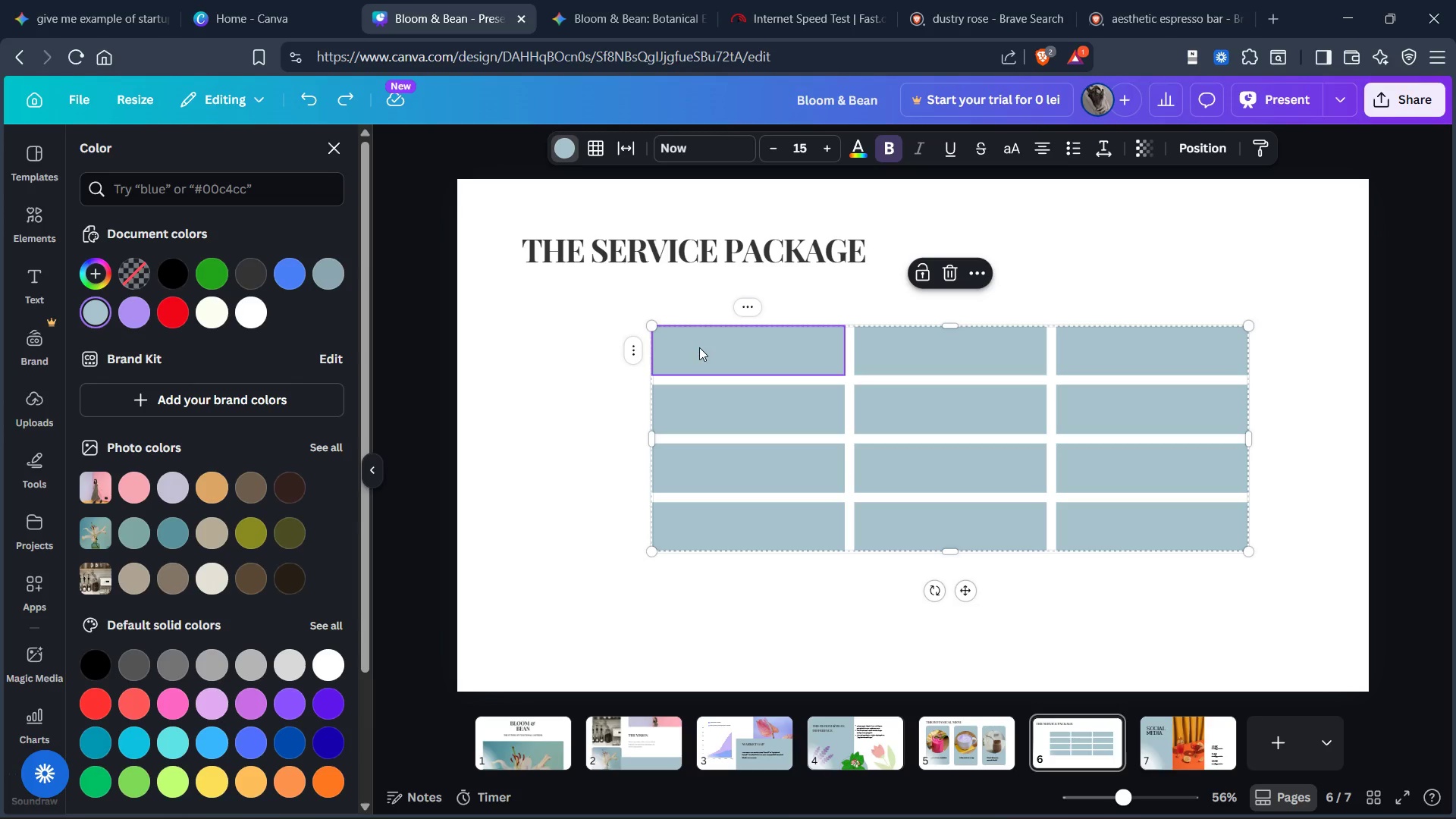 
left_click([698, 344])
 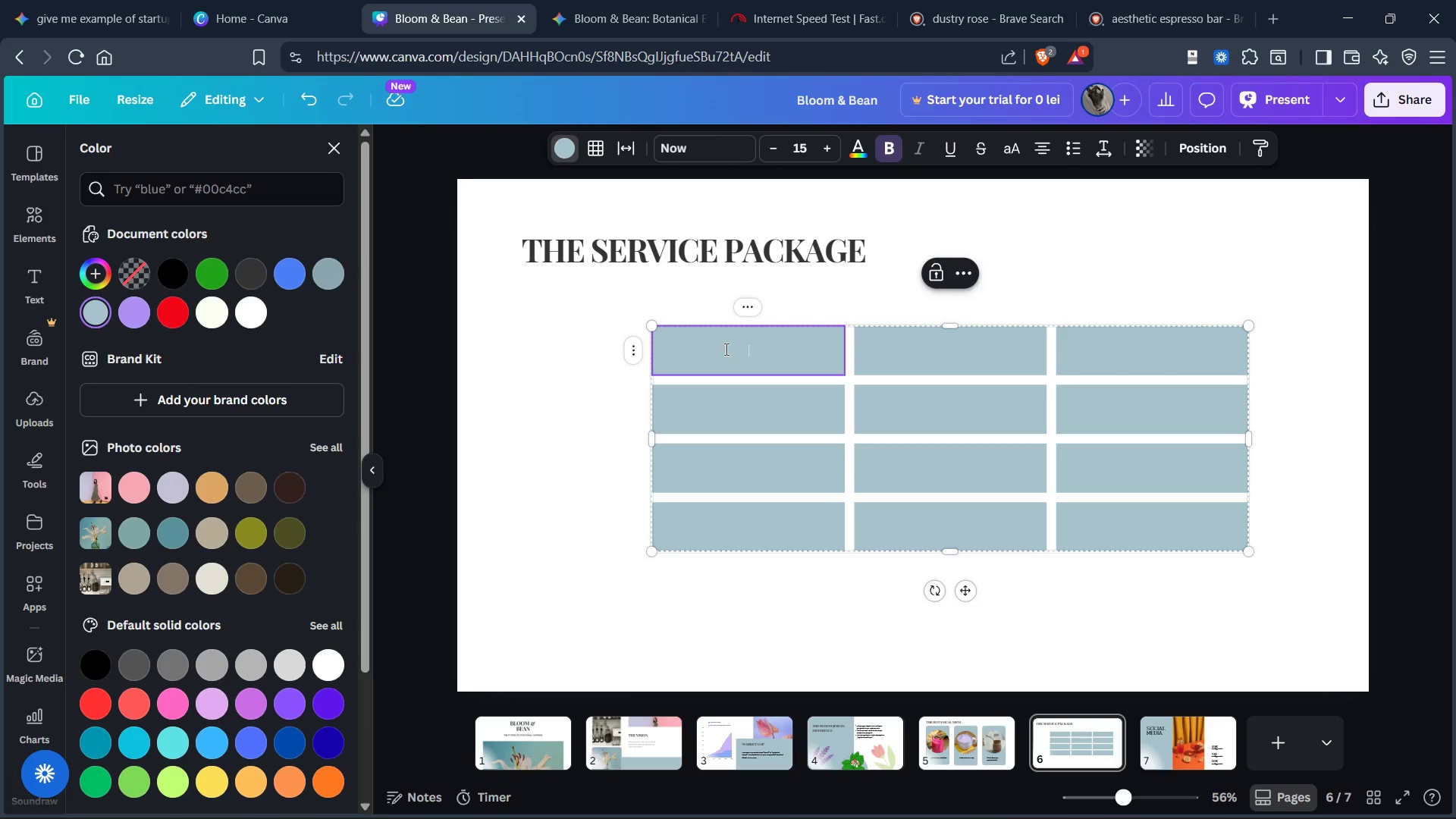 
key(Control+V)
 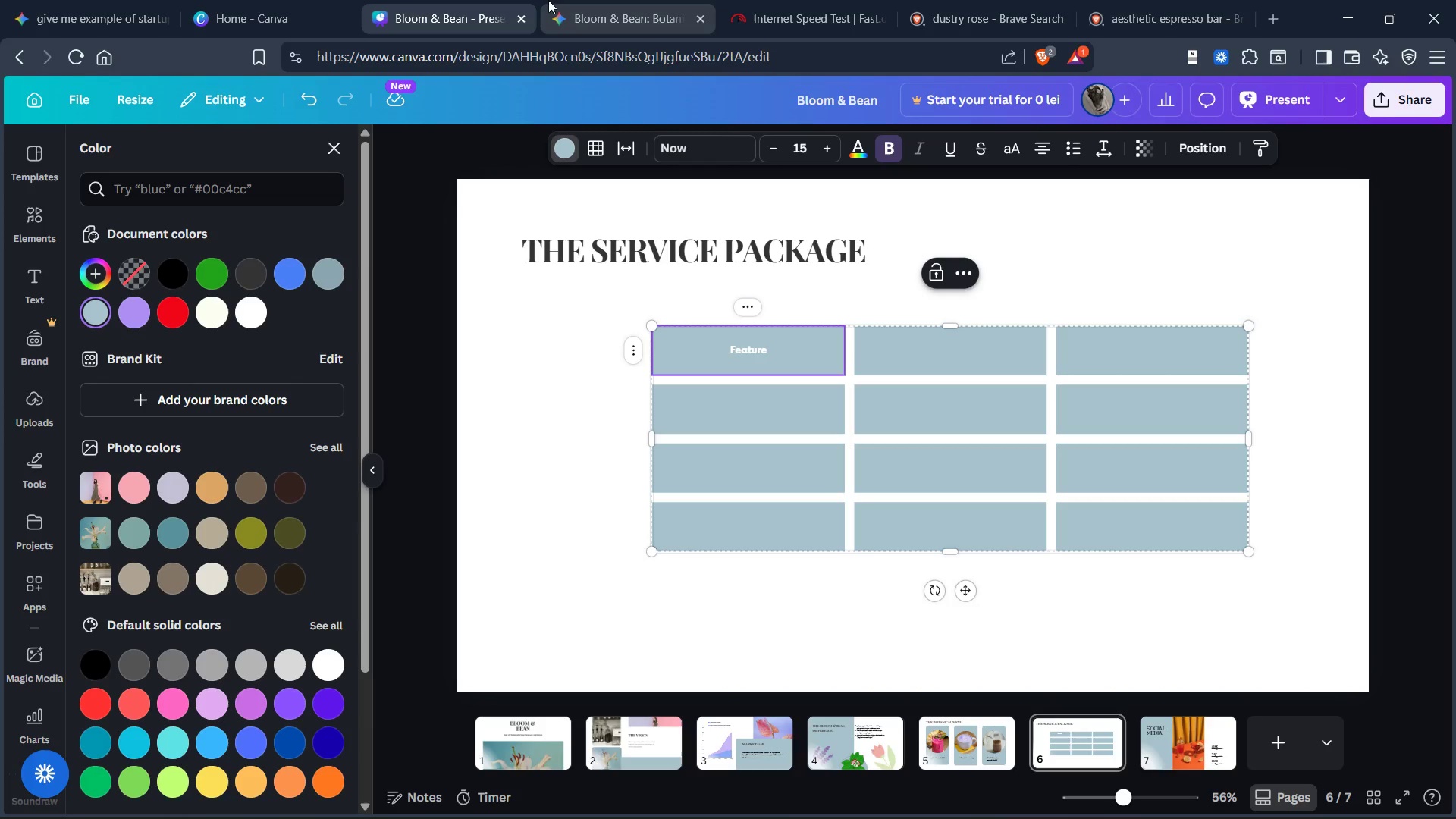 
left_click([599, 13])
 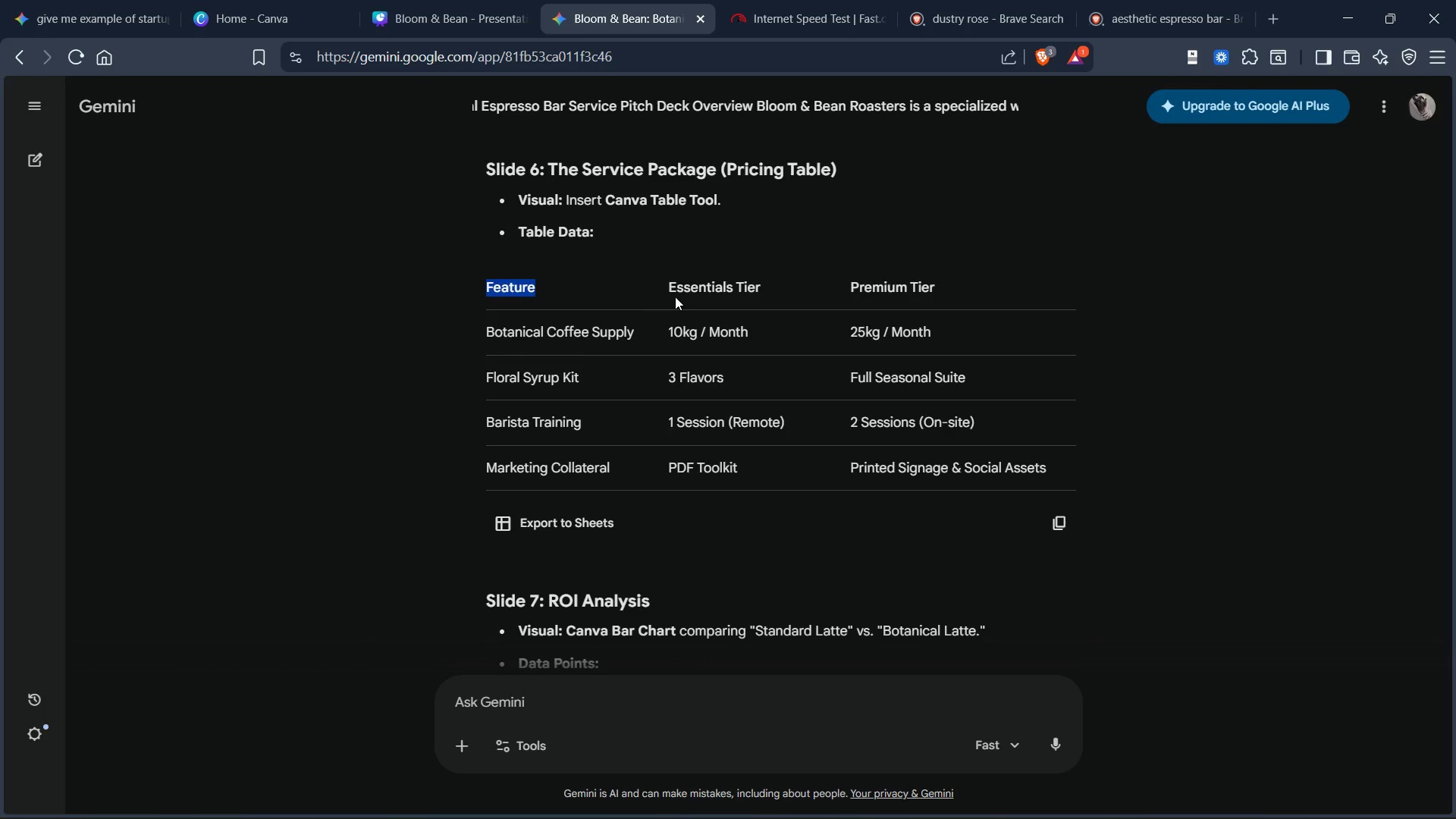 
left_click([688, 290])
 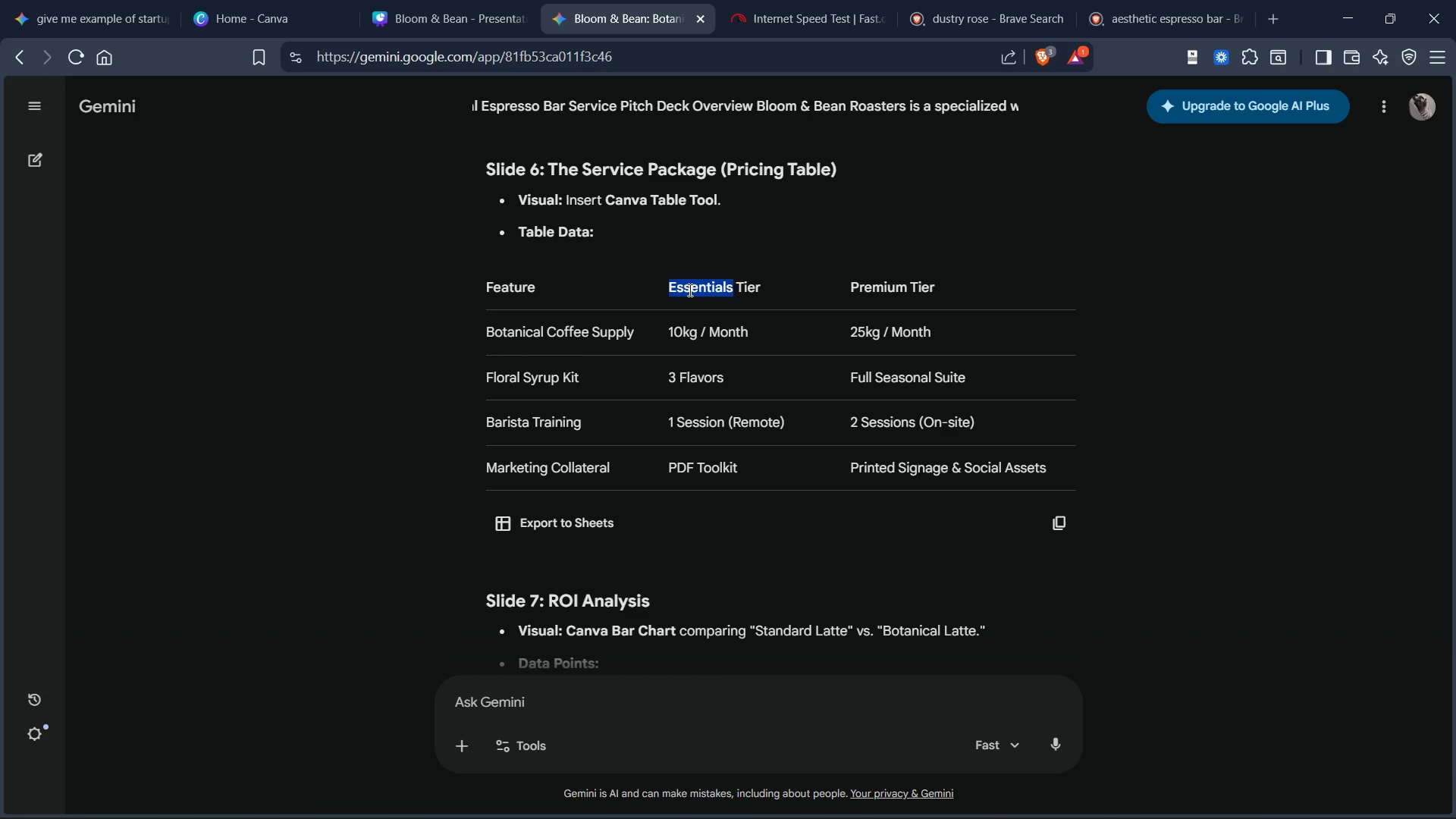 
triple_click([689, 290])
 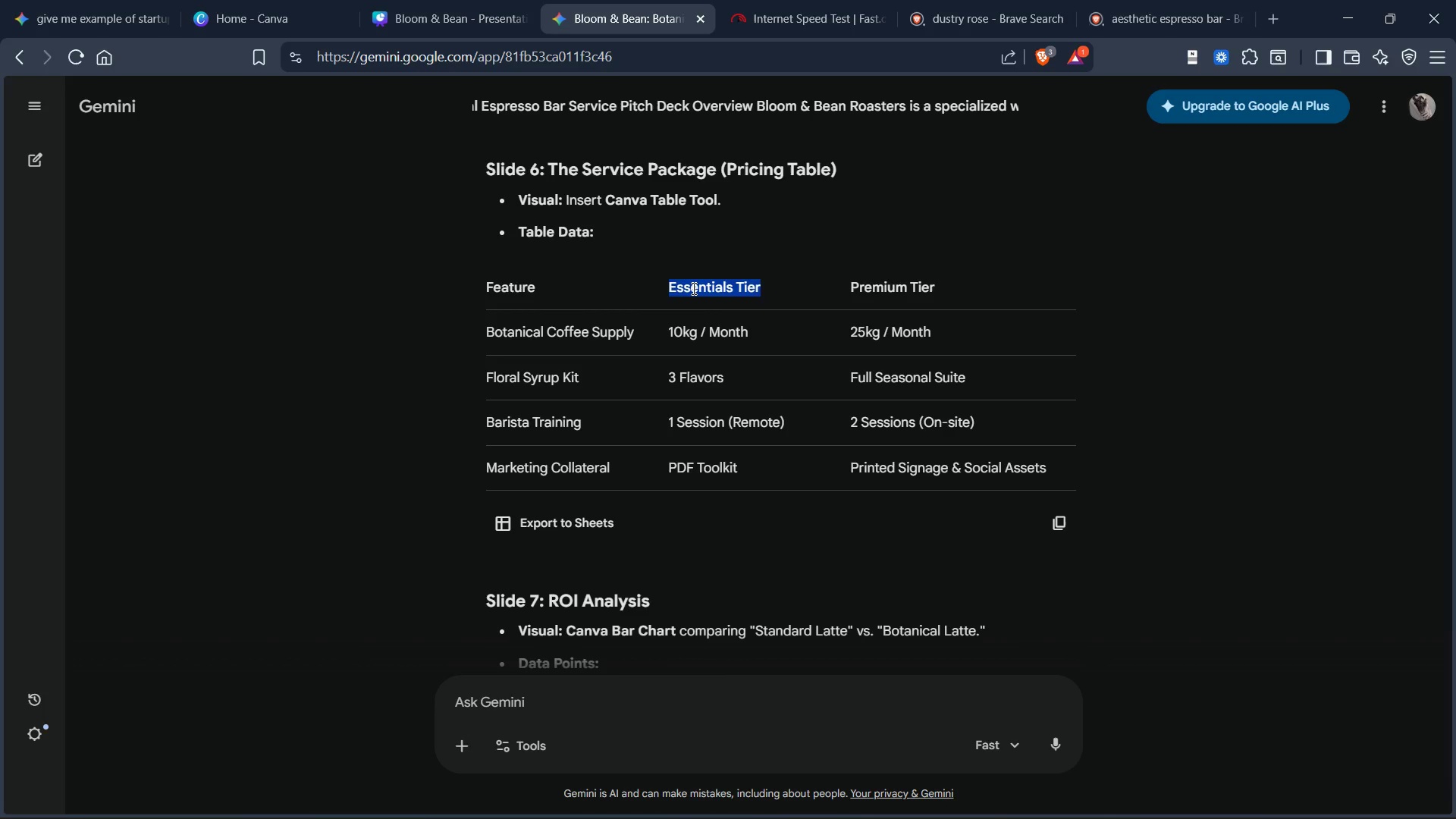 
key(Control+C)
 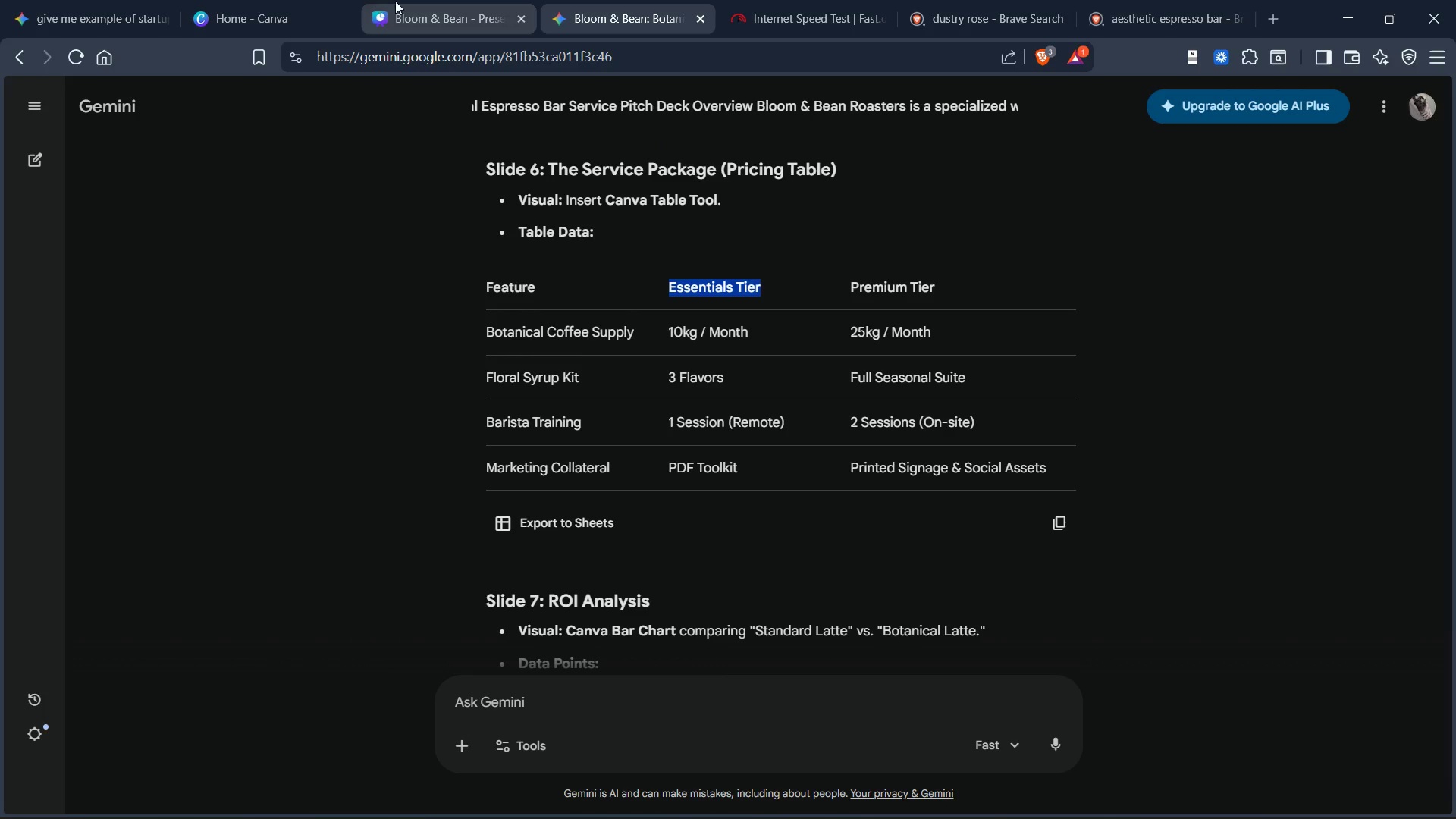 
left_click_drag(start_coordinate=[426, 8], to_coordinate=[431, 13])
 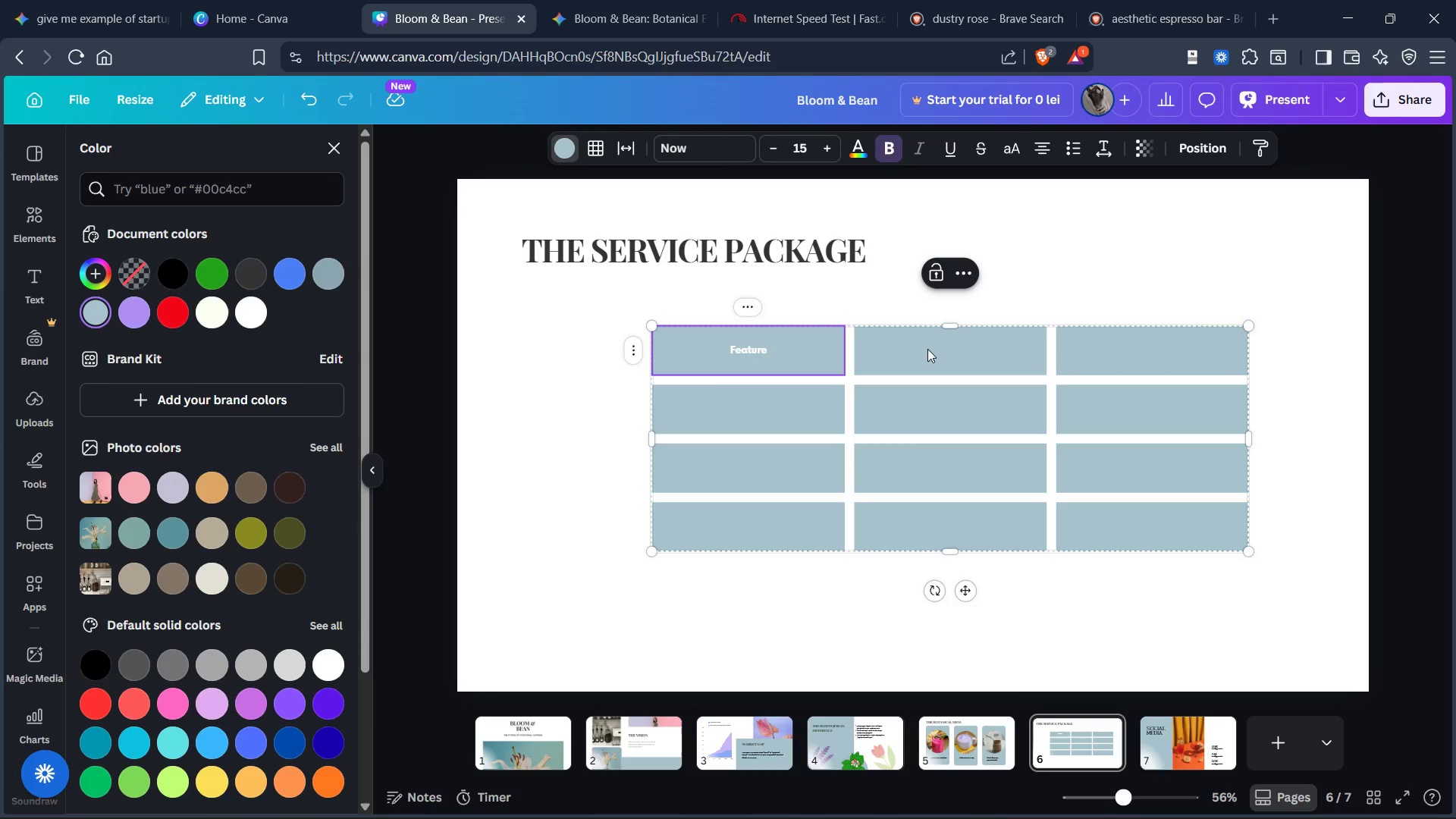 
left_click([927, 349])
 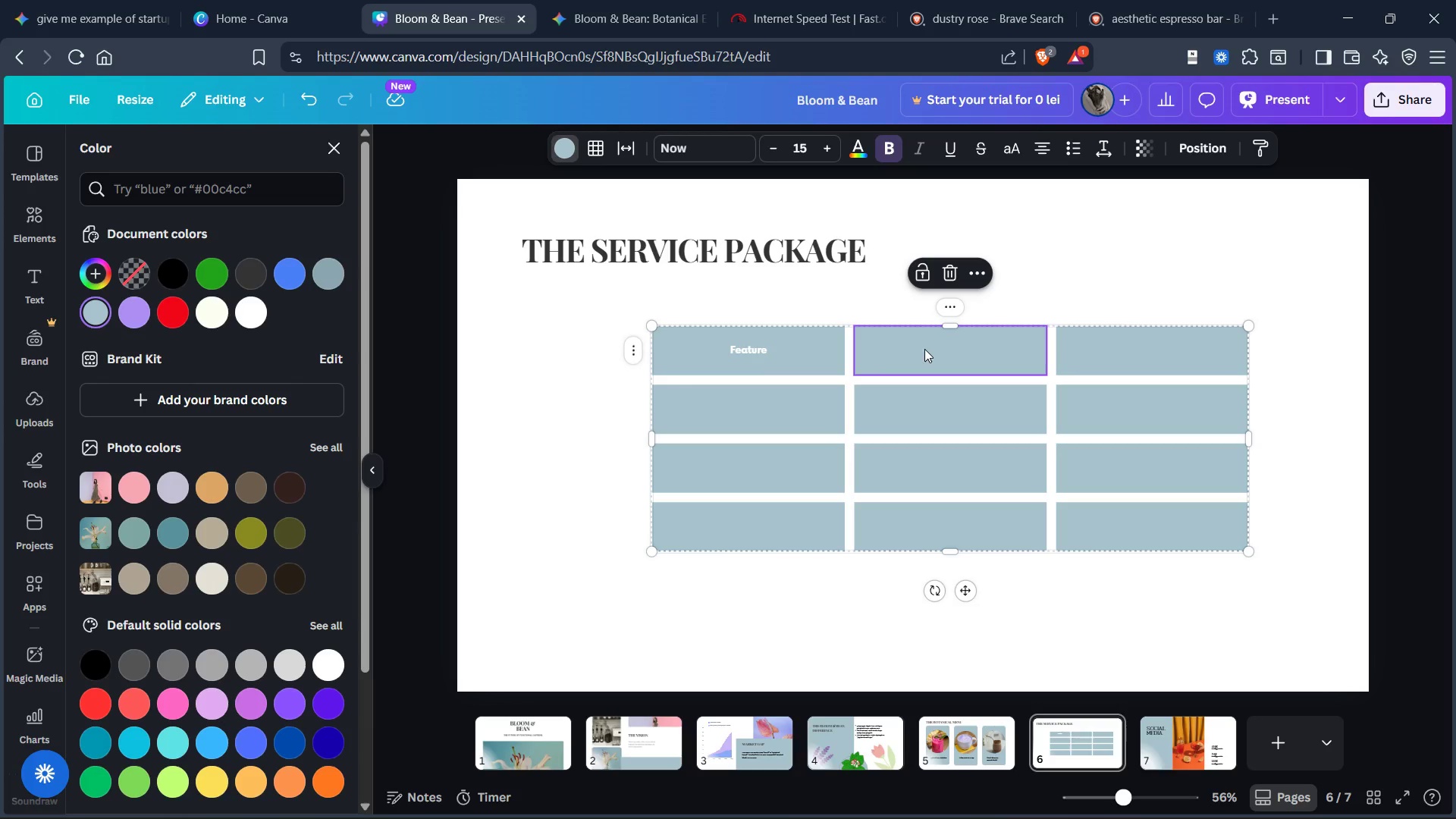 
left_click([925, 349])
 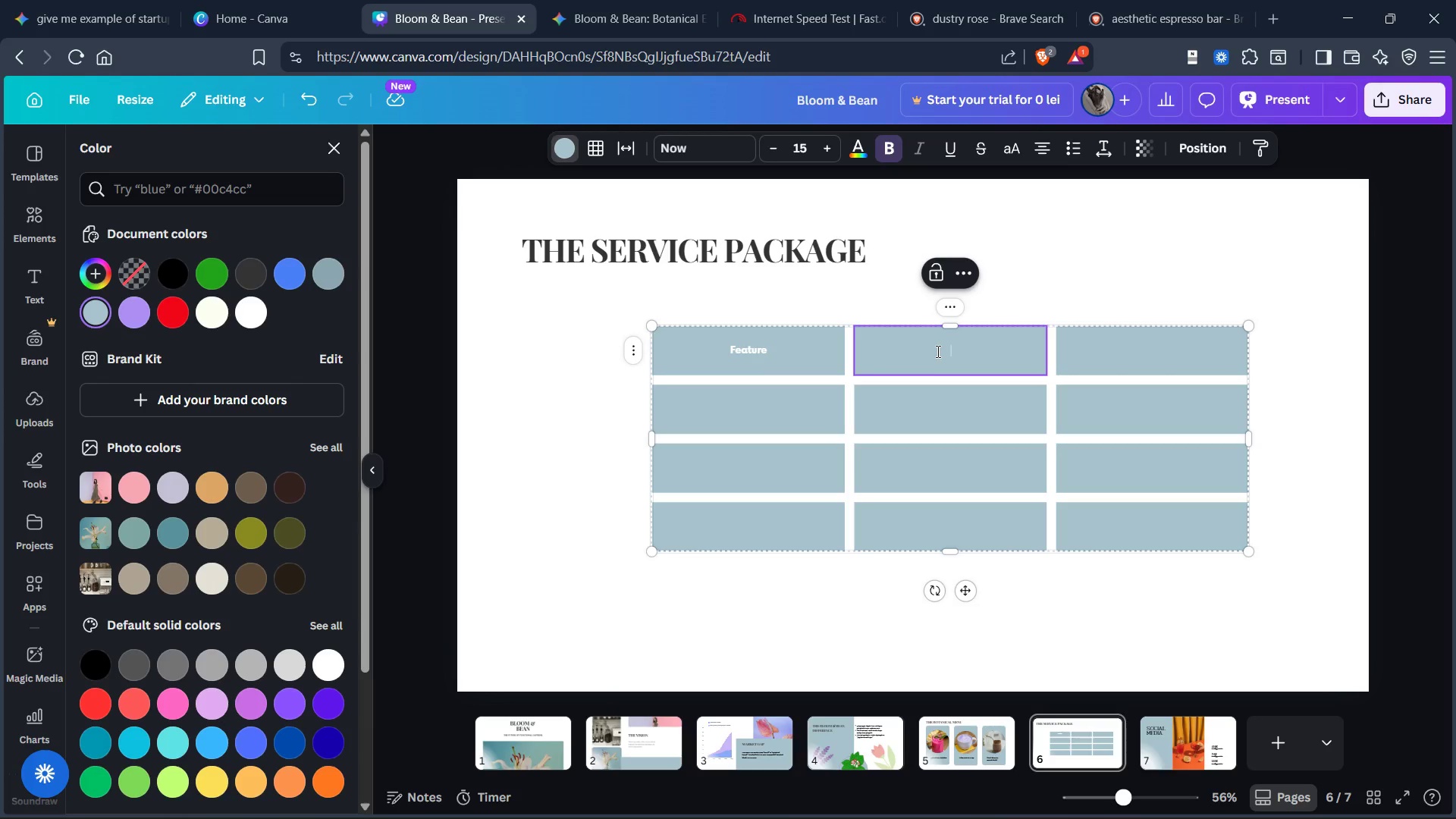 
key(Control+V)
 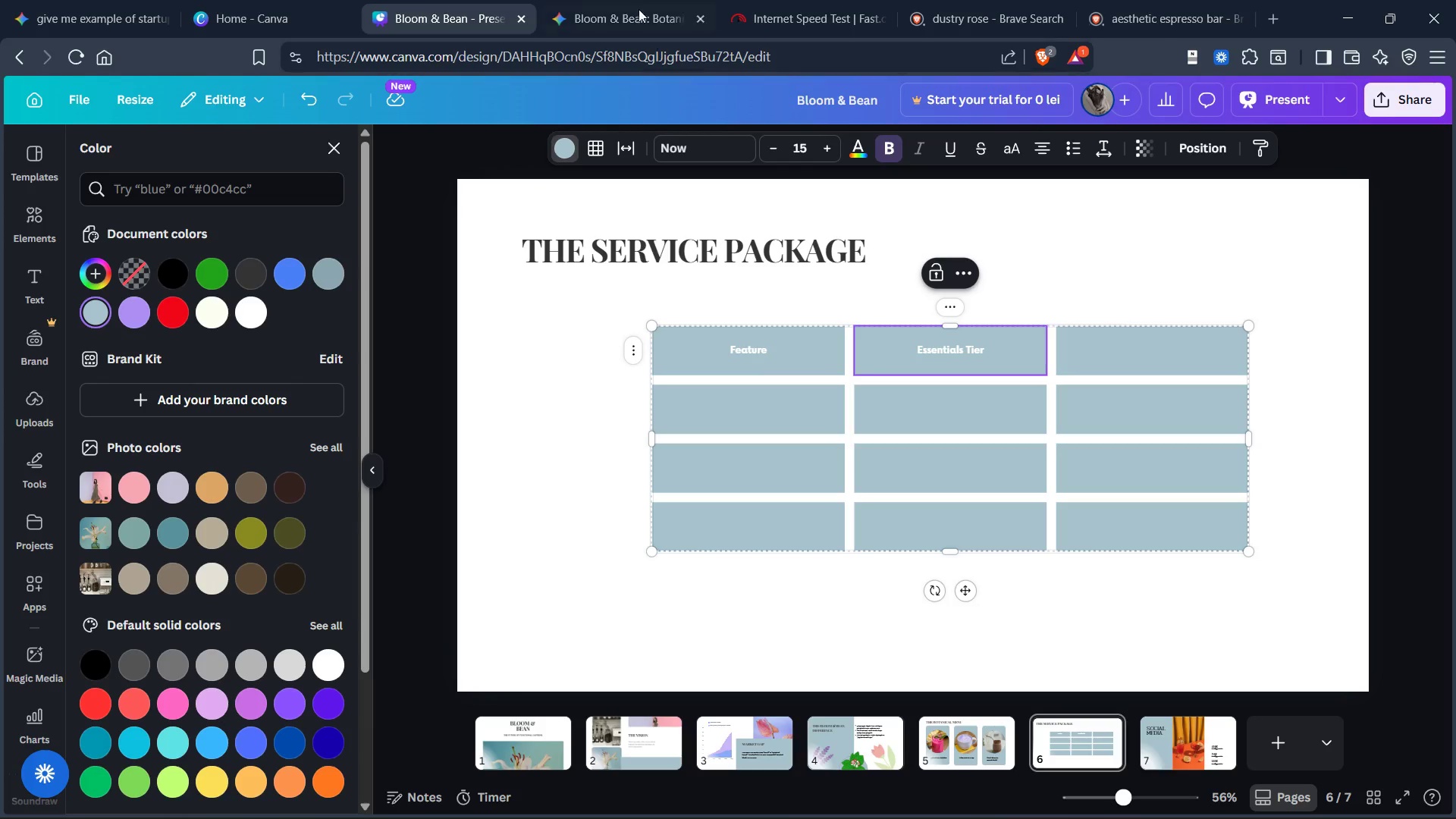 
left_click([635, 6])
 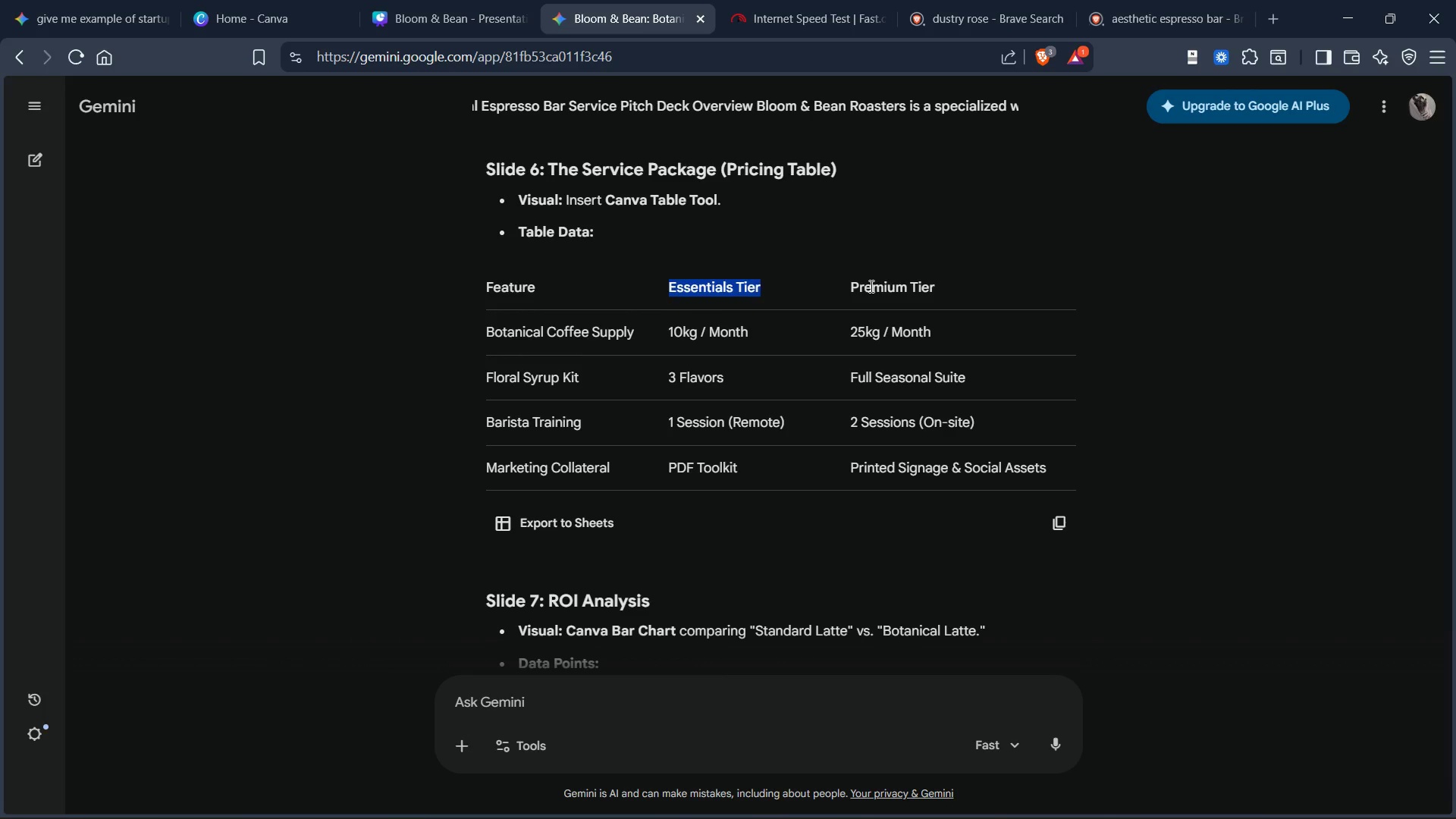 
double_click([868, 287])
 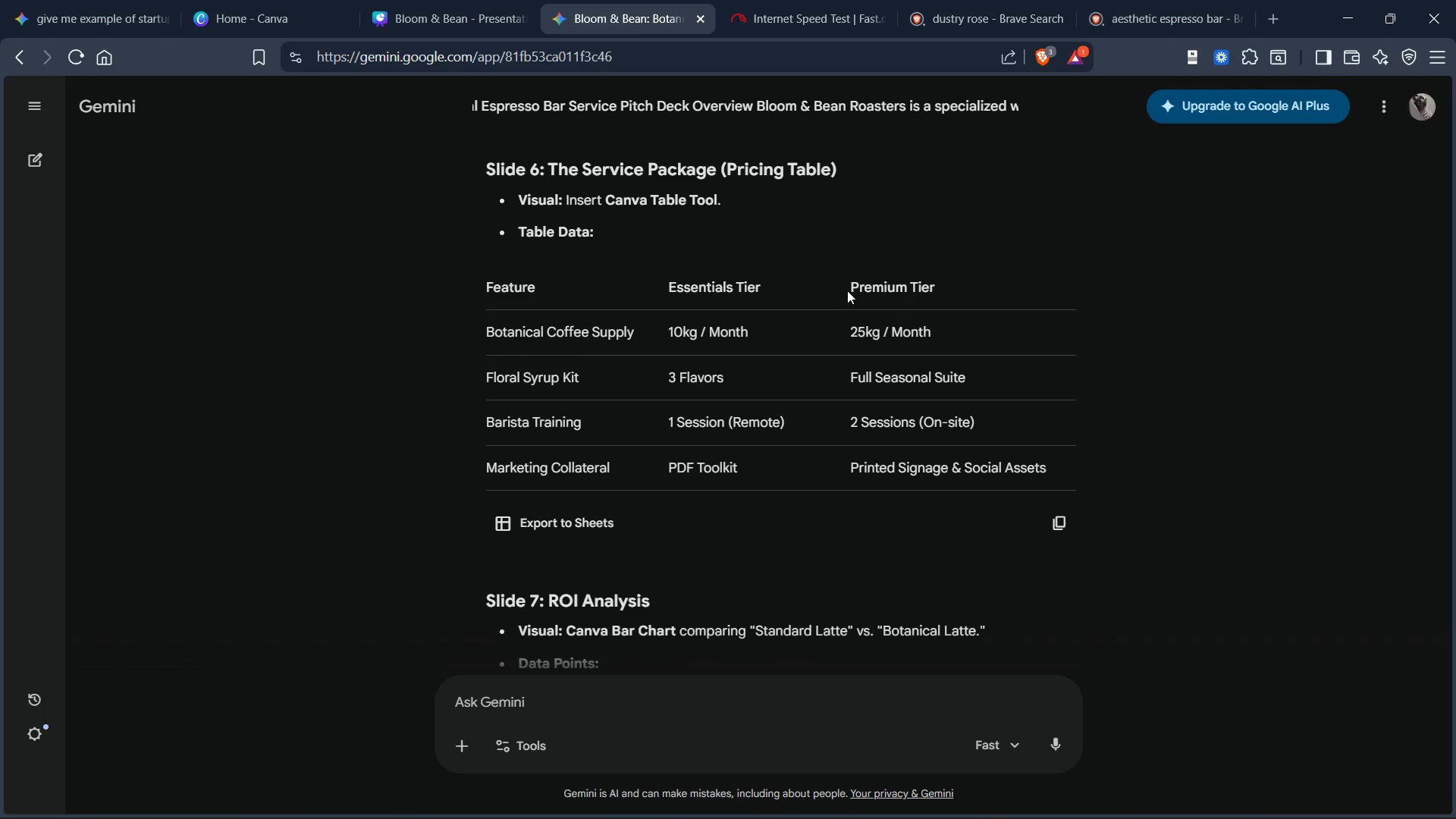 
left_click_drag(start_coordinate=[847, 288], to_coordinate=[939, 290])
 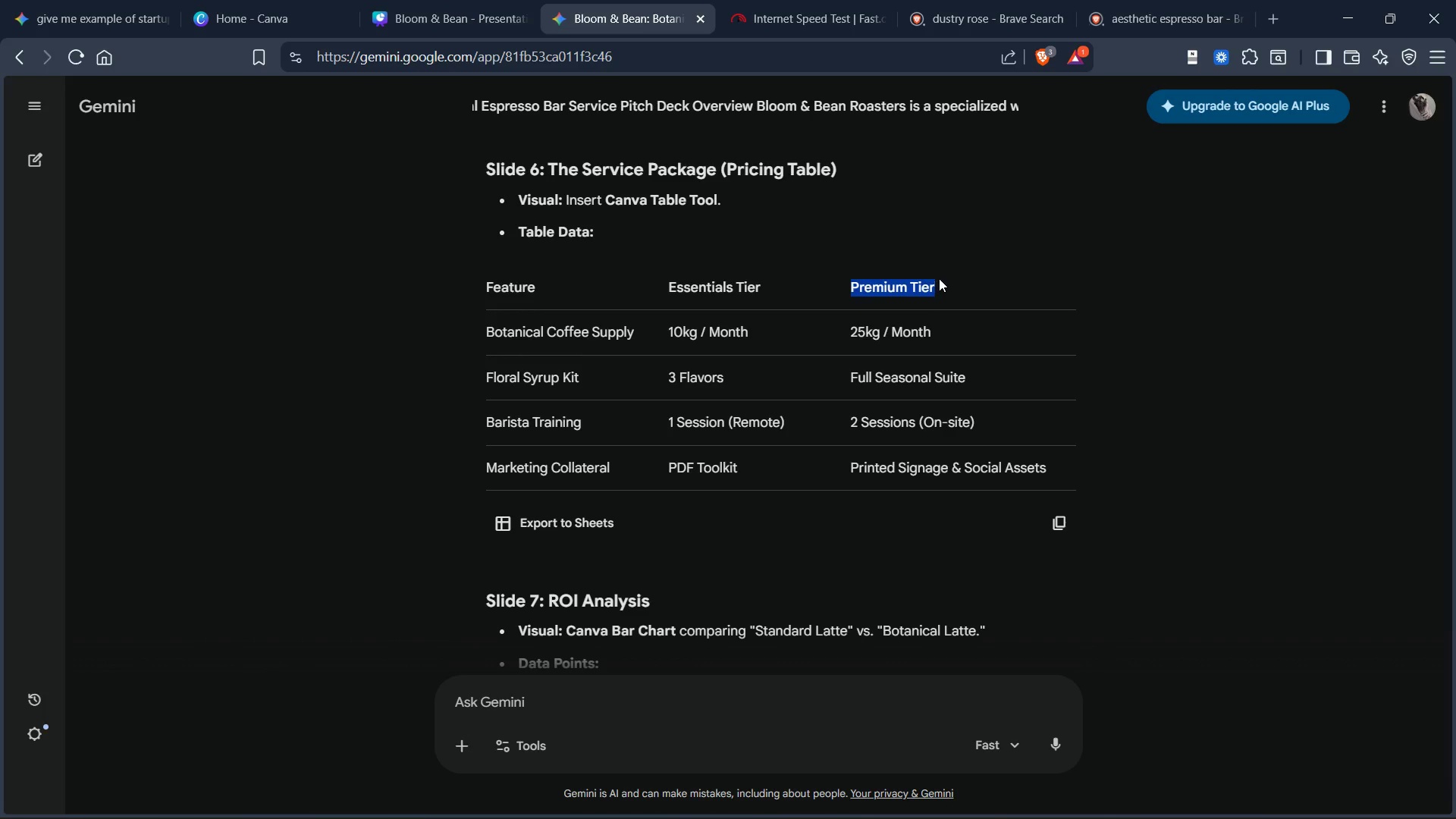 
key(Control+C)
 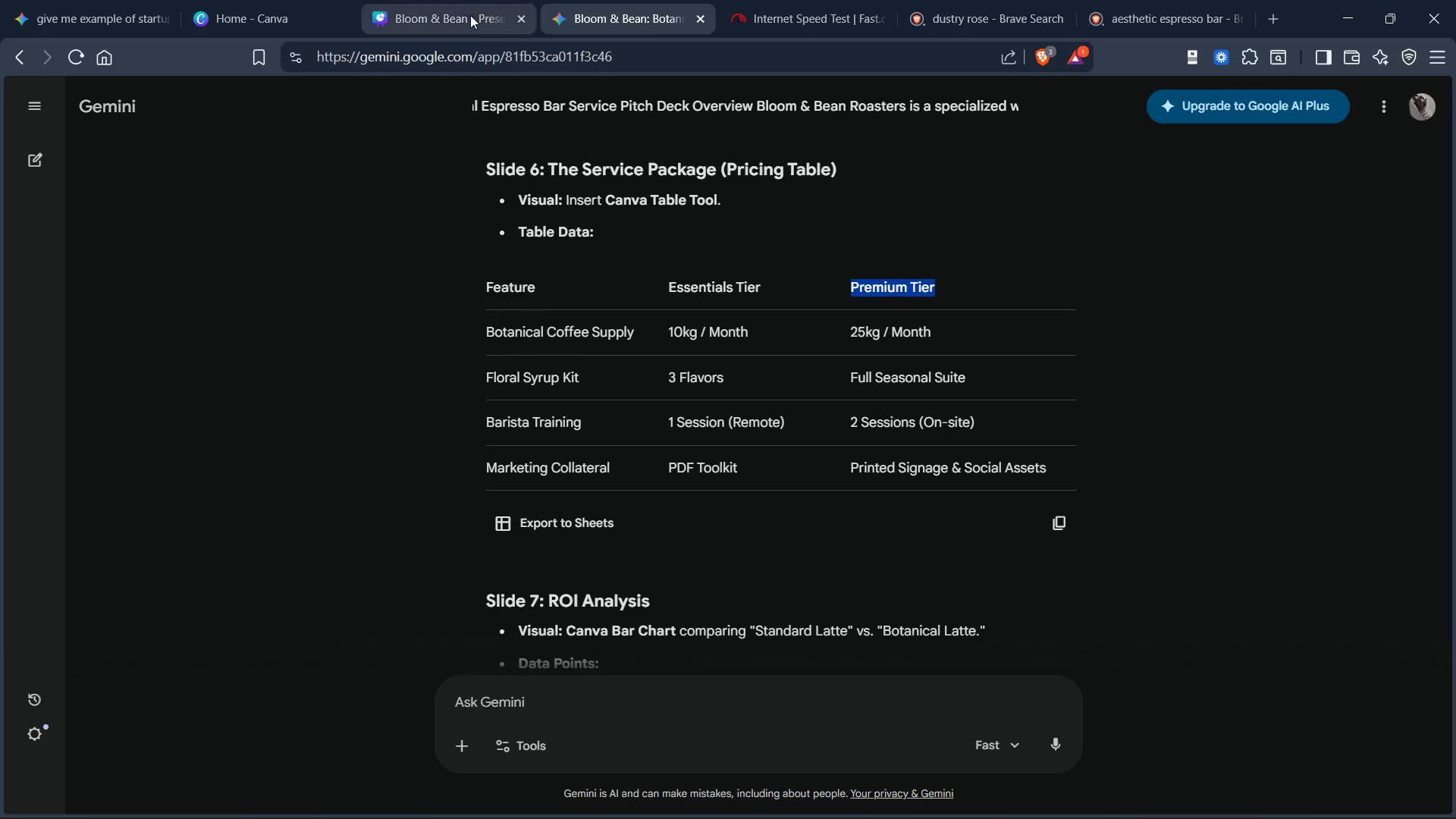 
left_click([461, 15])
 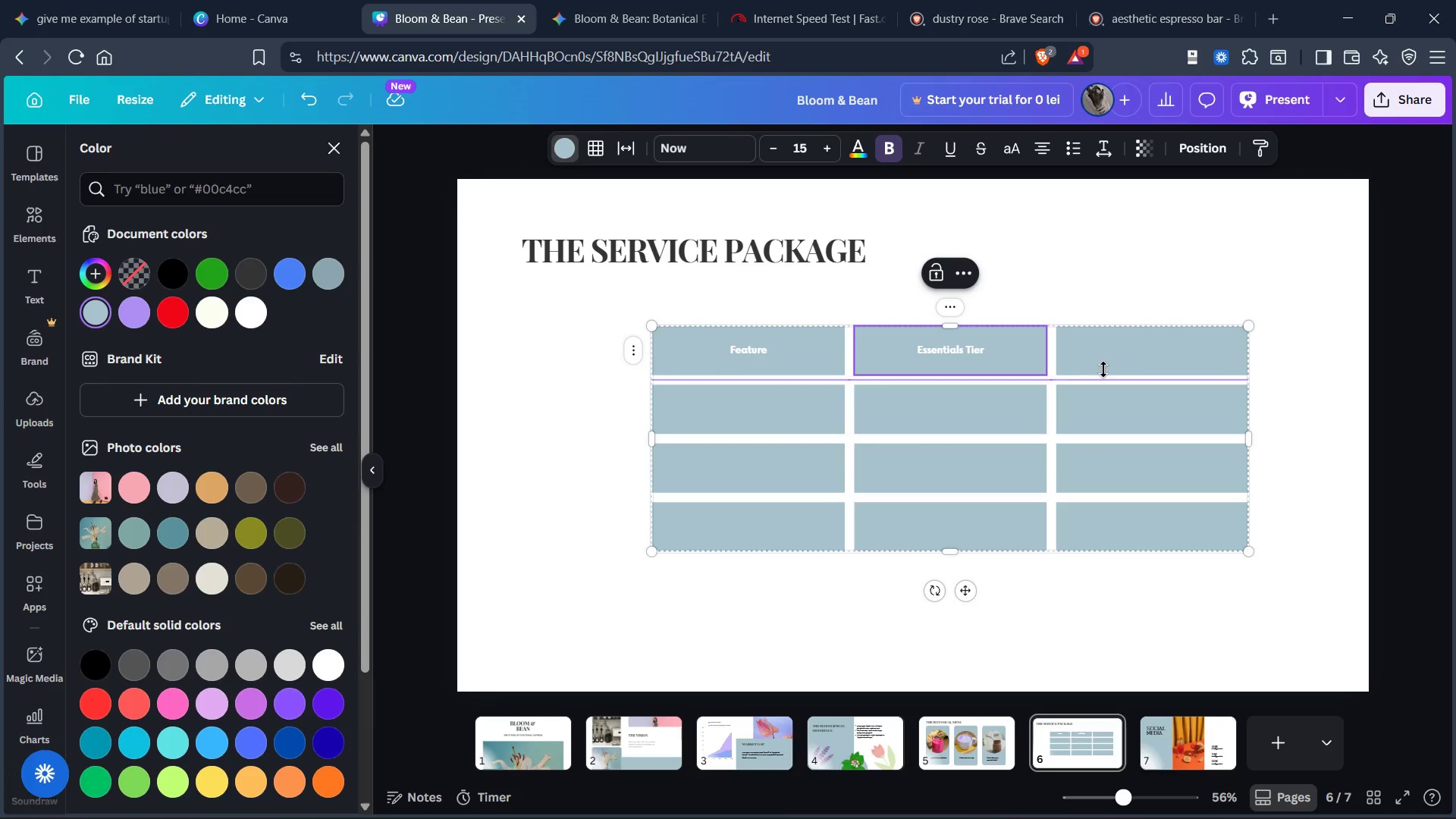 
left_click([1123, 353])
 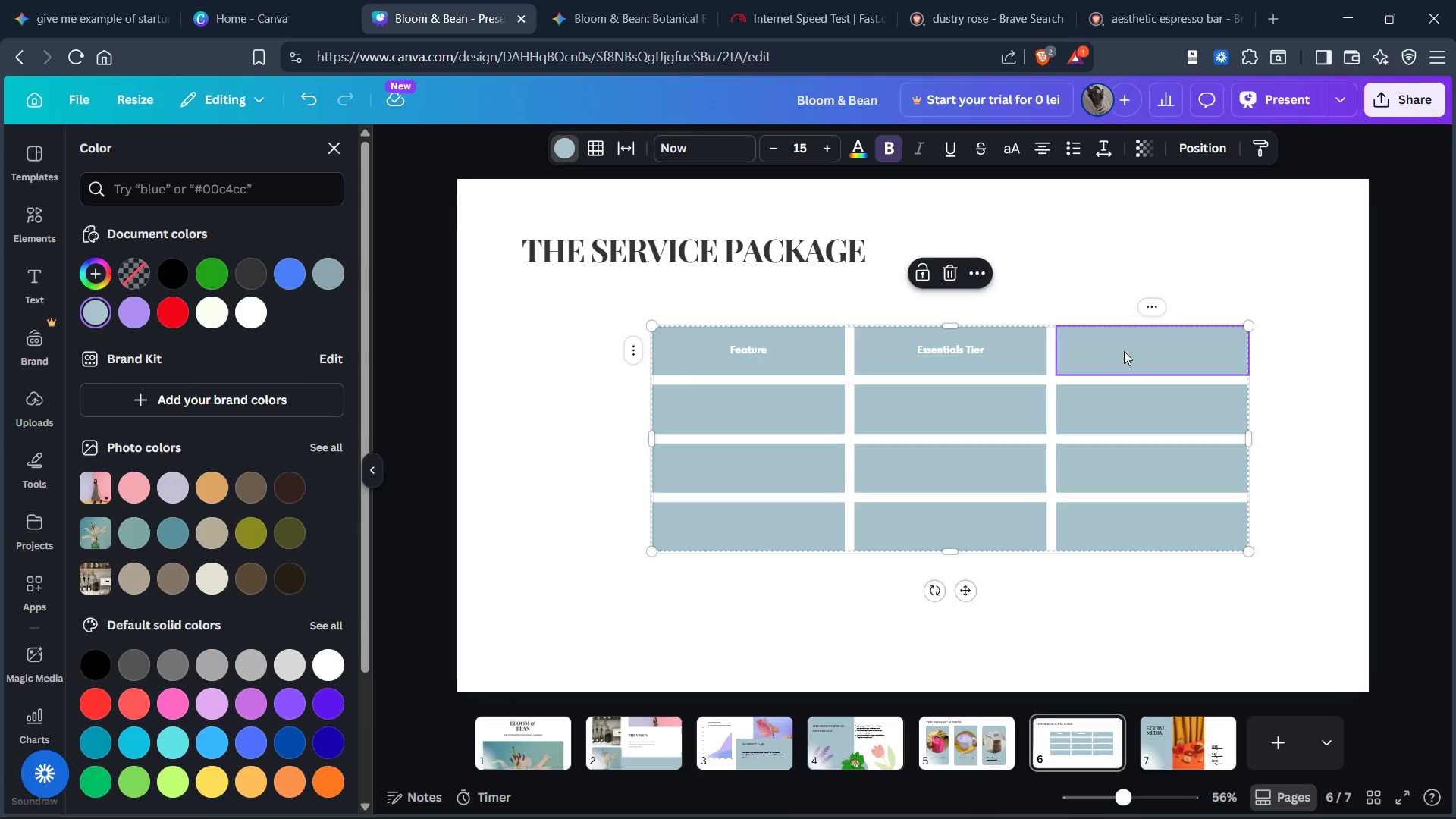 
double_click([1125, 350])
 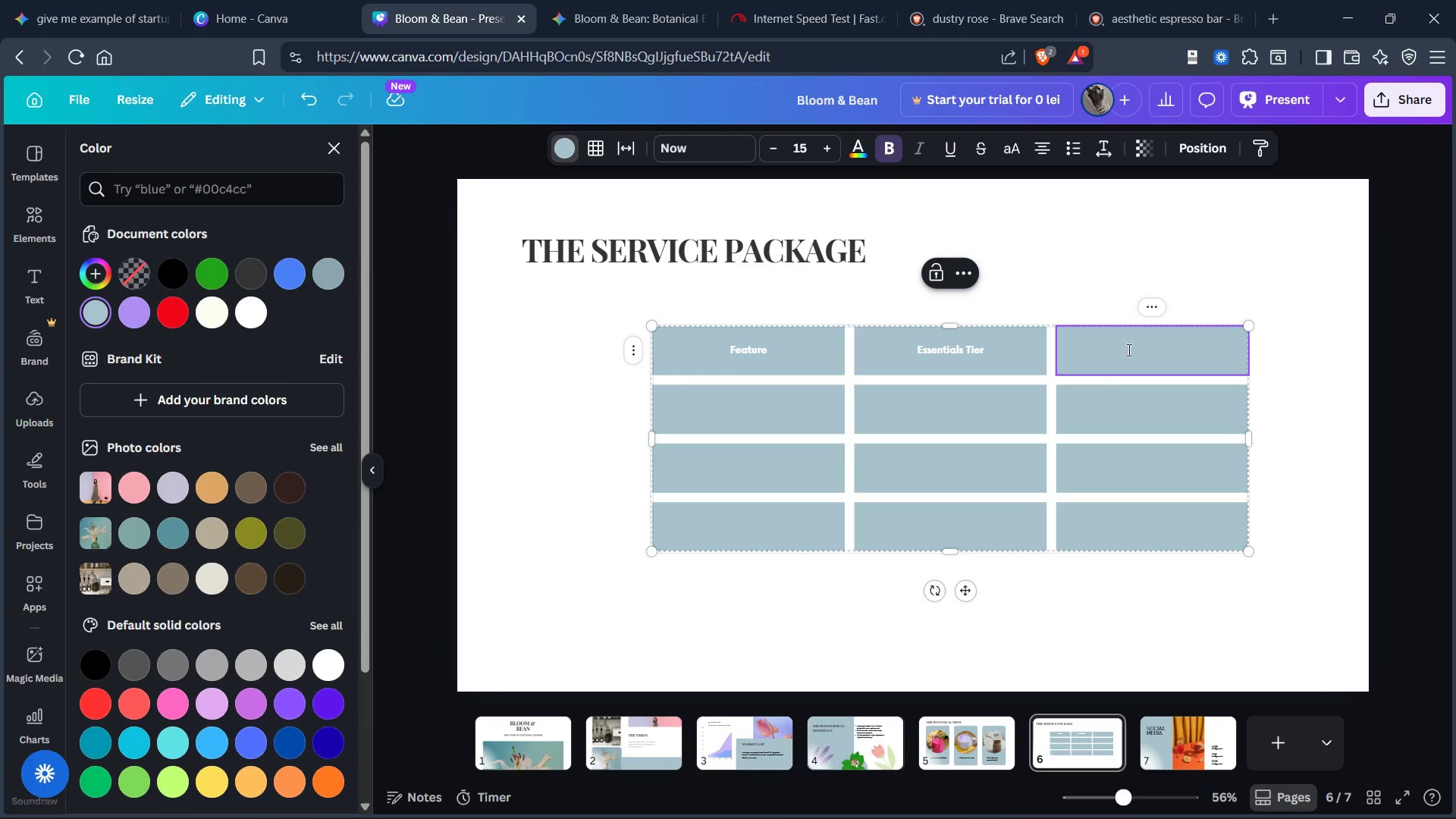 
left_click([1134, 349])
 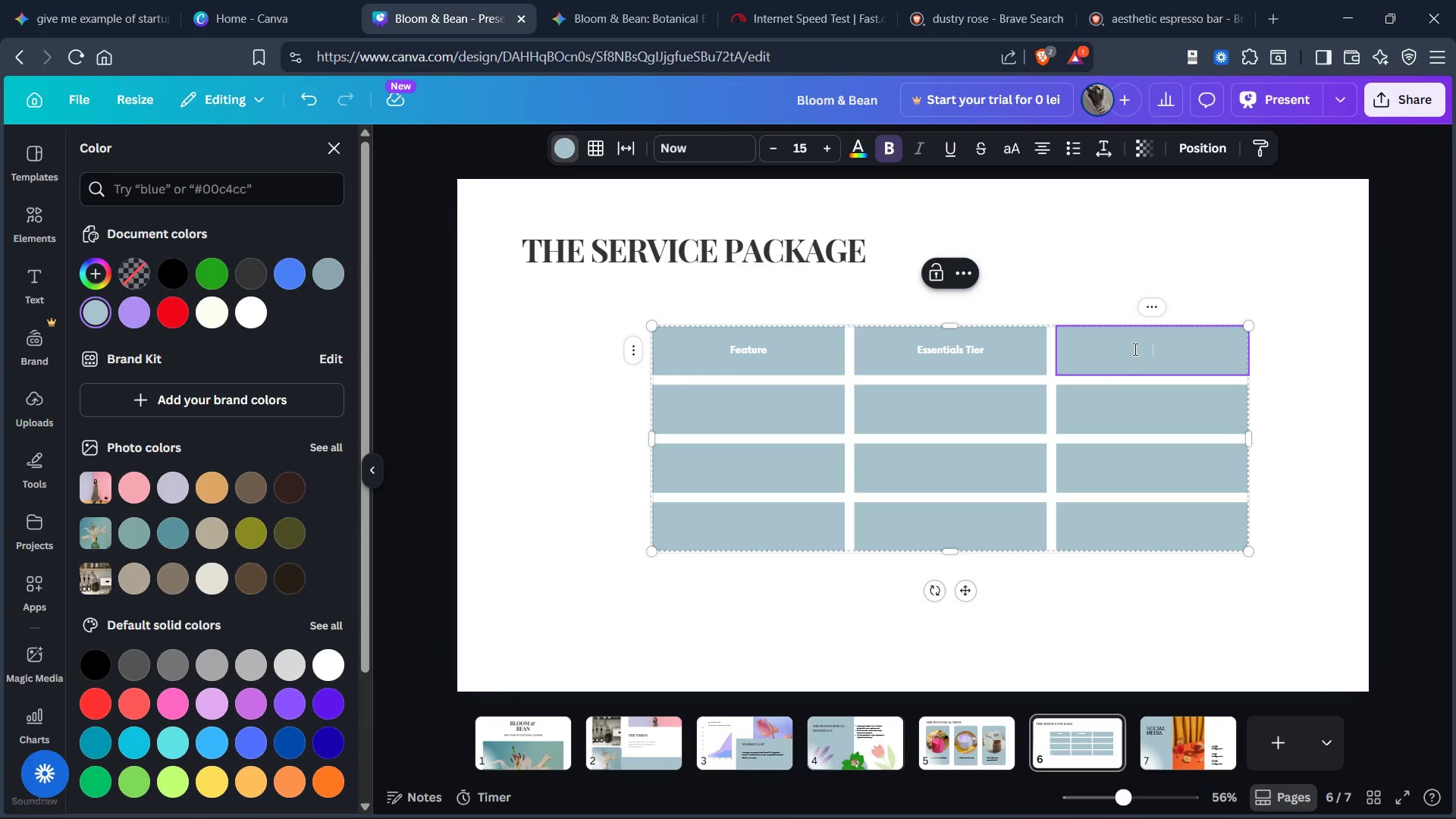 
key(Control+V)
 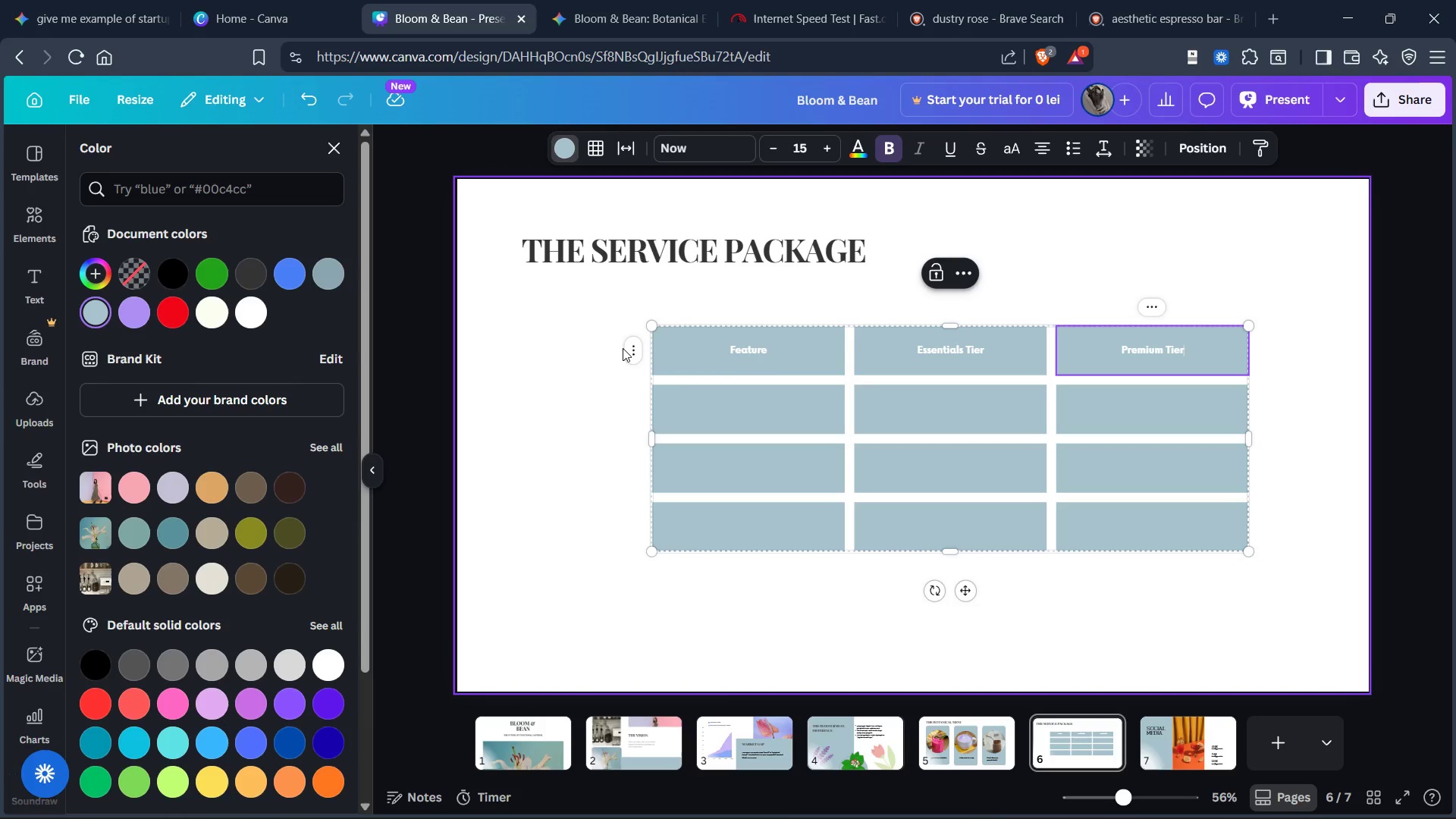 
left_click([632, 350])
 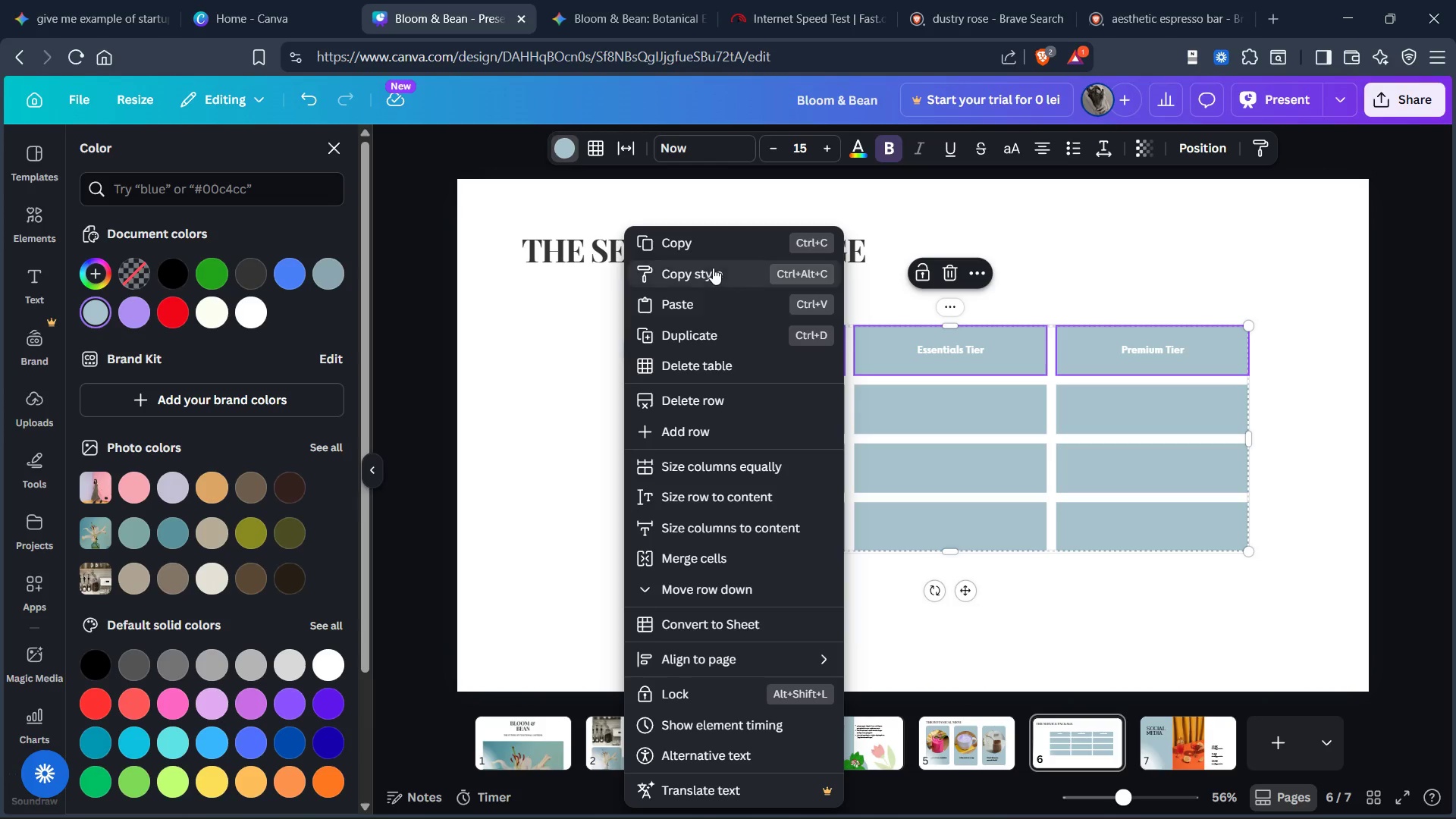 
scroll: coordinate [692, 475], scroll_direction: down, amount: 15.0
 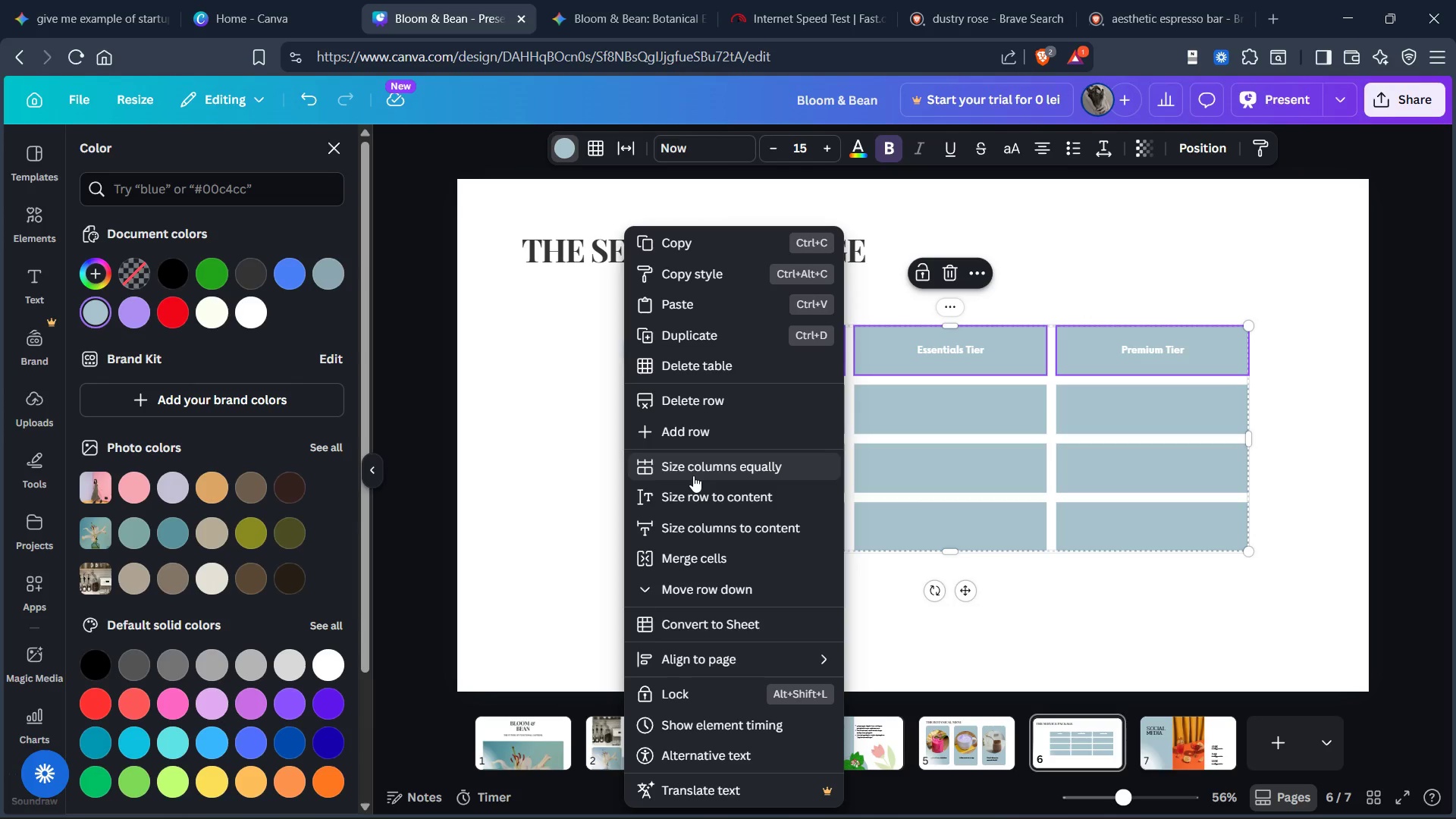 
scroll: coordinate [695, 474], scroll_direction: down, amount: 2.0
 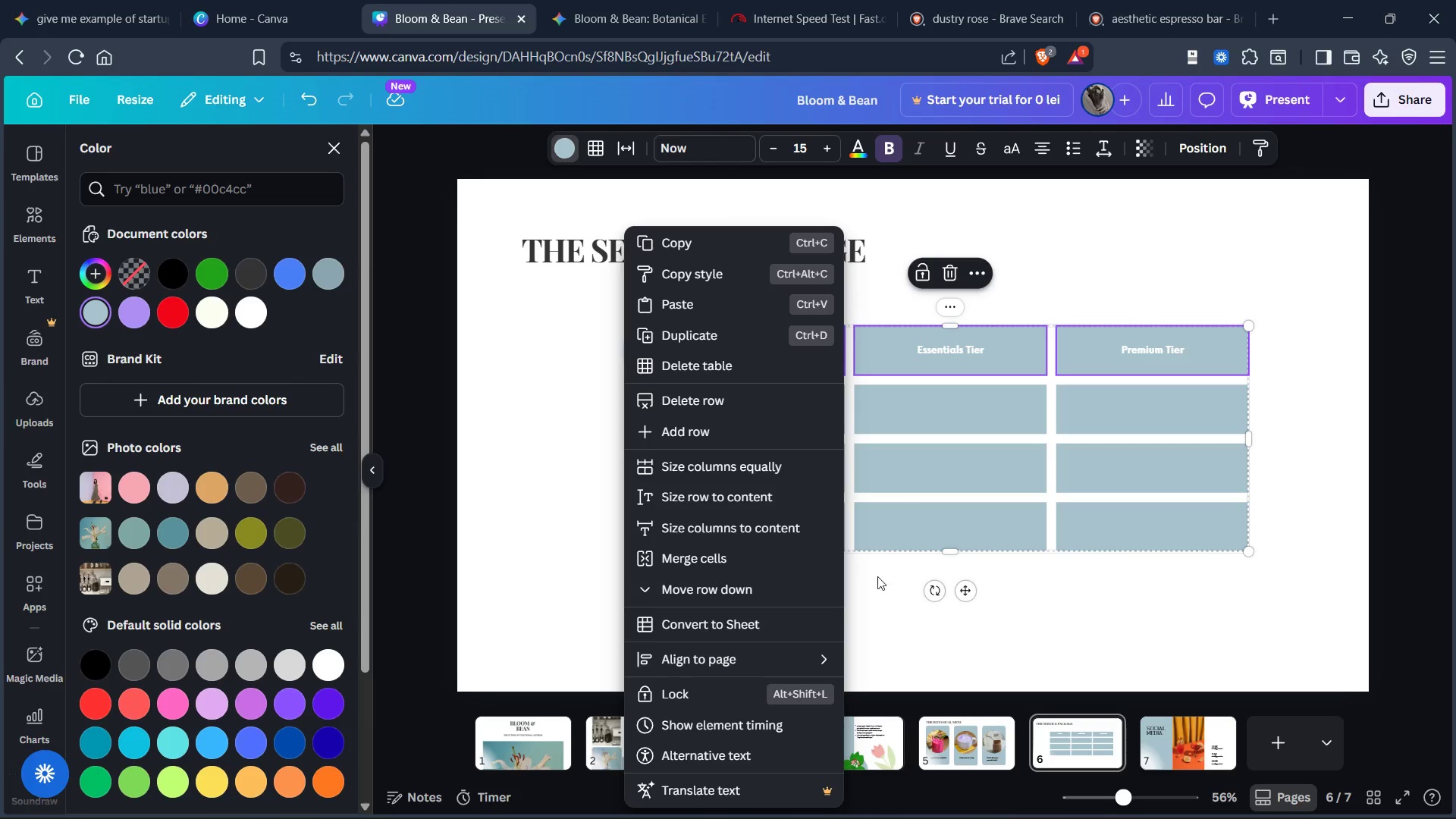 
left_click([689, 139])
 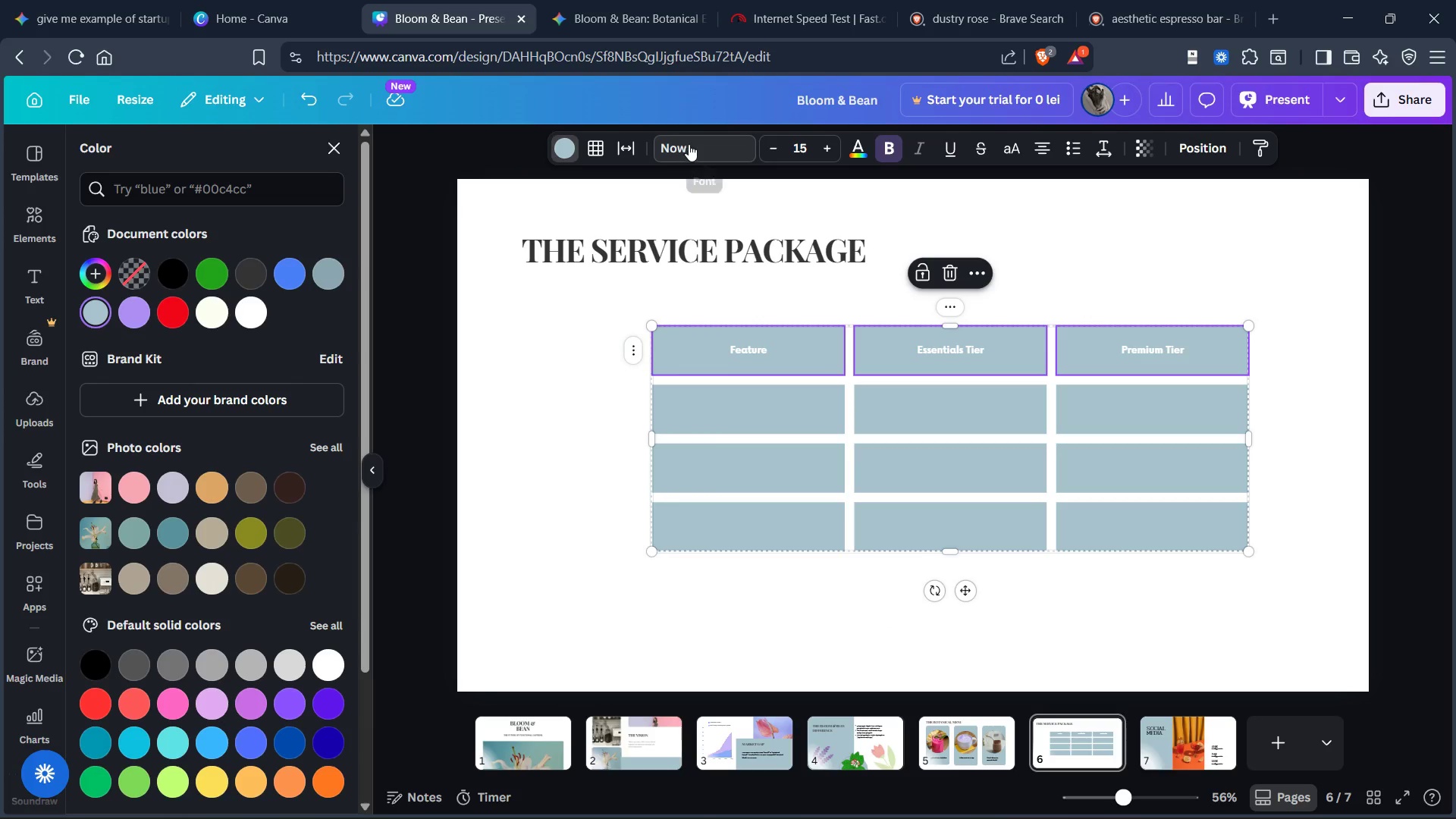 
left_click([695, 141])
 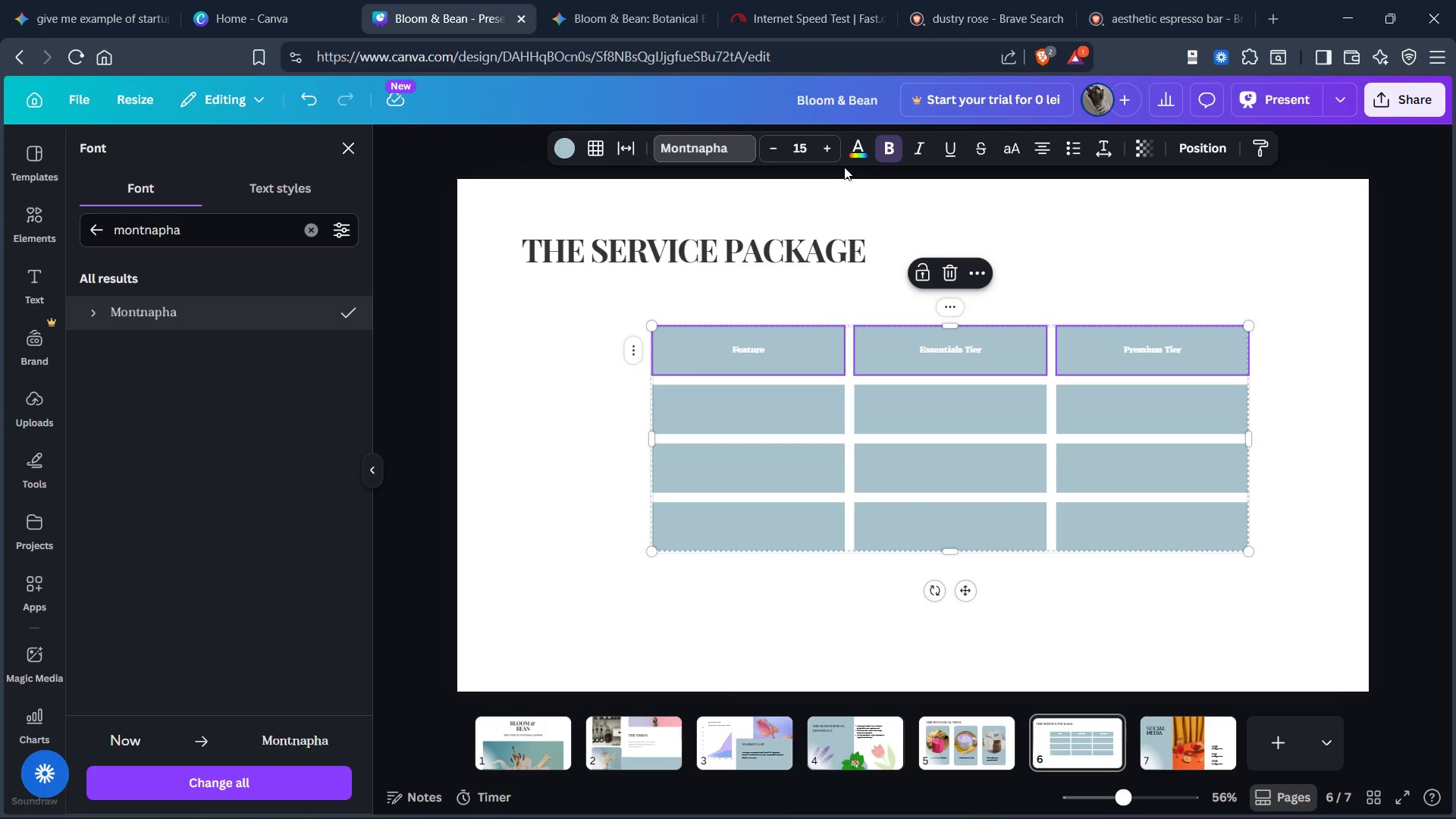 
double_click([794, 146])
 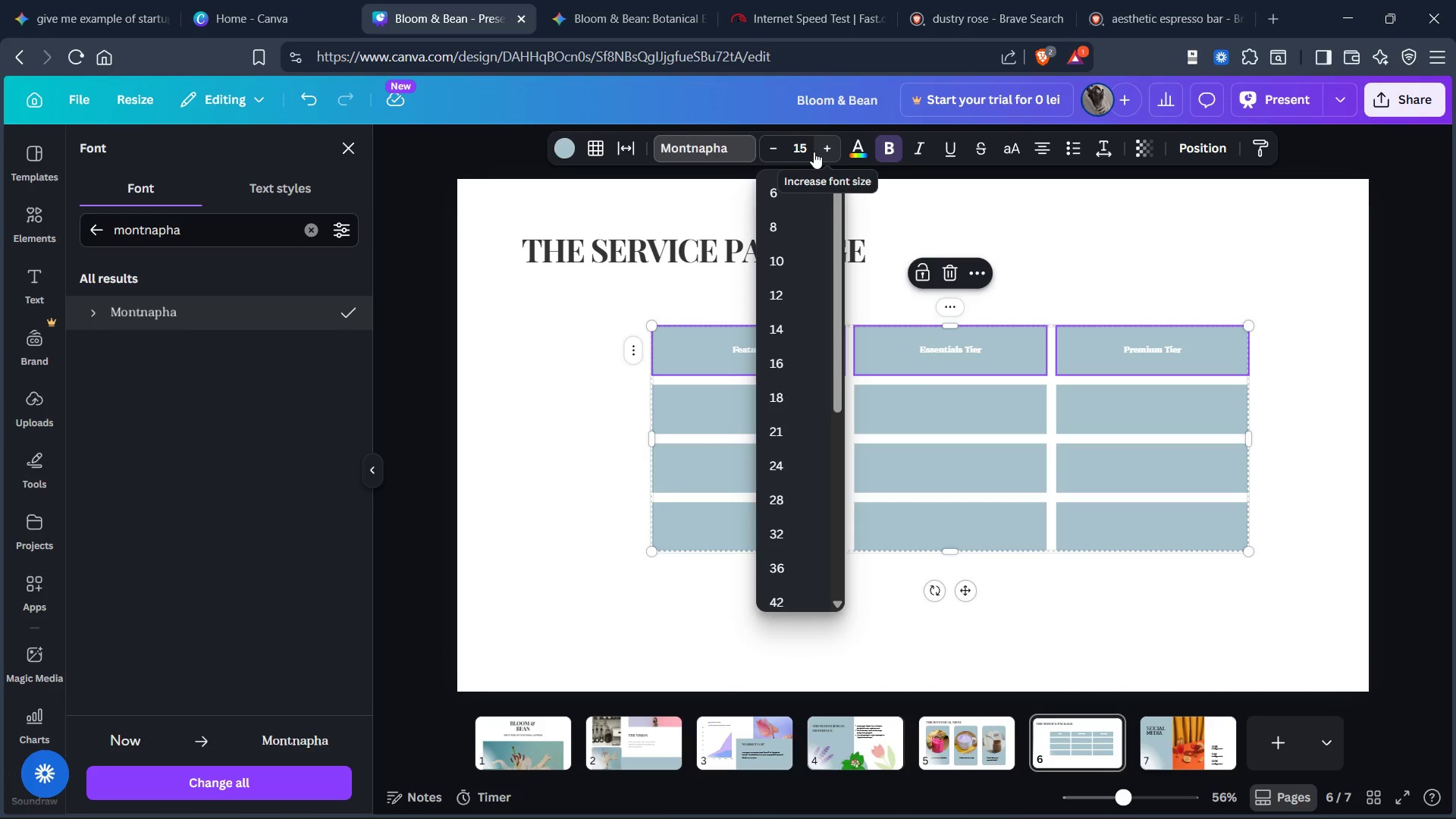 
type(20[Delete][Delete])
key(Backspace)
type(0)
 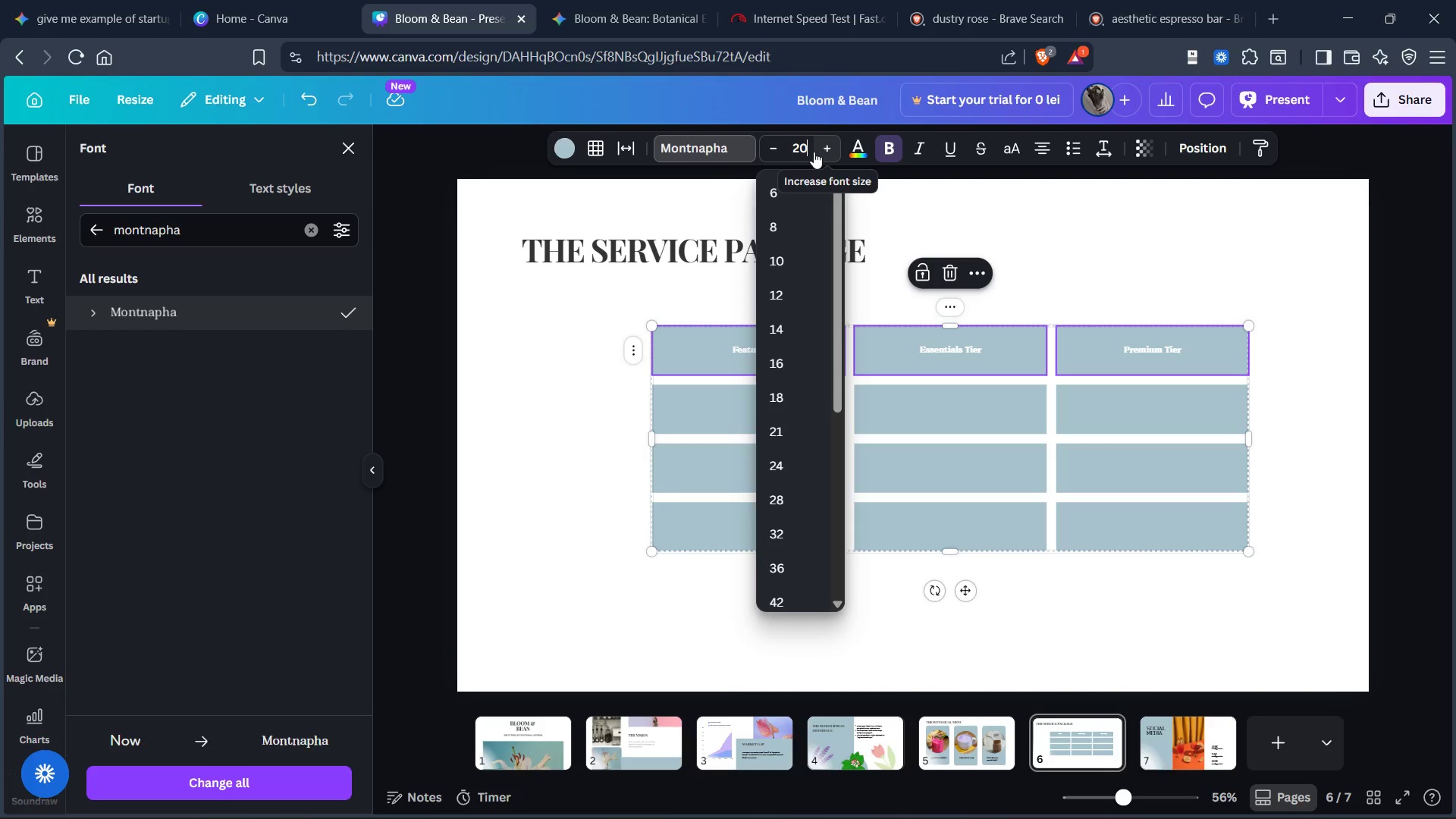 
key(Enter)
 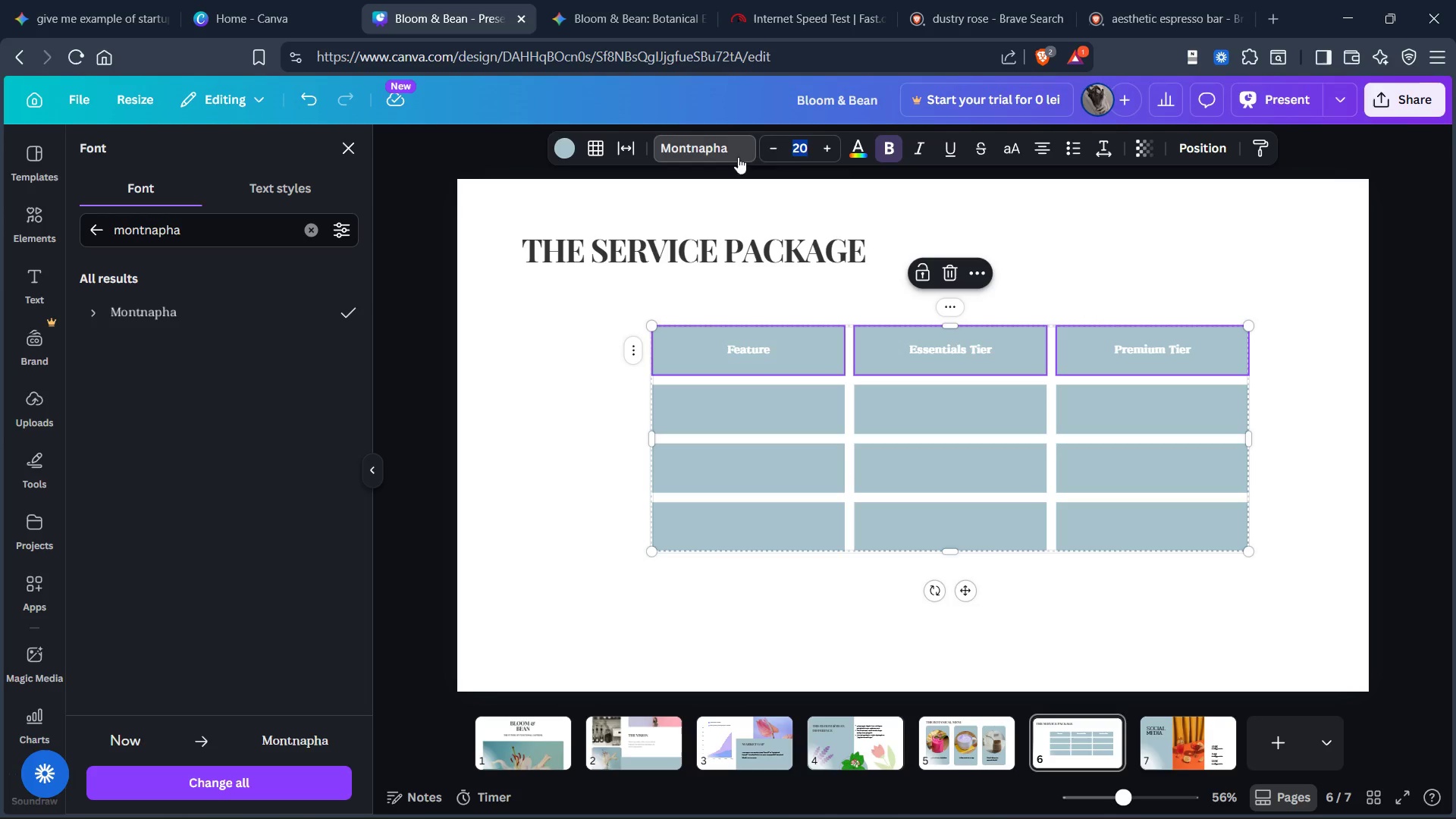 
left_click([864, 148])
 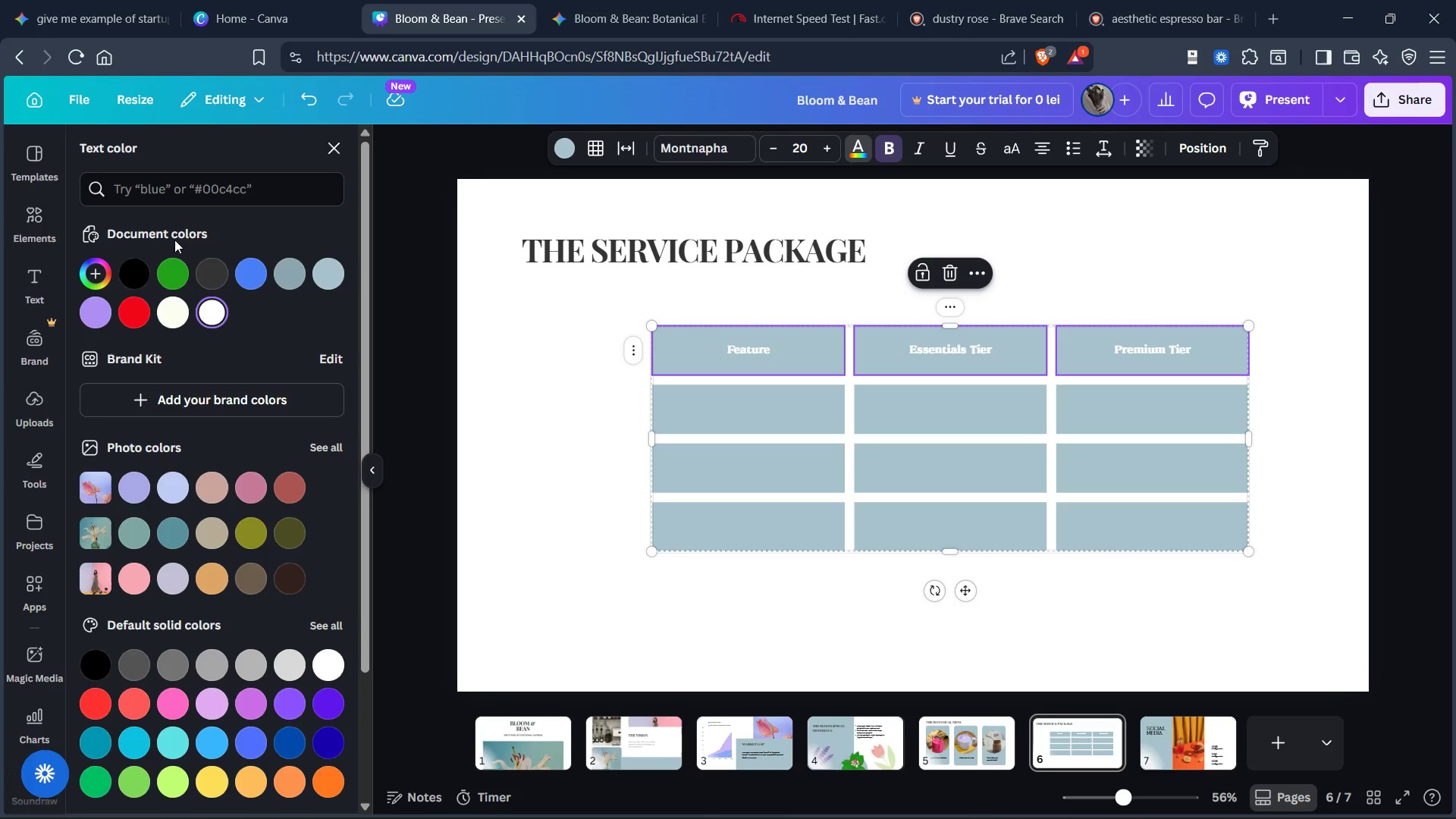 
mouse_move([149, 266])
 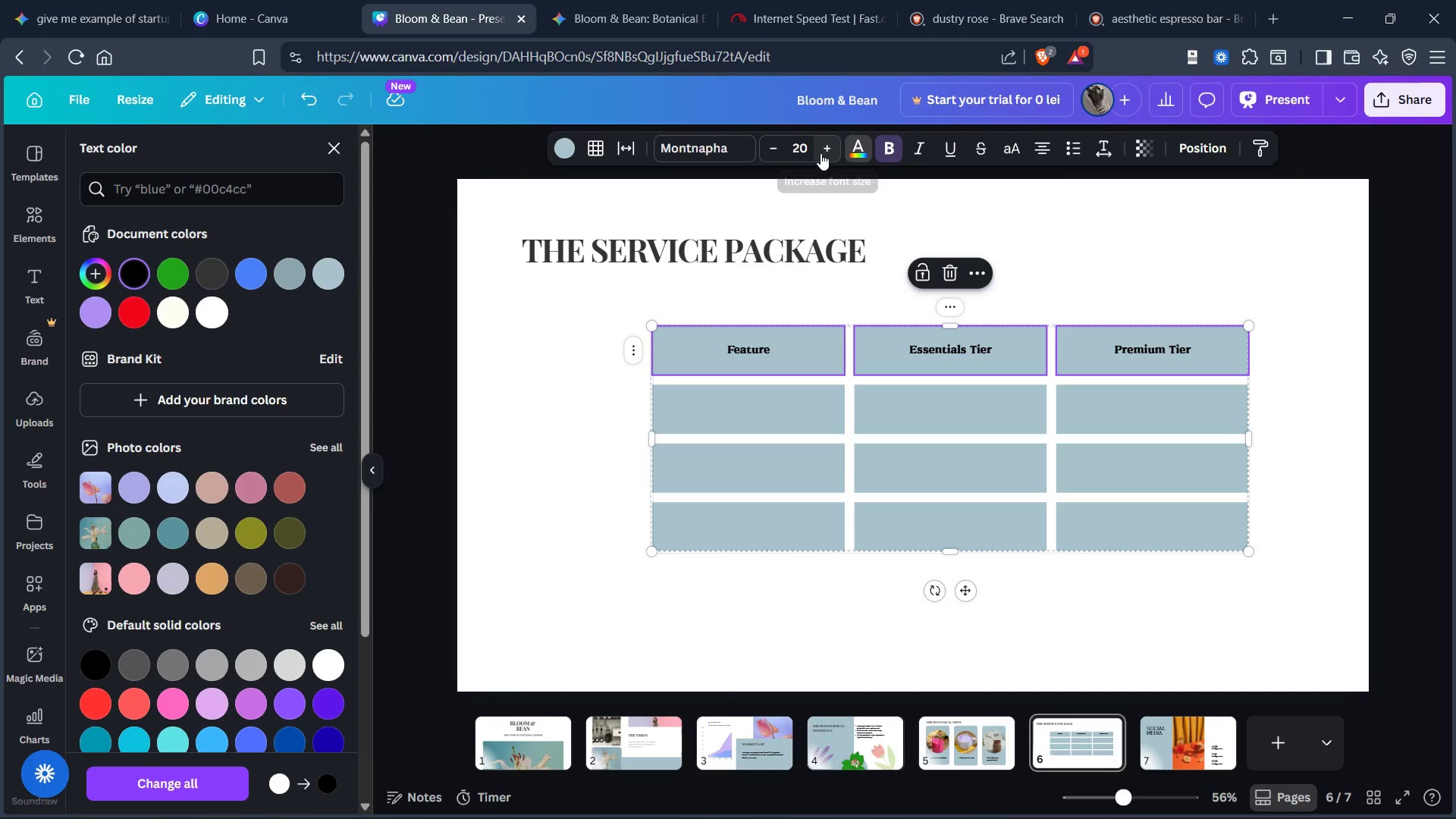 
double_click([824, 148])
 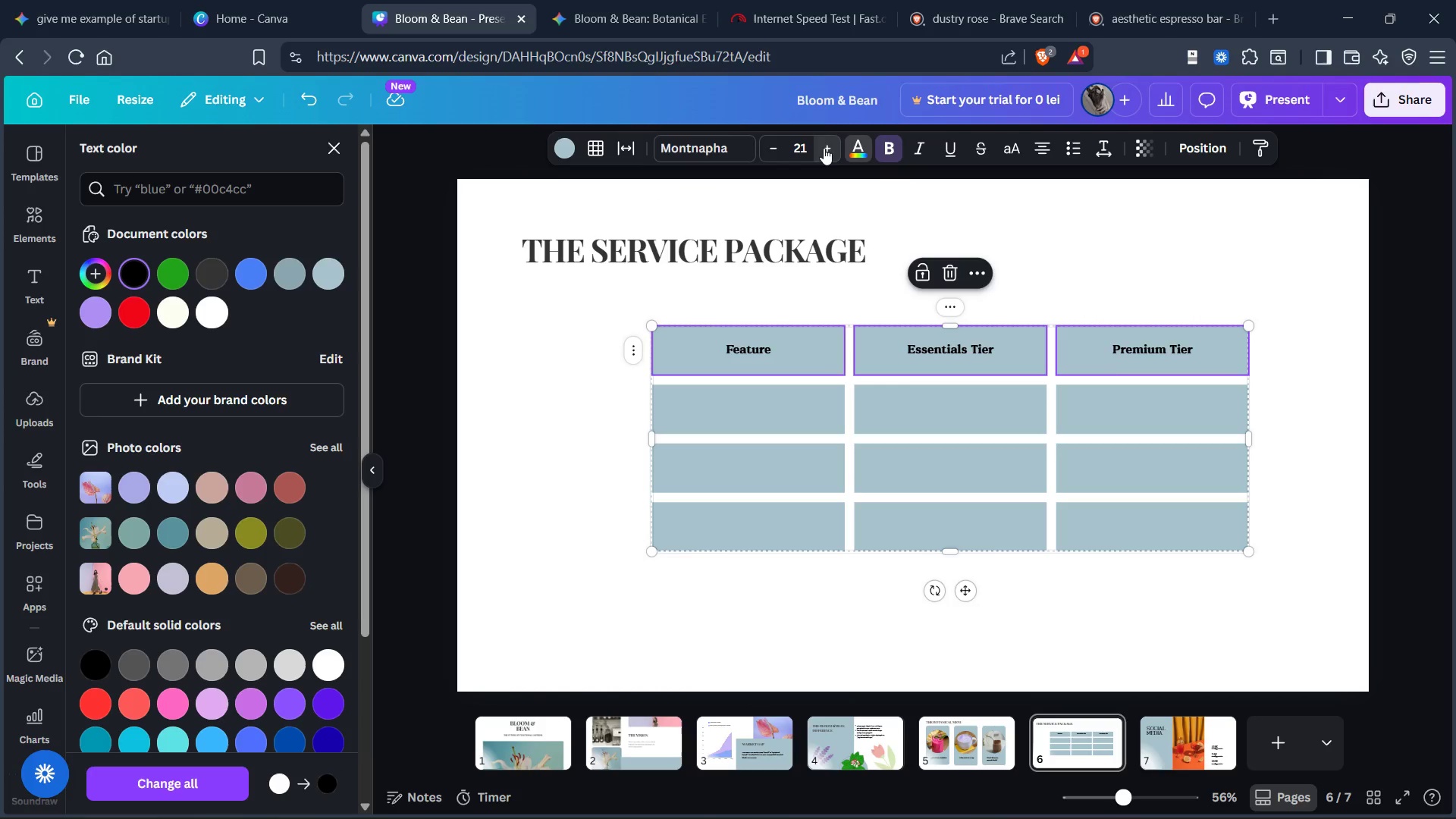 
triple_click([824, 148])
 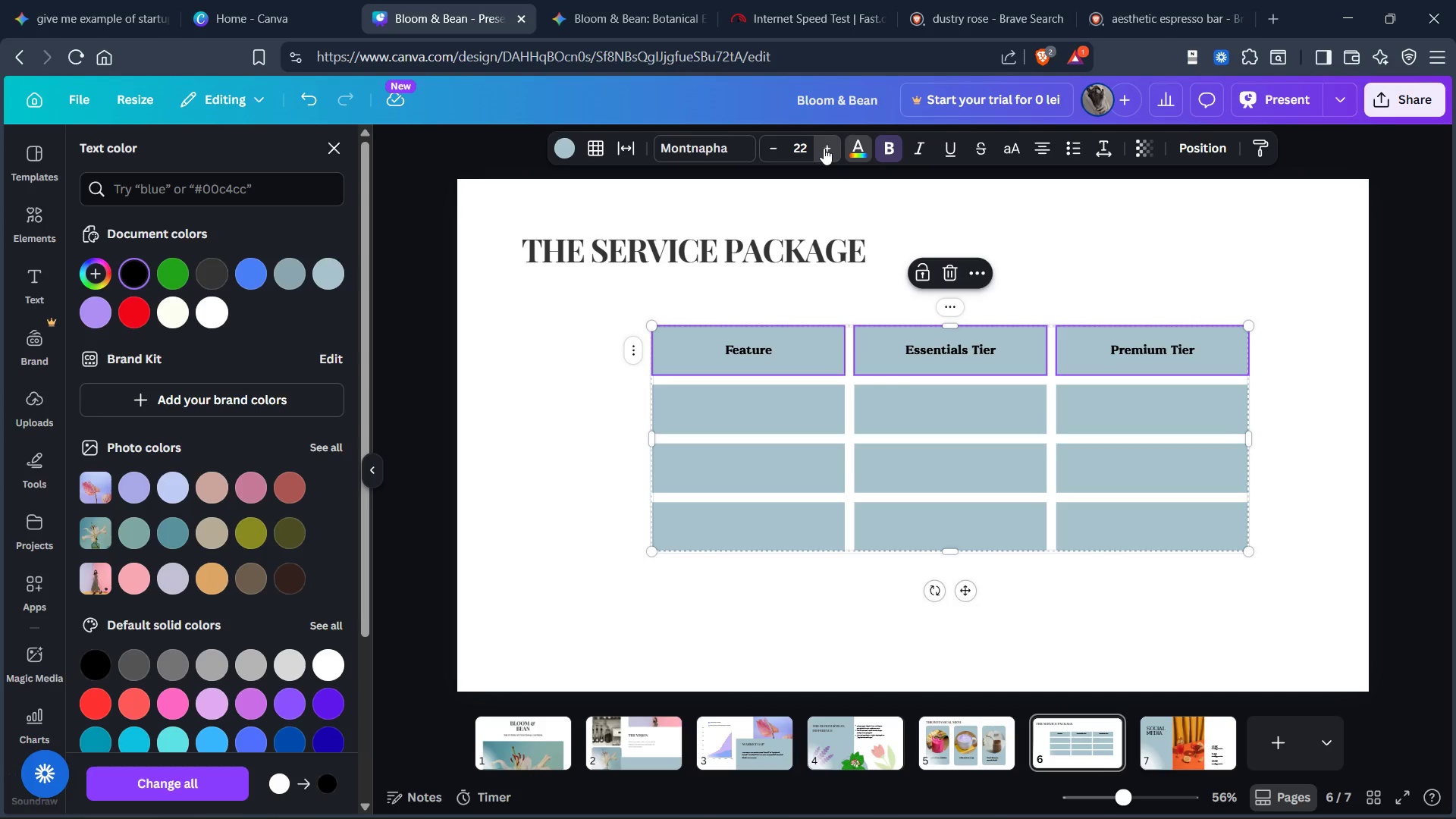 
triple_click([824, 148])
 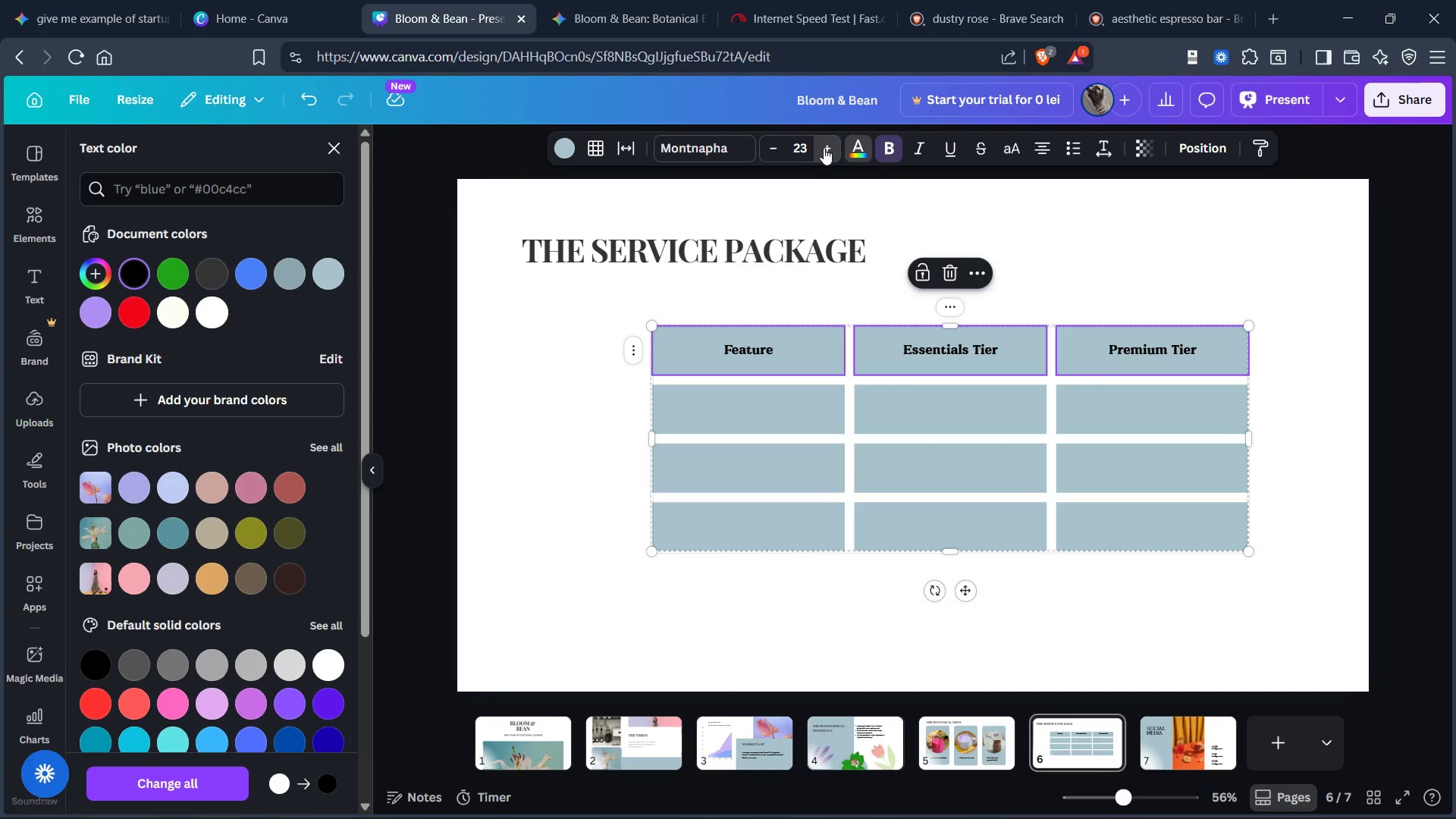 
triple_click([824, 148])
 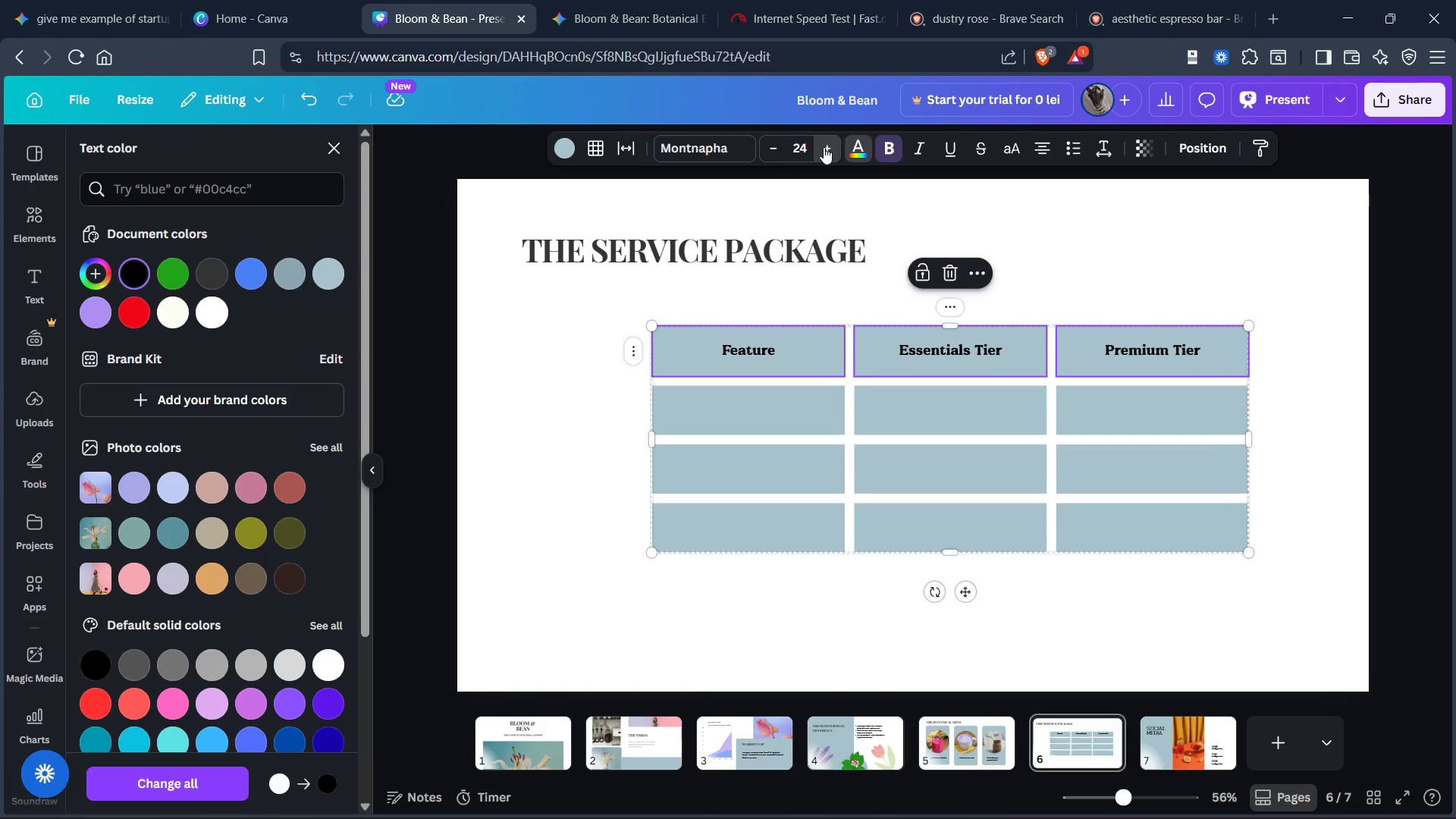 
triple_click([824, 147])
 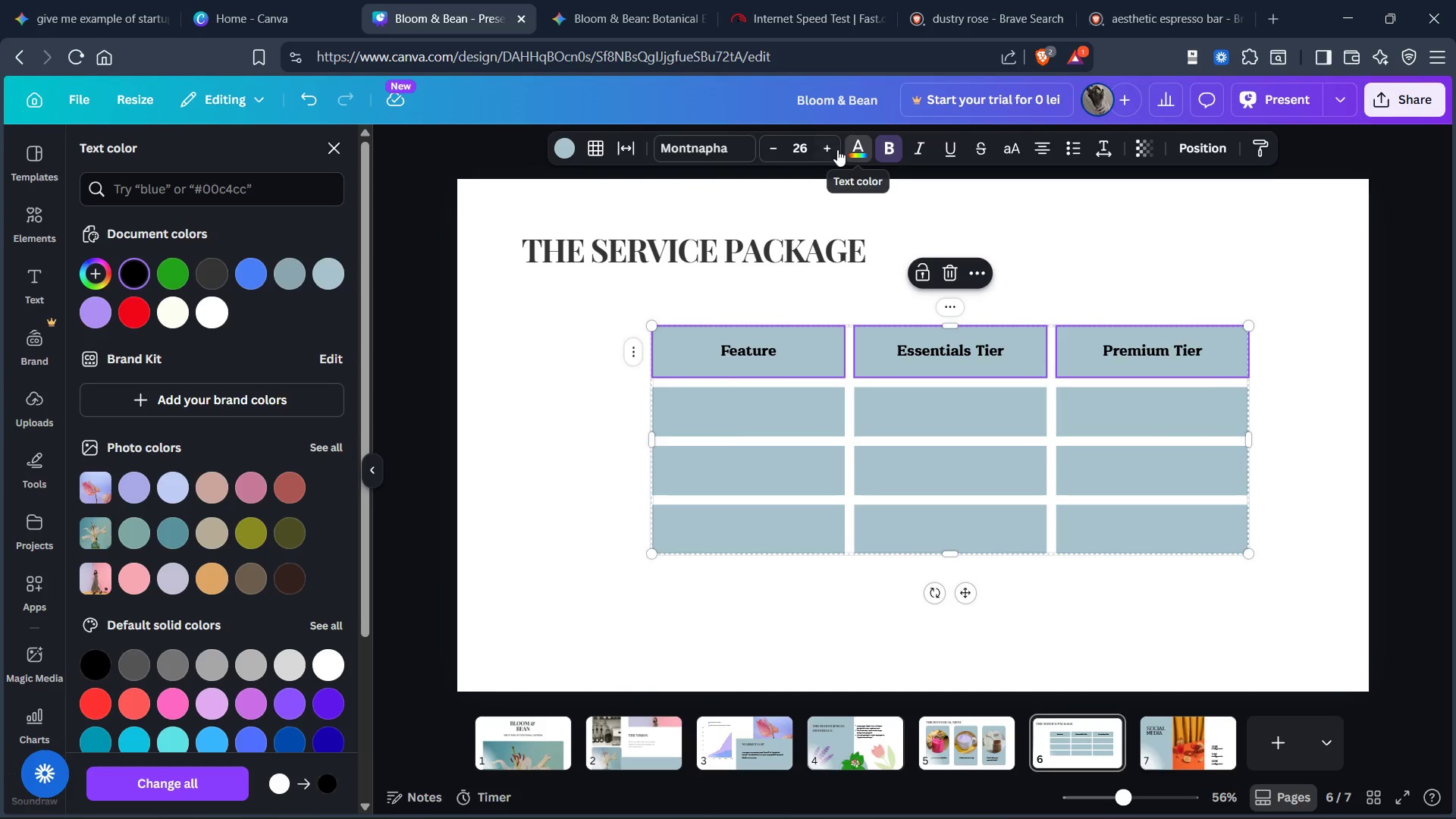 
left_click([821, 149])
 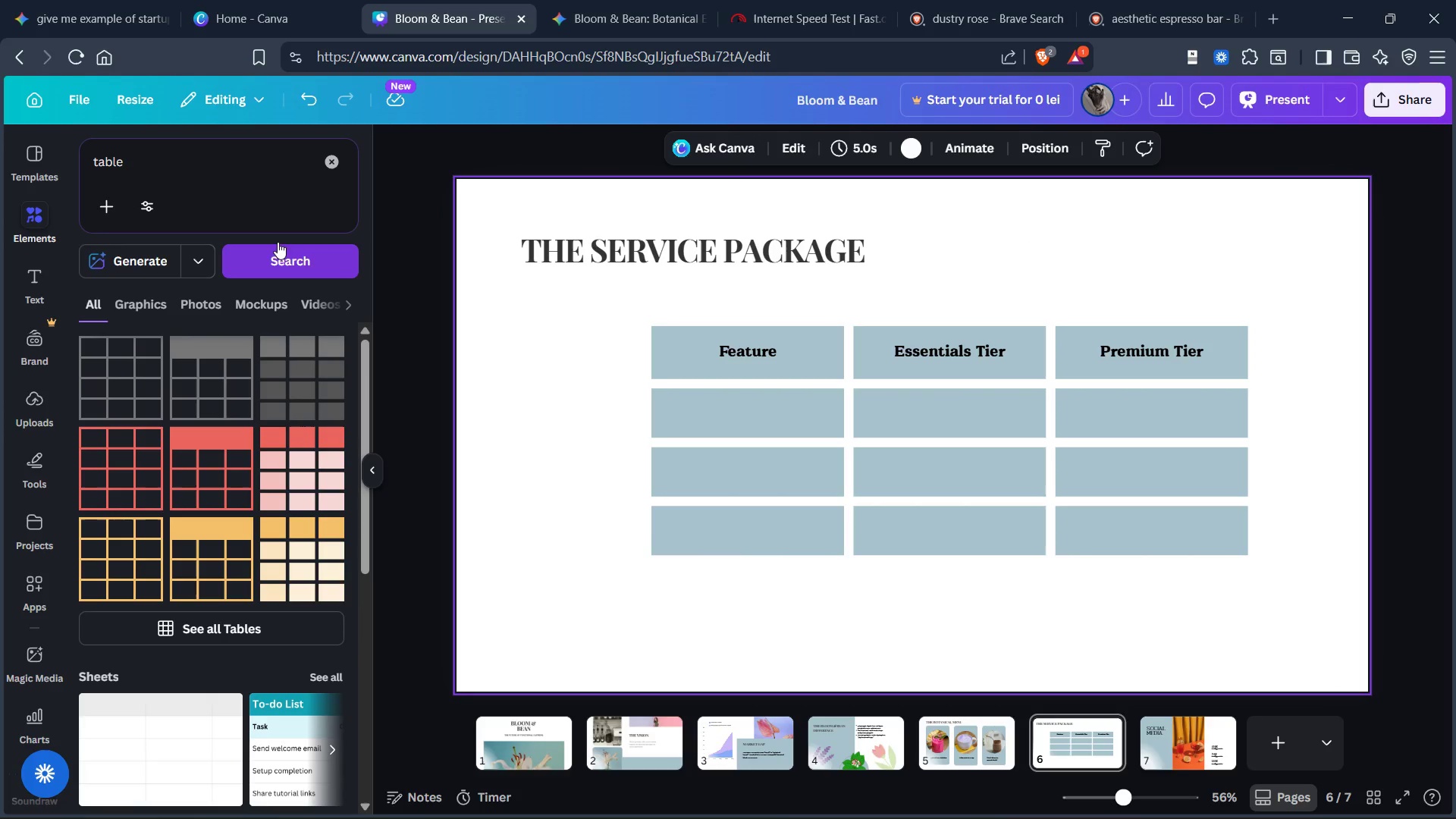 
left_click([654, 15])
 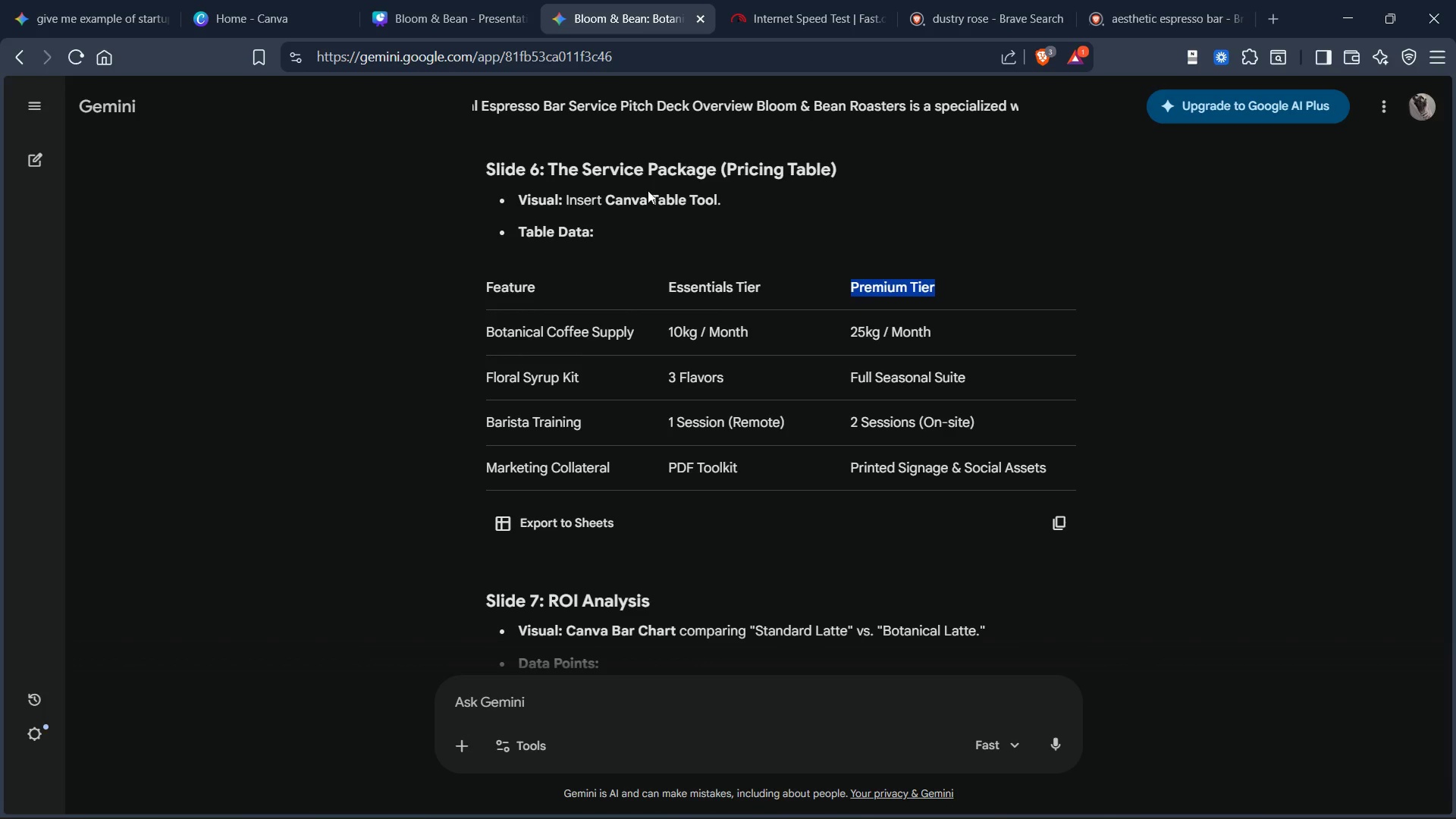 
scroll: coordinate [644, 215], scroll_direction: down, amount: 1.0
 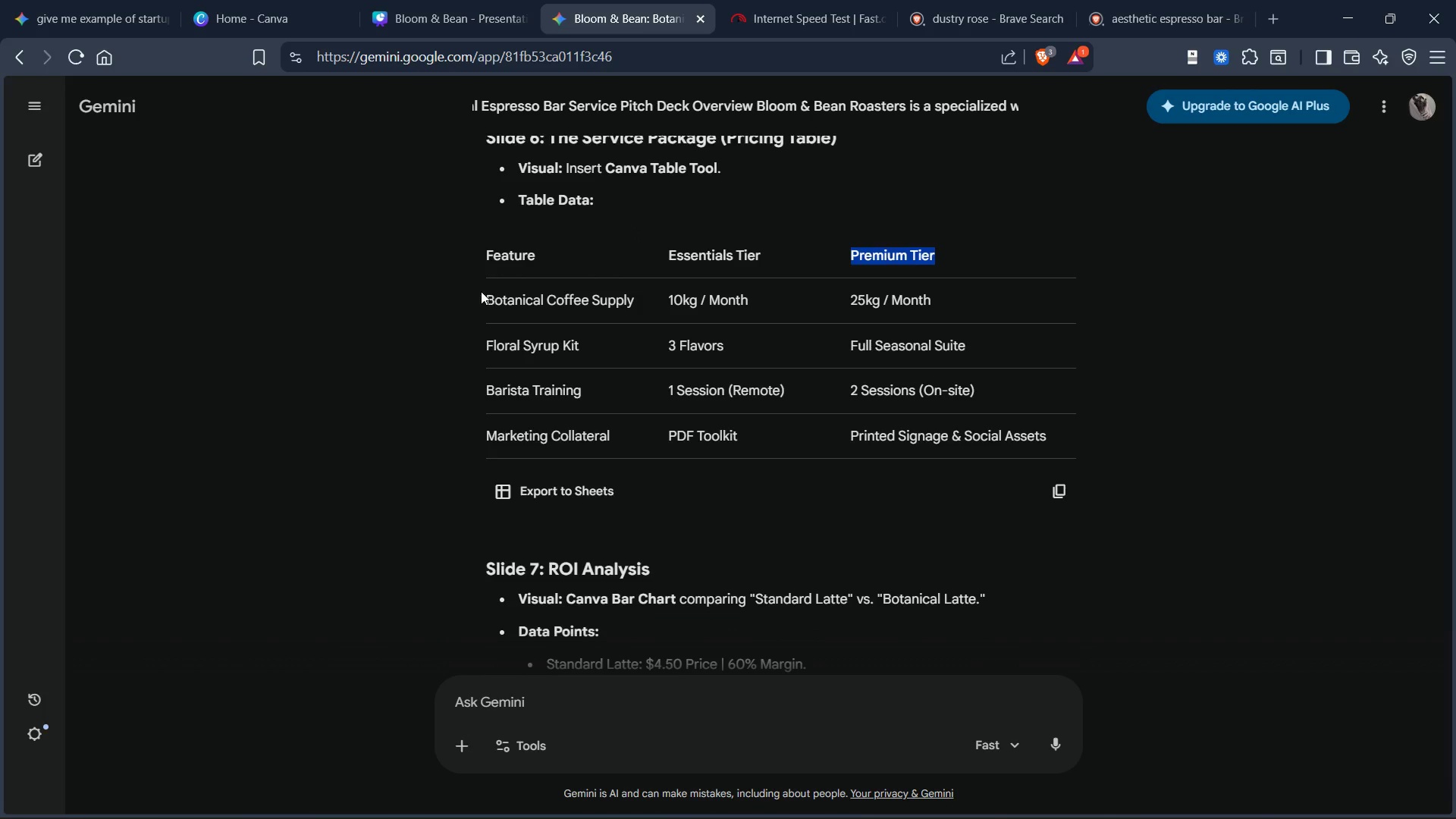 
left_click_drag(start_coordinate=[480, 295], to_coordinate=[936, 317])
 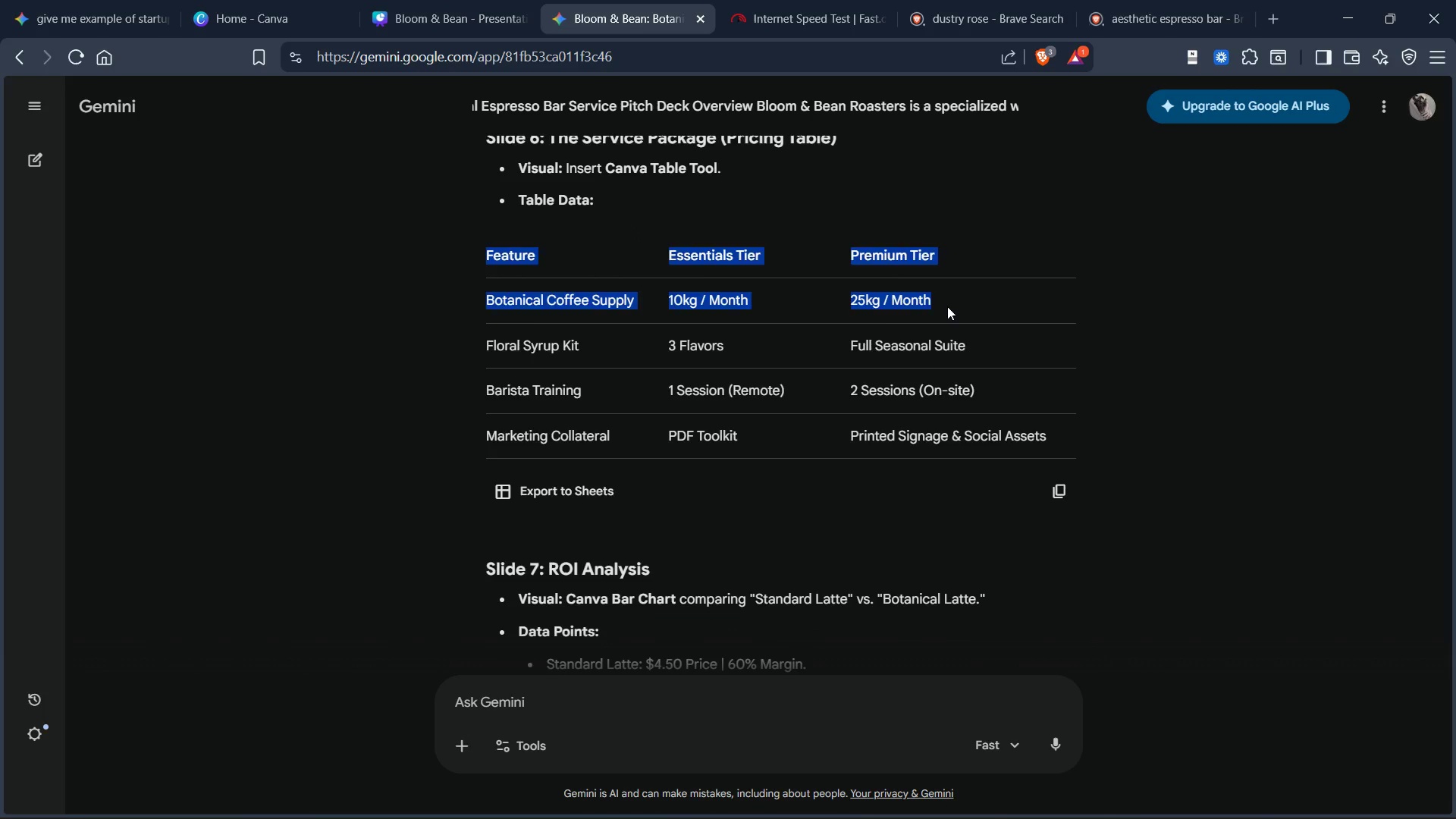 
left_click([947, 306])
 